 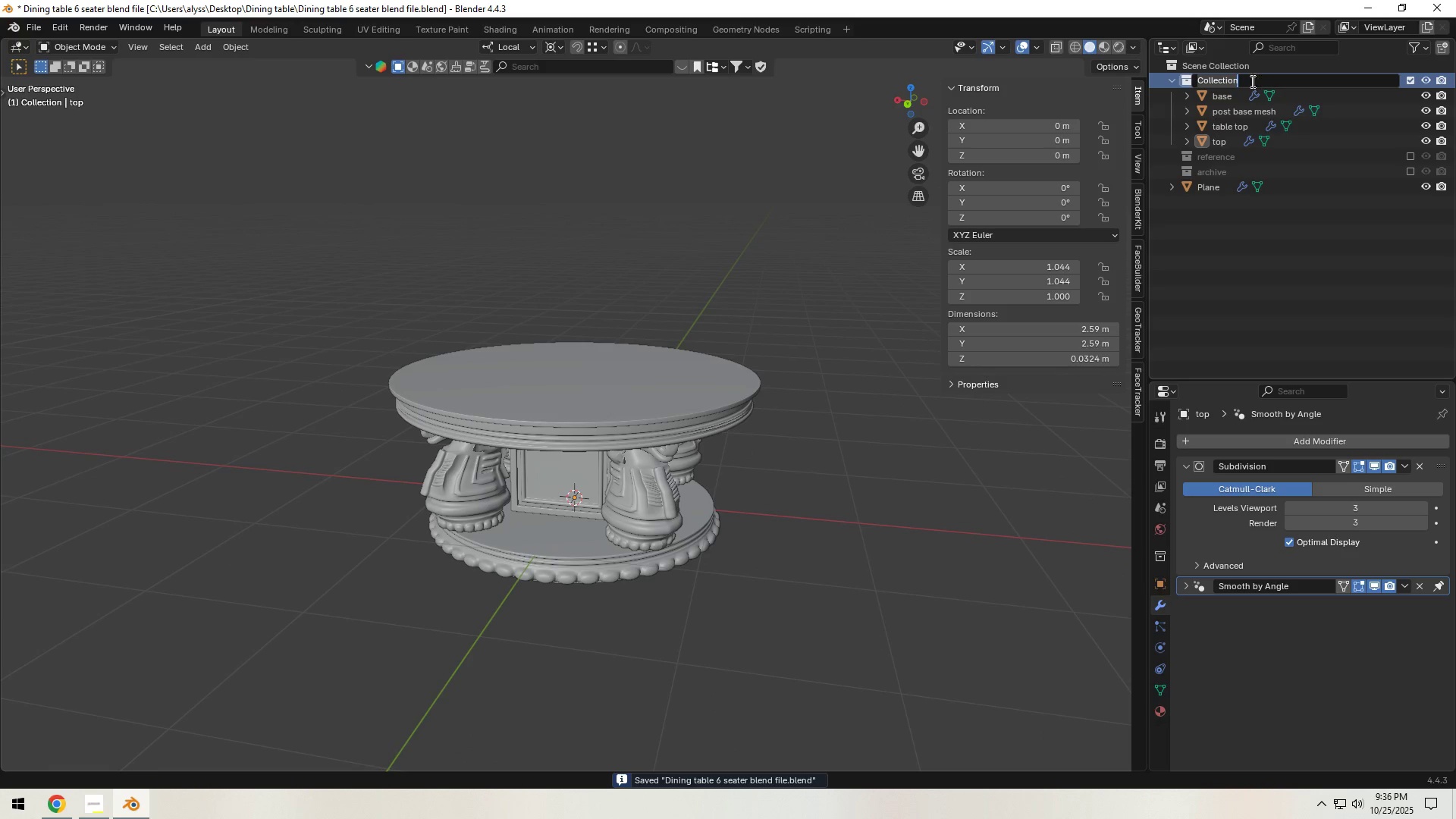 
type(table)
 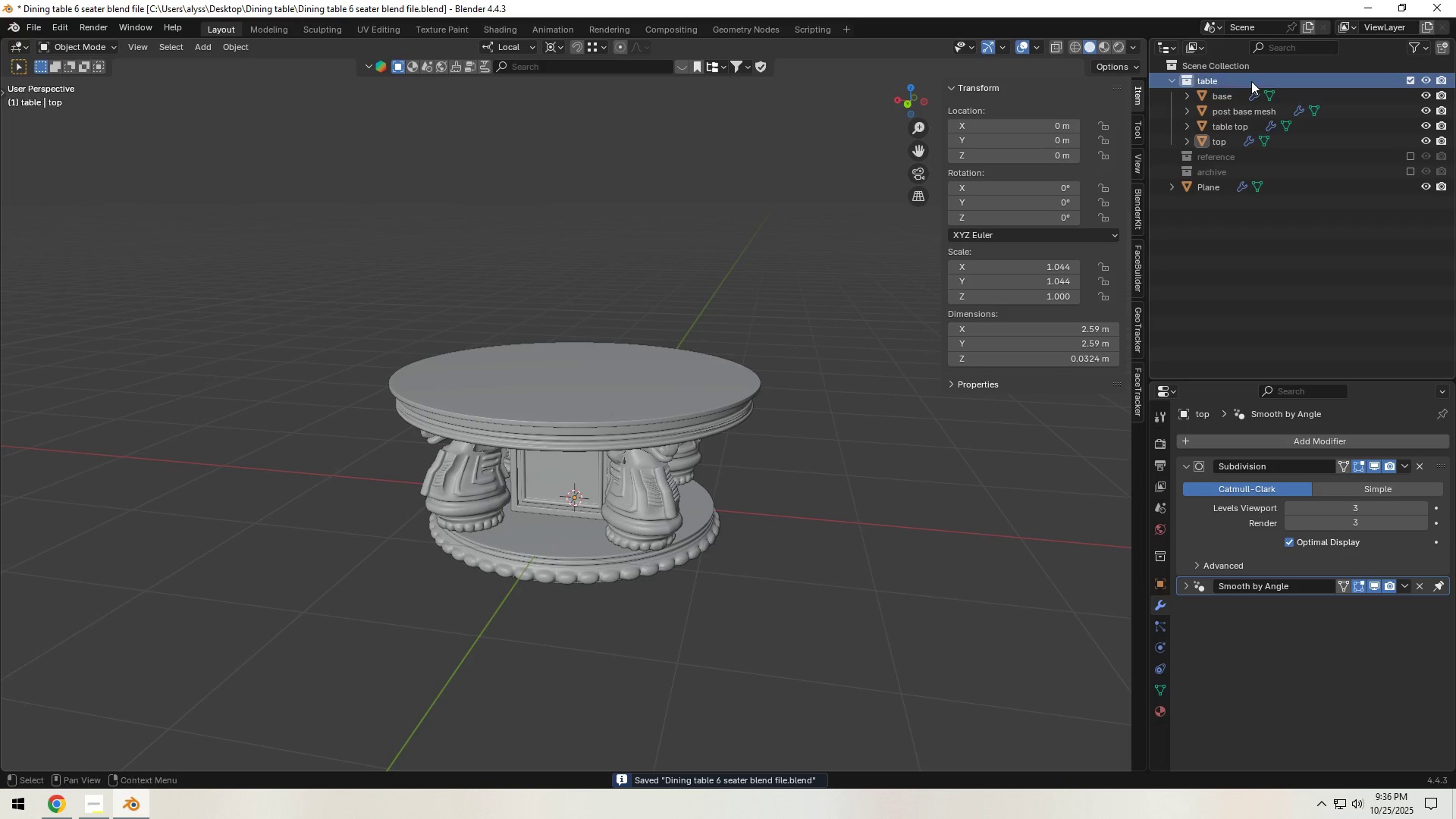 
key(Enter)
 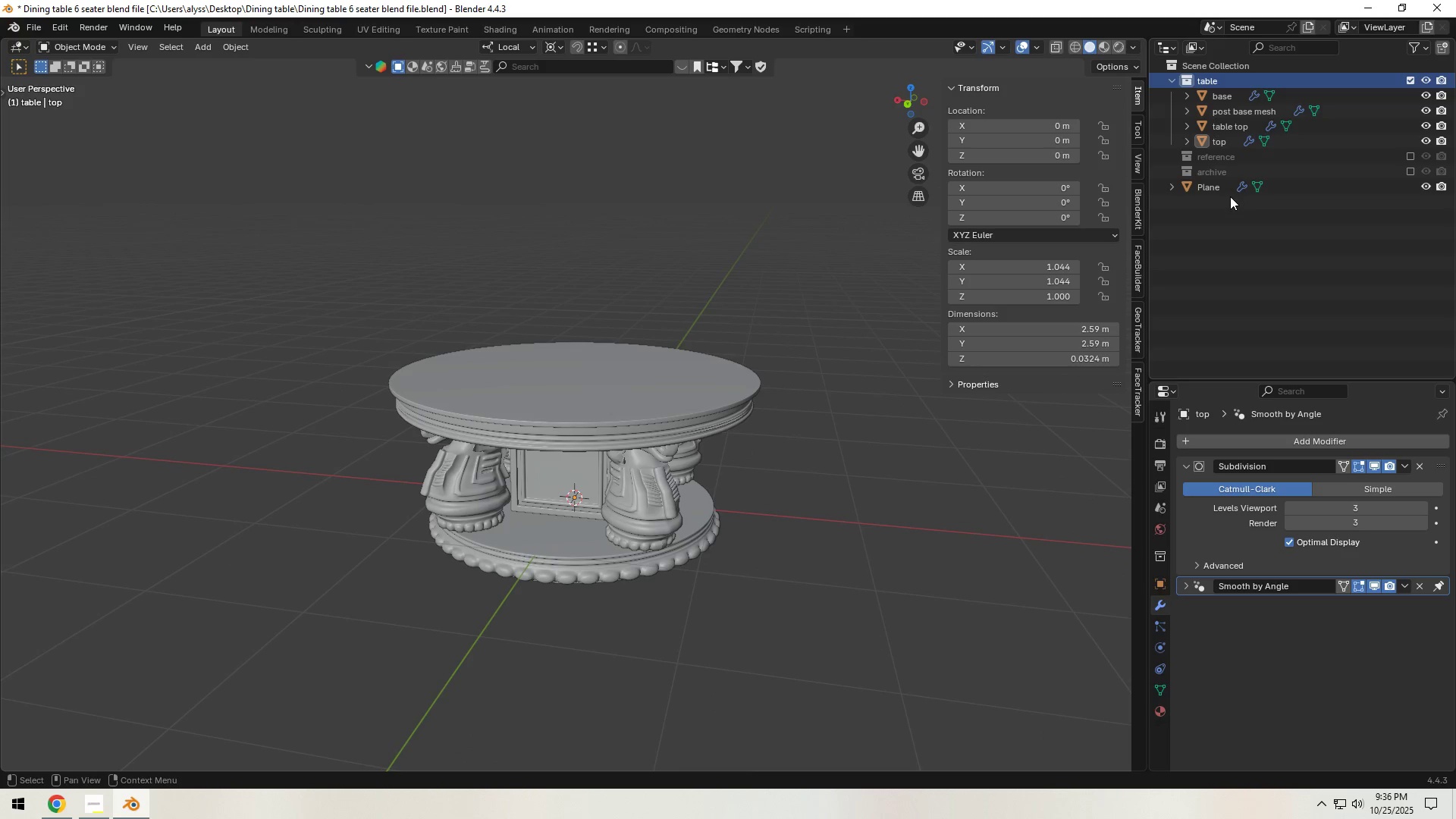 
left_click([1222, 188])
 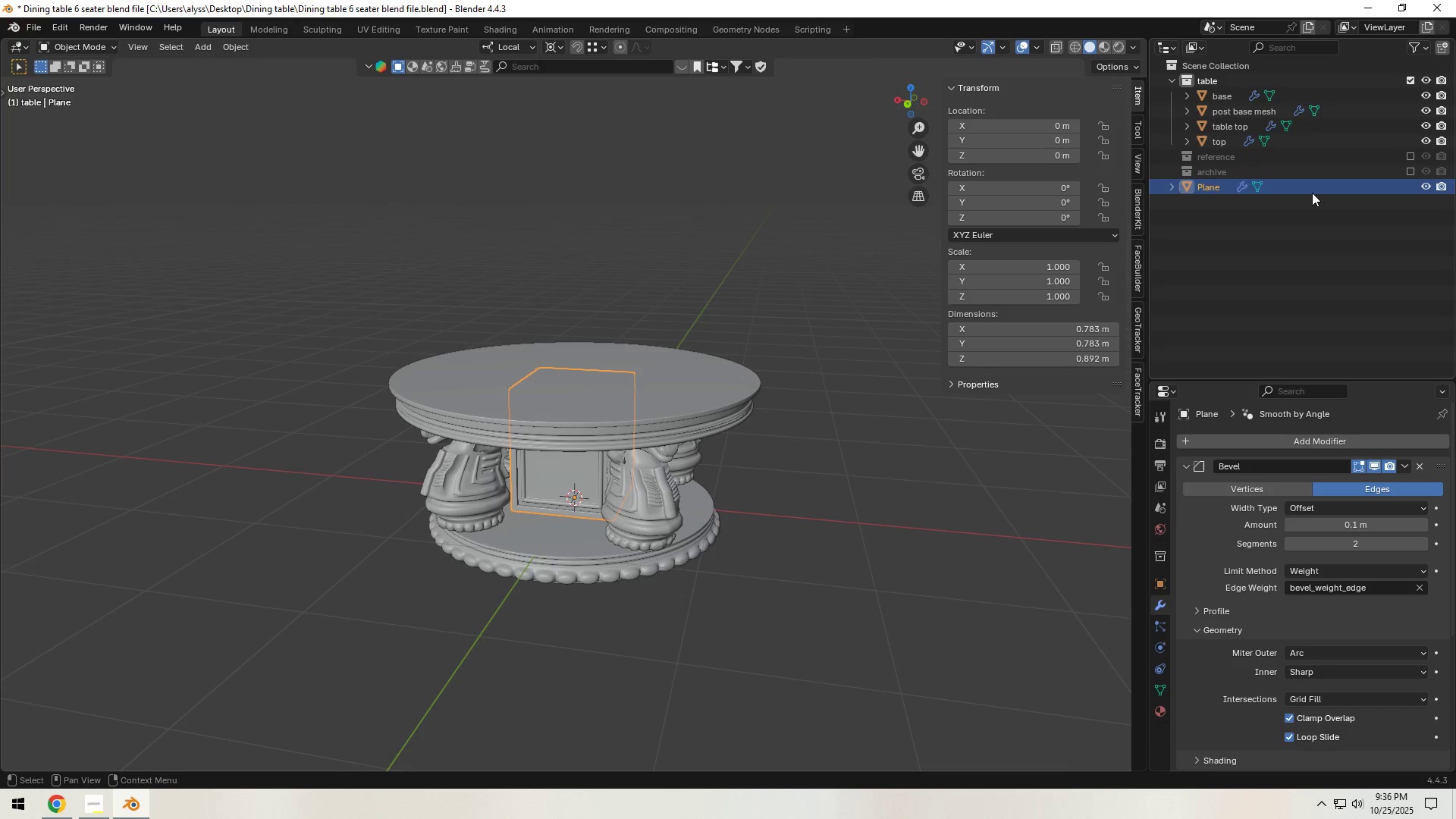 
left_click_drag(start_coordinate=[1309, 186], to_coordinate=[1311, 193])
 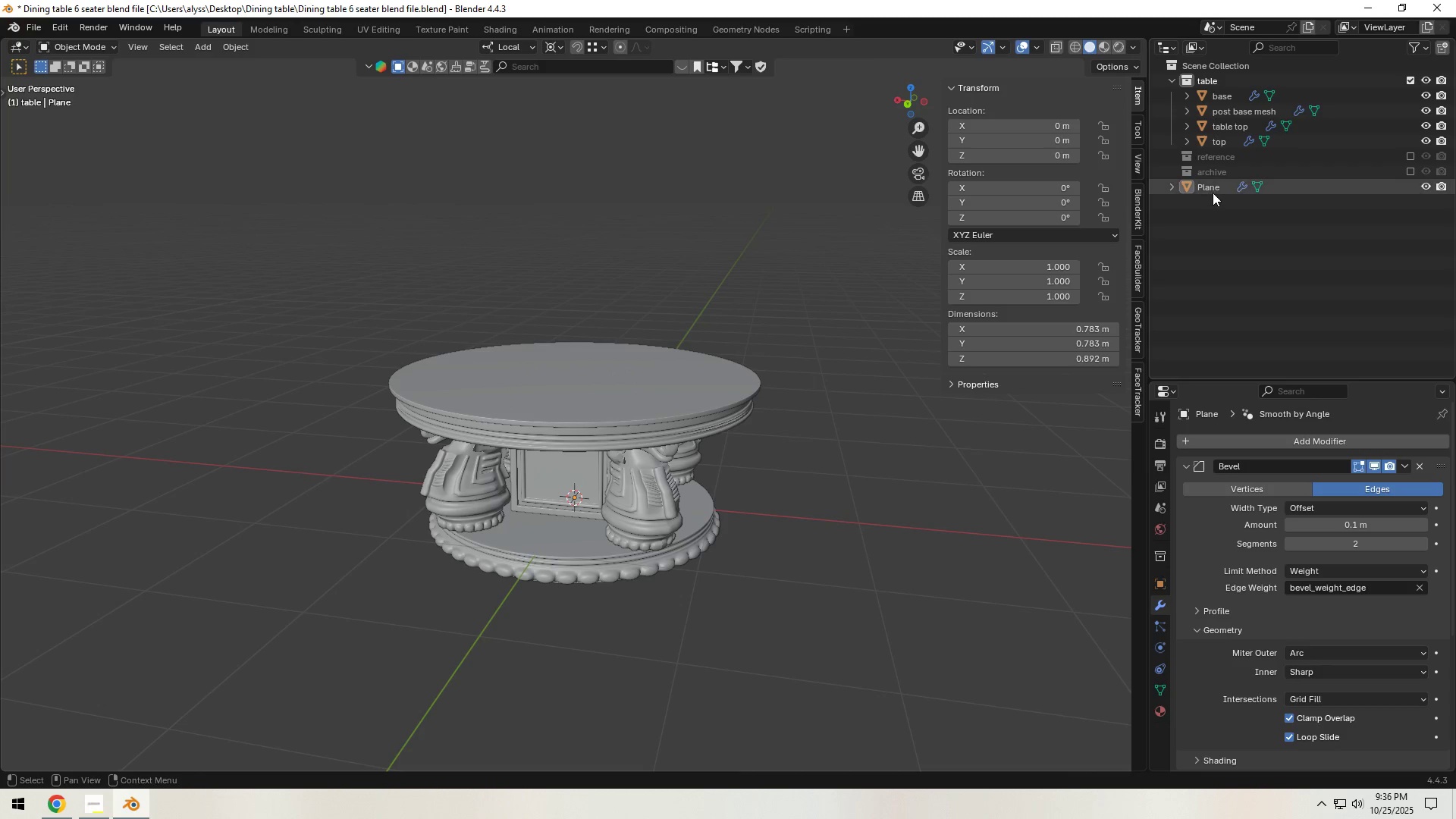 
left_click_drag(start_coordinate=[1207, 189], to_coordinate=[1256, 127])
 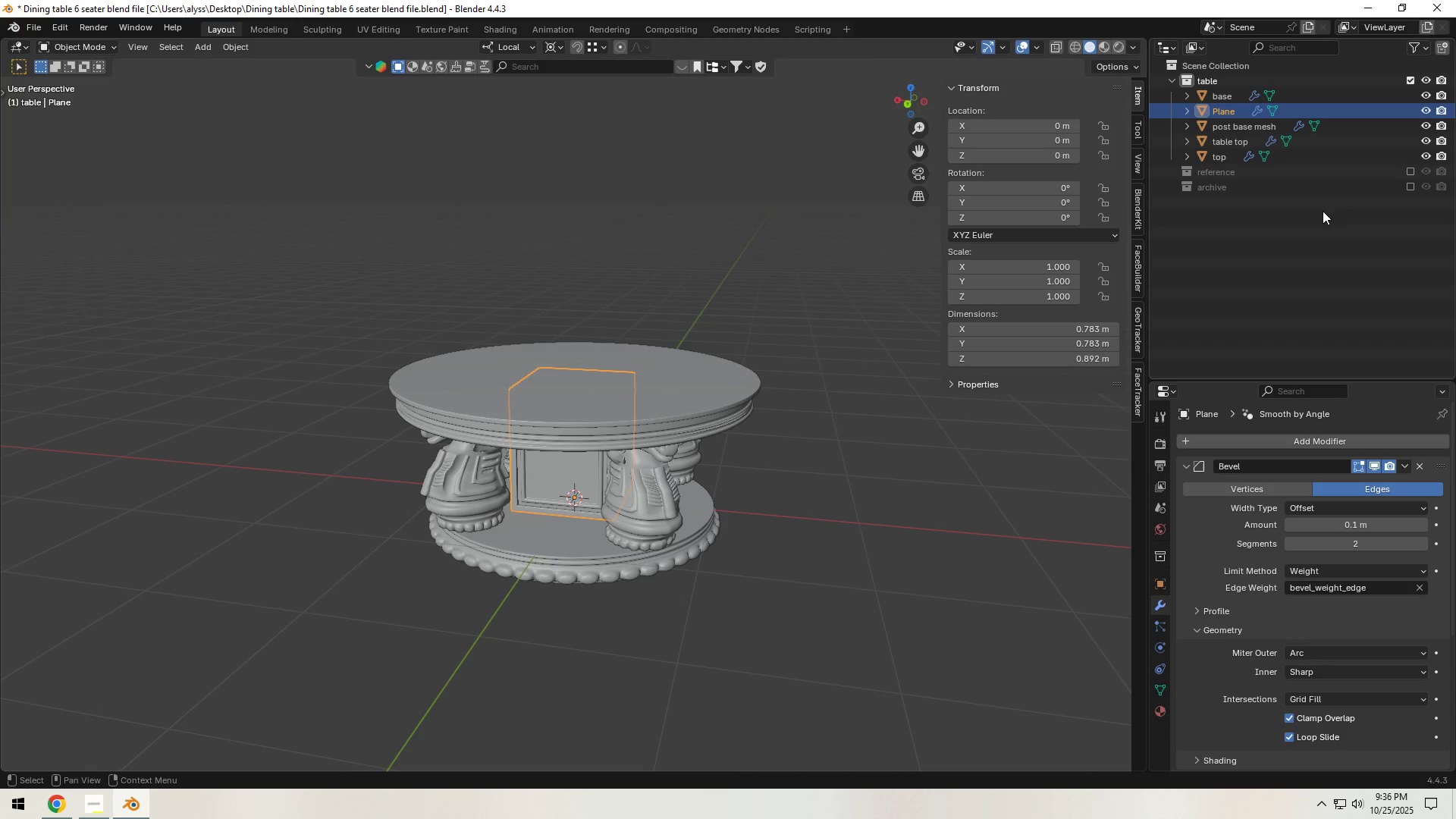 
left_click([1306, 243])
 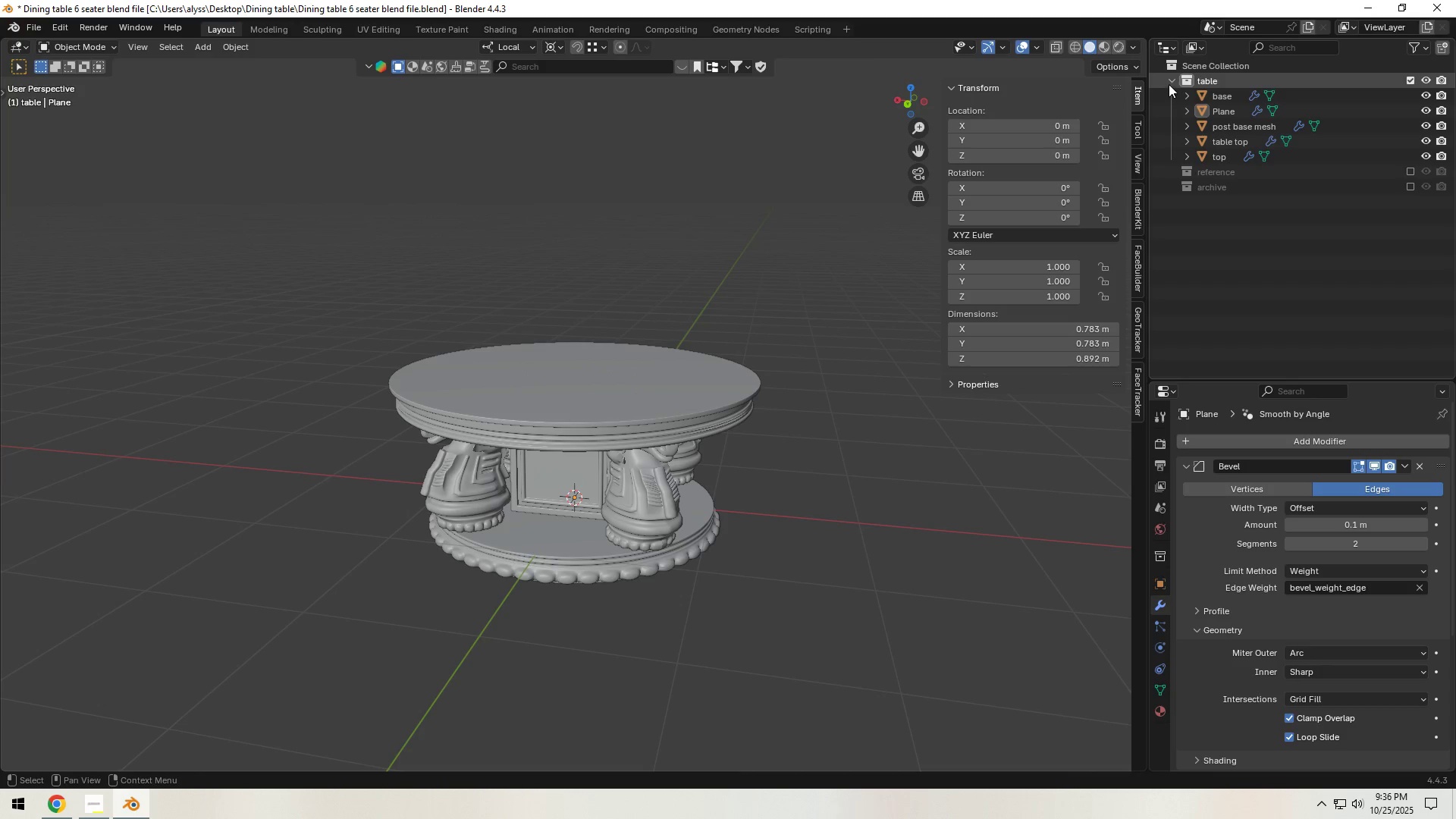 
left_click([1169, 81])
 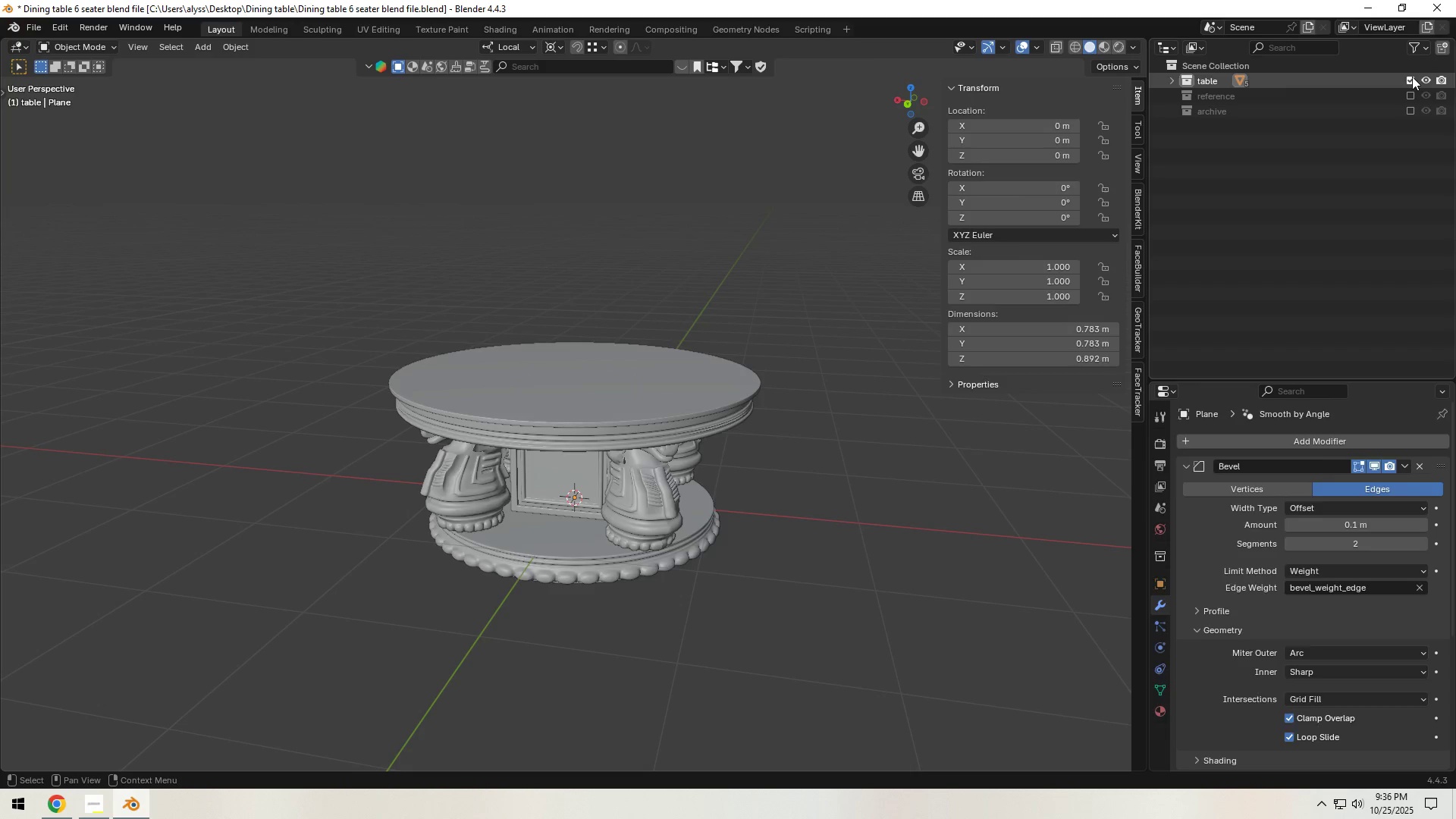 
left_click([1412, 77])
 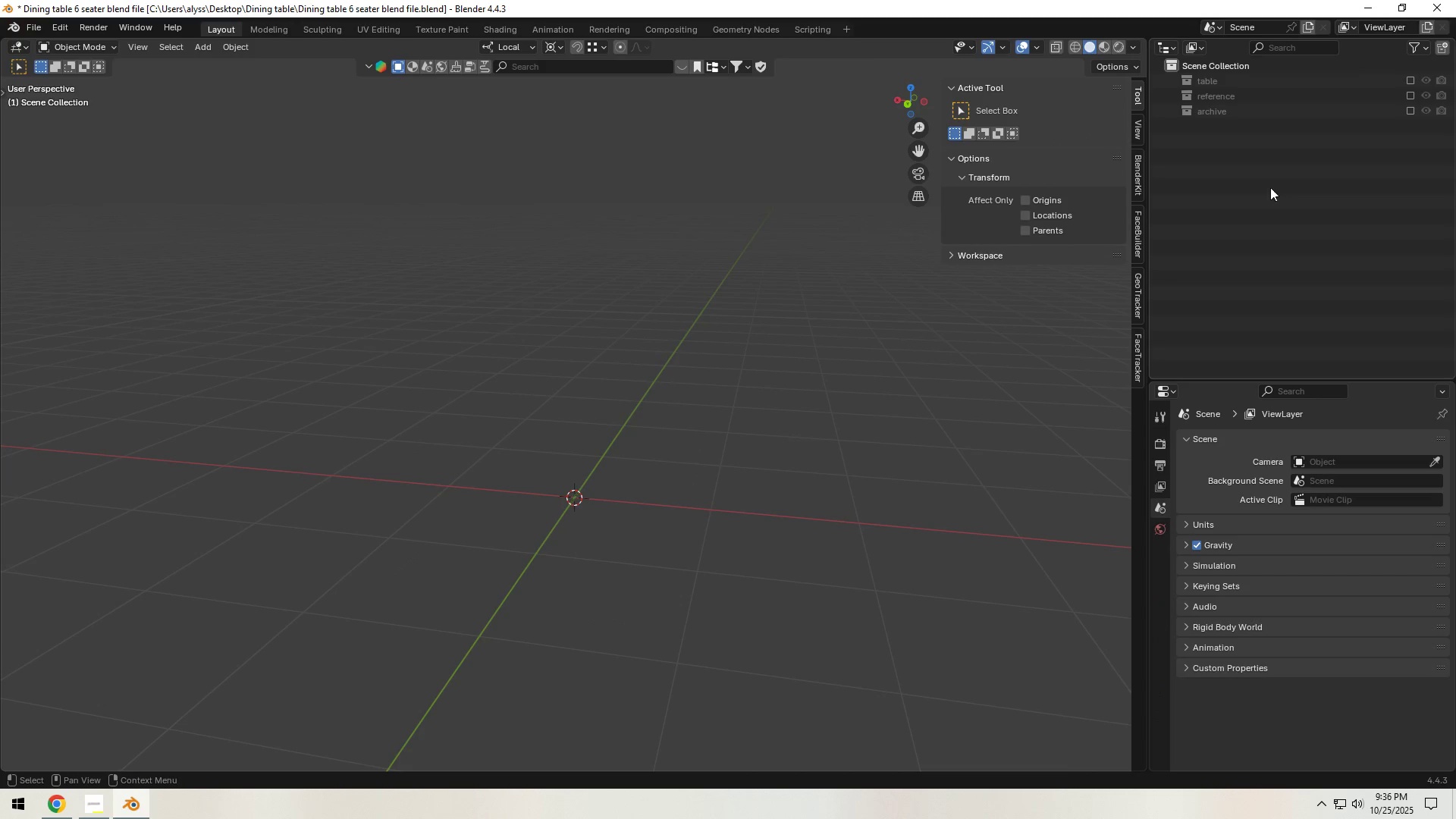 
left_click([1269, 187])
 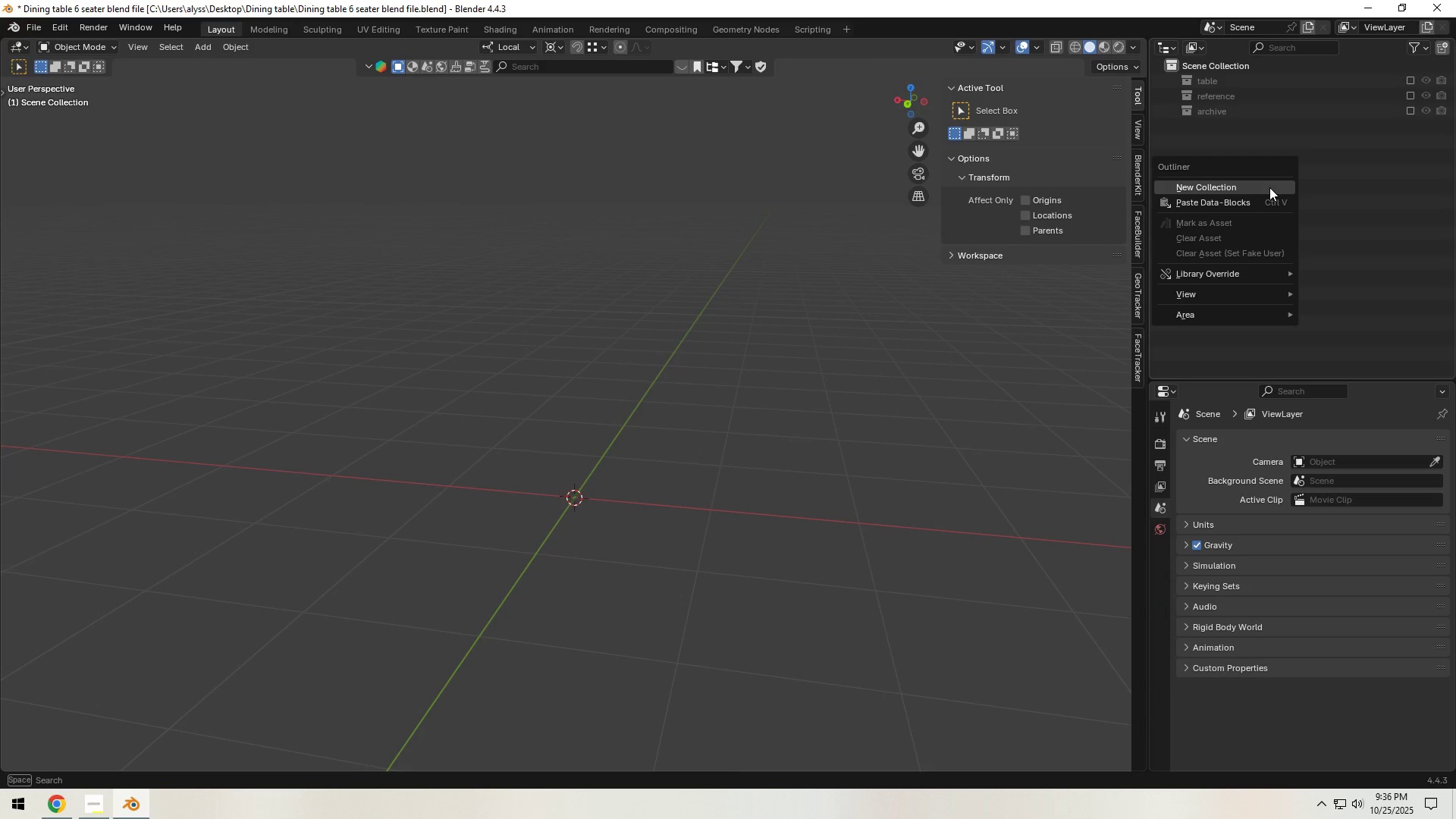 
right_click([1269, 187])
 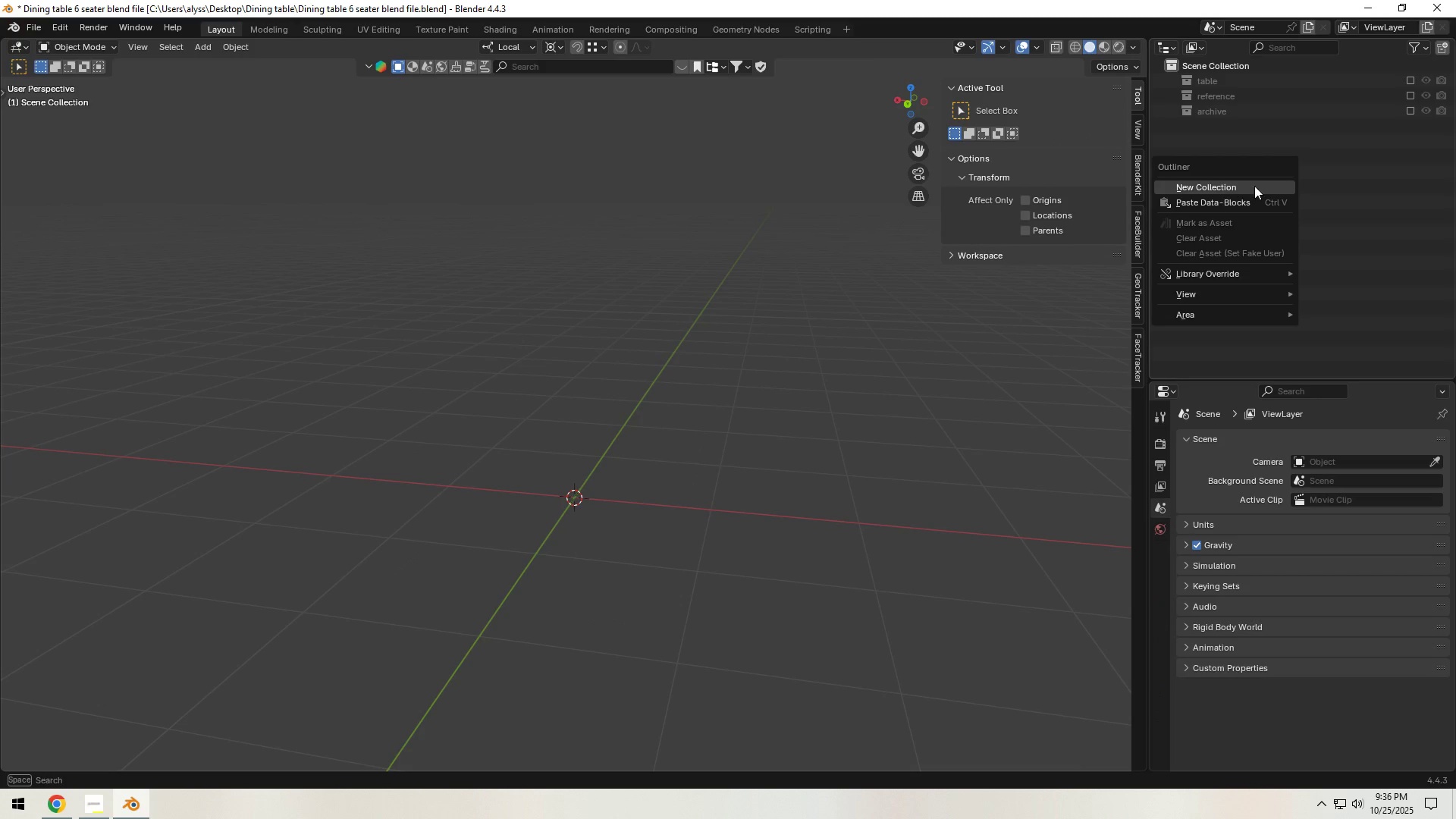 
left_click([1263, 184])
 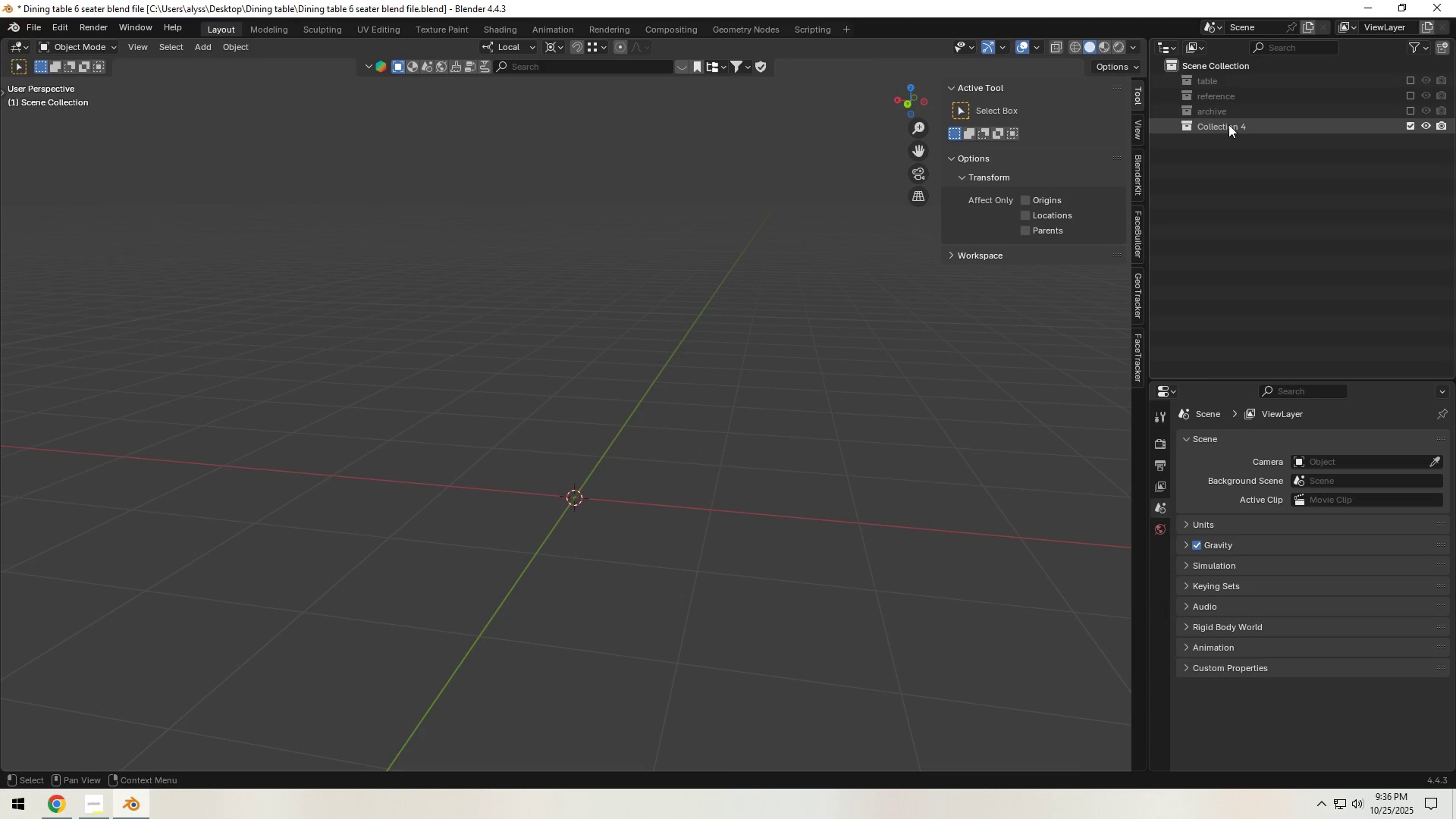 
double_click([1228, 124])
 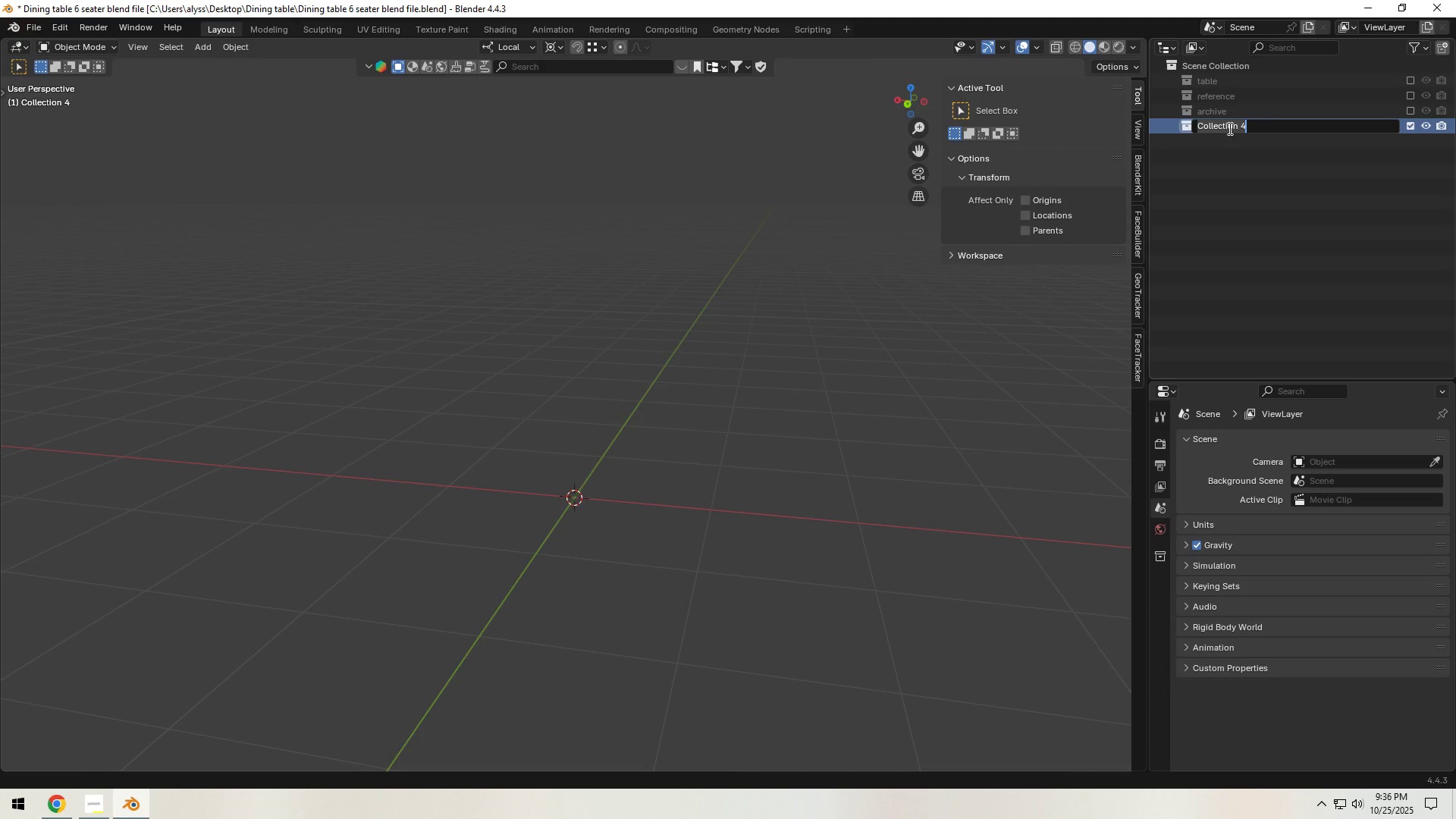 
type(chairs)
 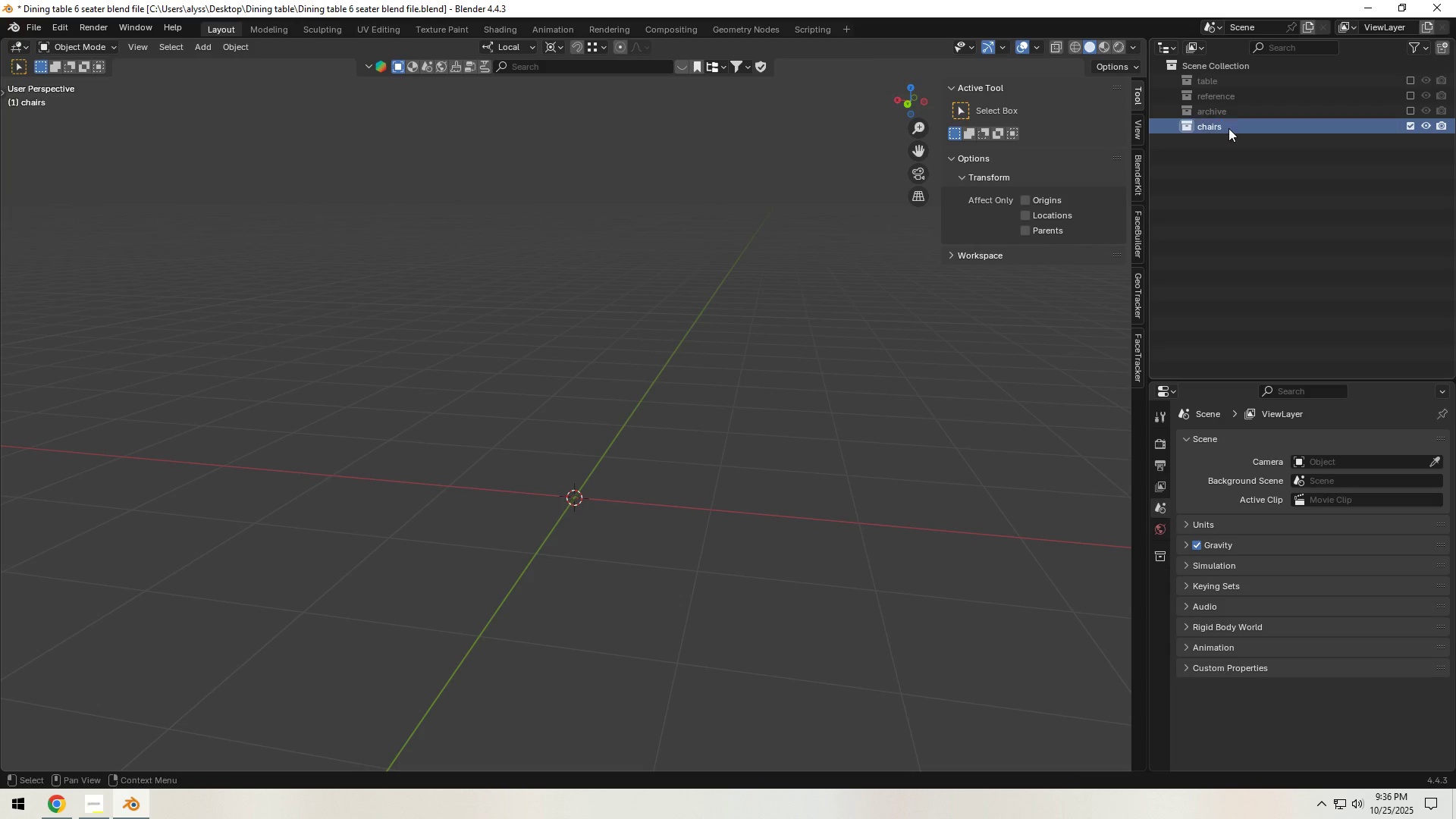 
key(Enter)
 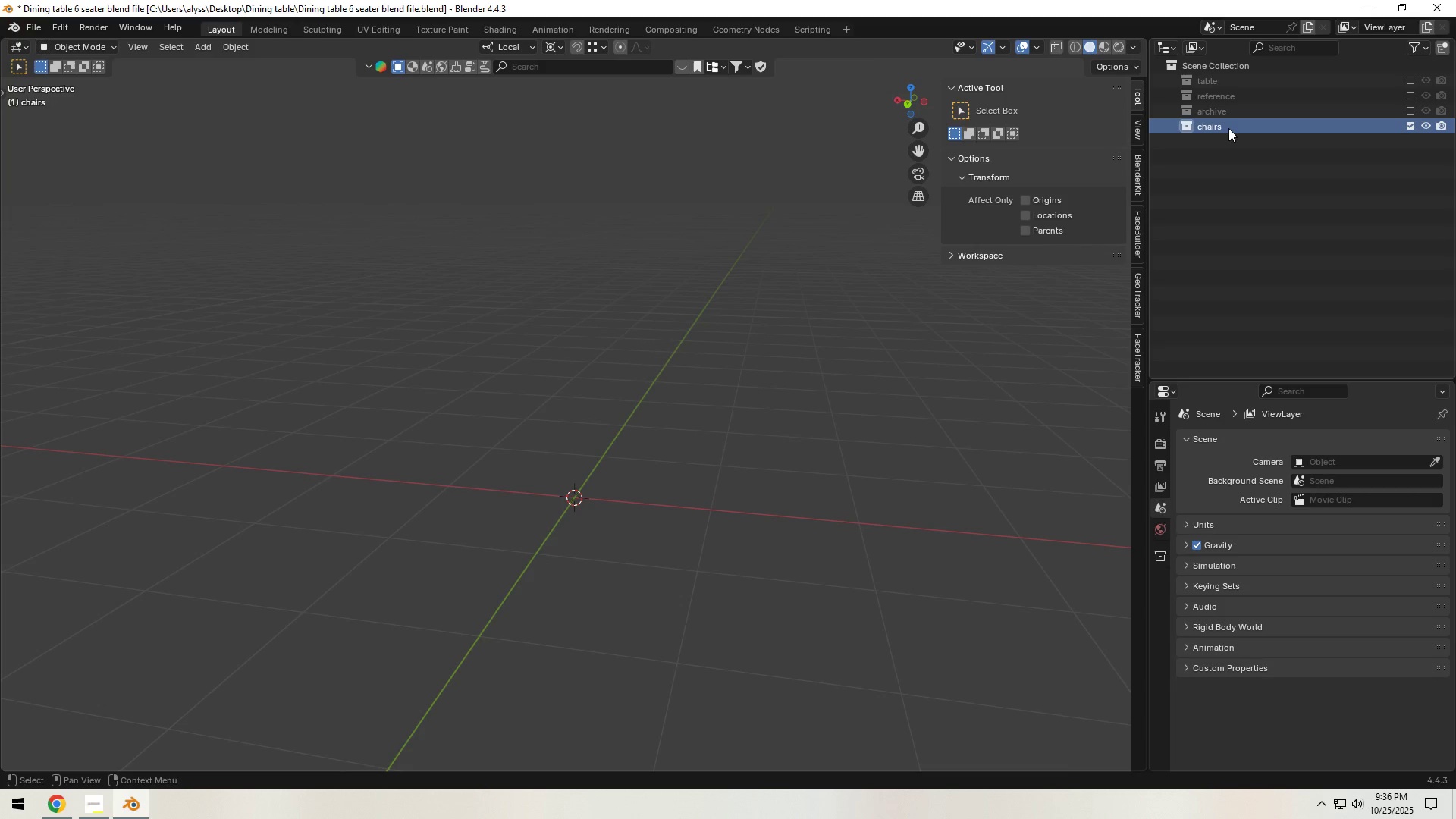 
double_click([1228, 128])
 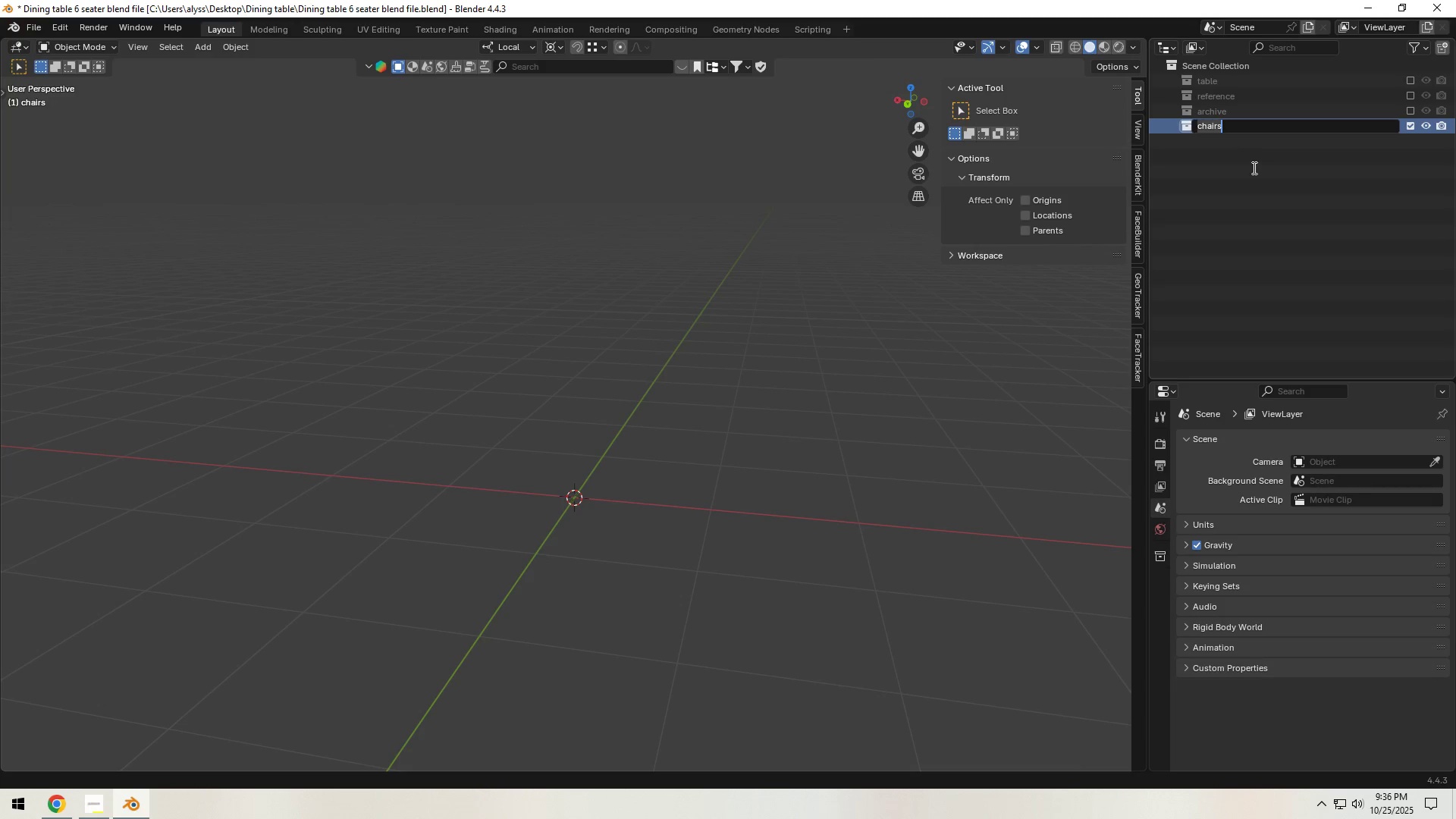 
left_click([1256, 172])
 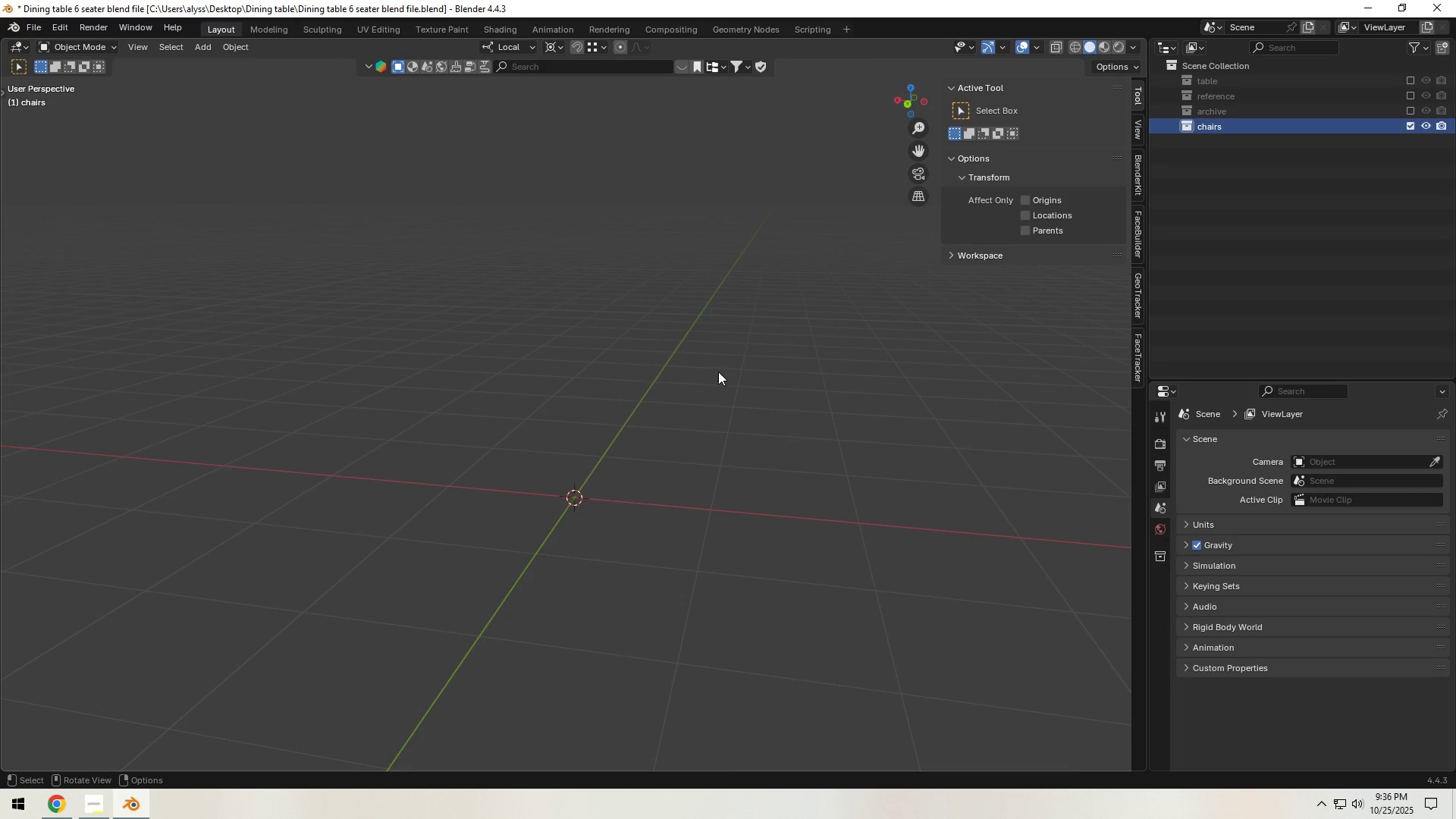 
hold_key(key=ShiftLeft, duration=0.44)
 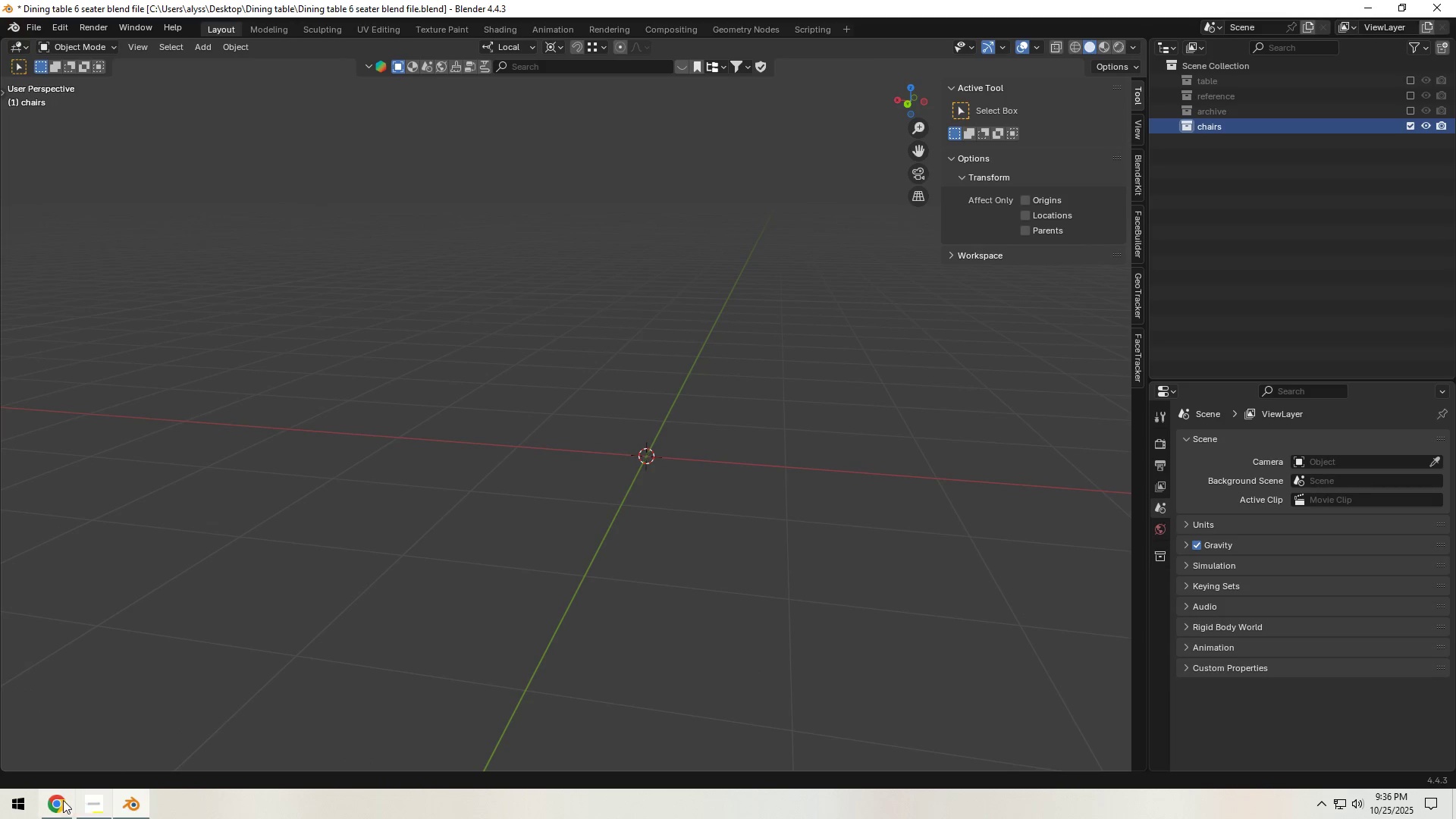 
left_click([62, 801])
 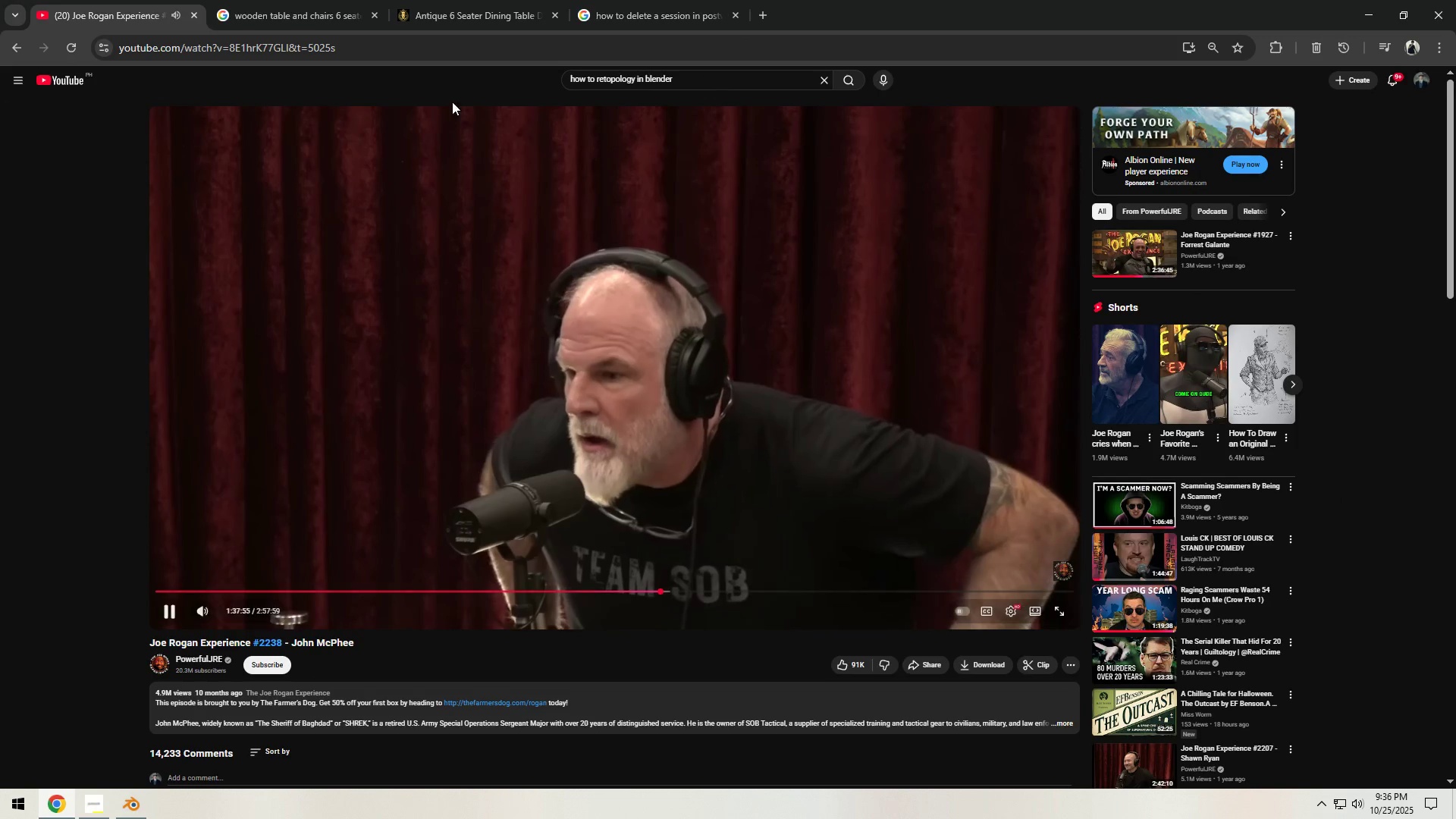 
left_click([443, 8])
 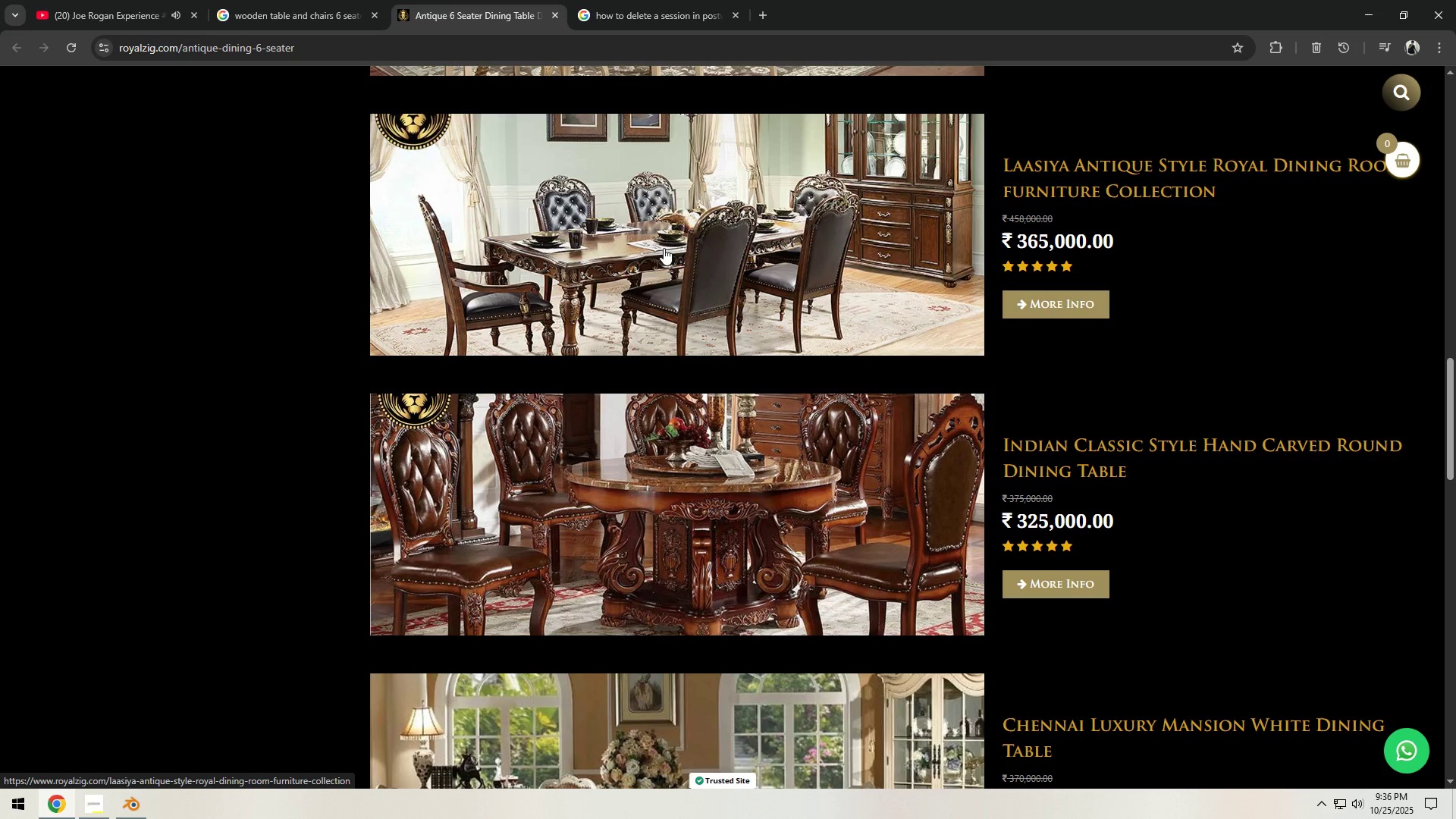 
wait(7.23)
 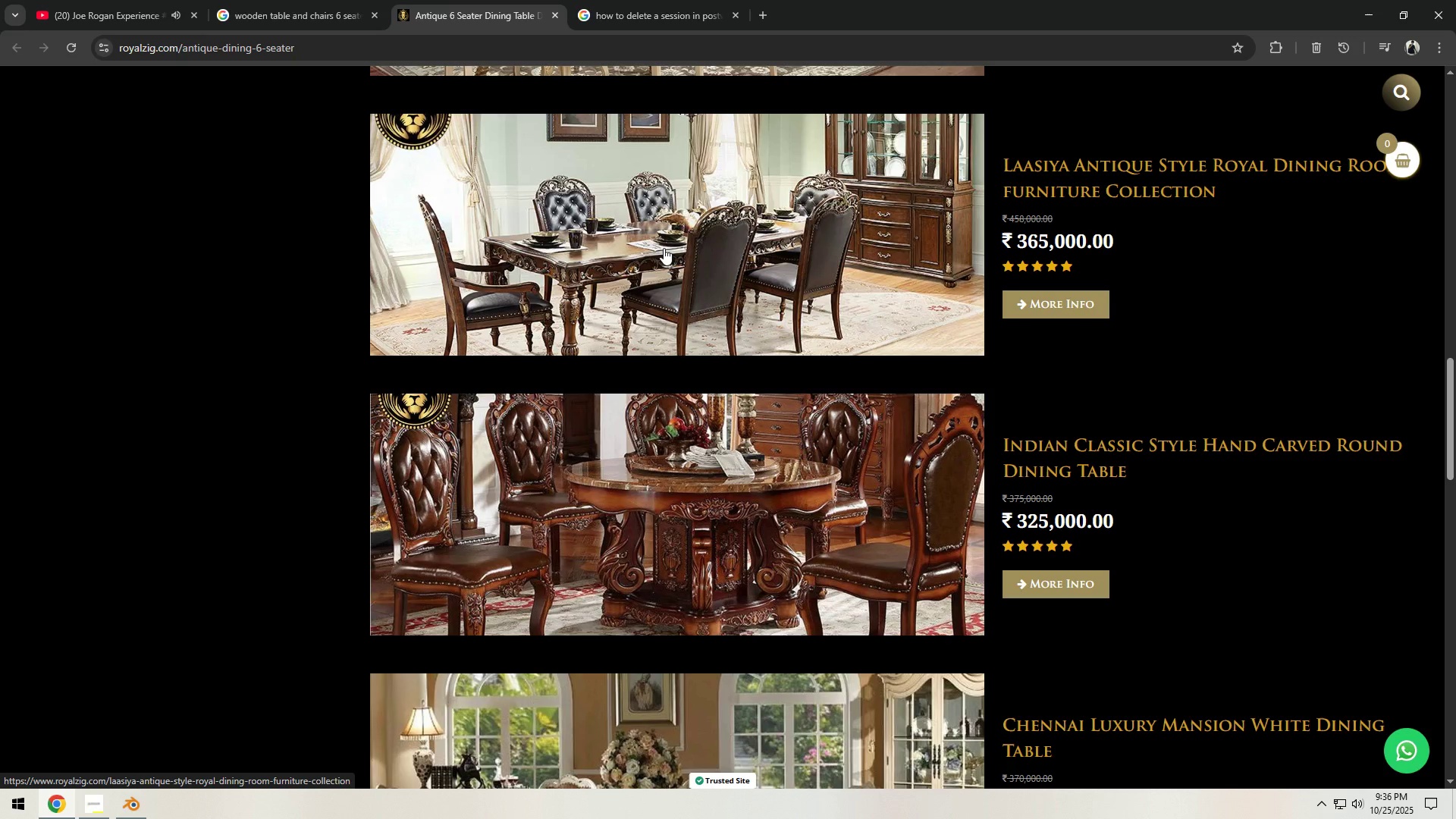 
scroll: coordinate [815, 472], scroll_direction: down, amount: 14.0
 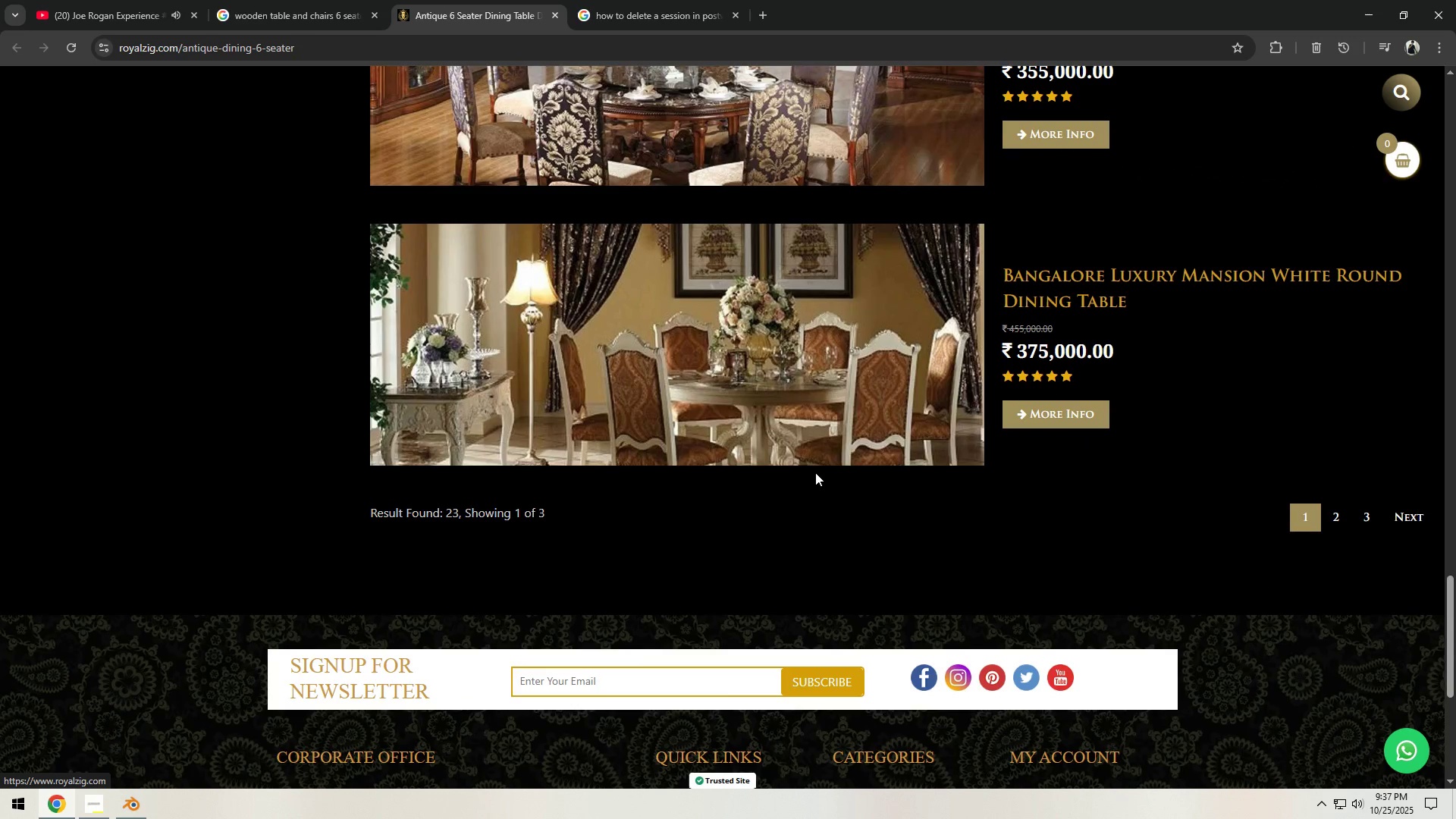 
scroll: coordinate [816, 478], scroll_direction: up, amount: 32.0
 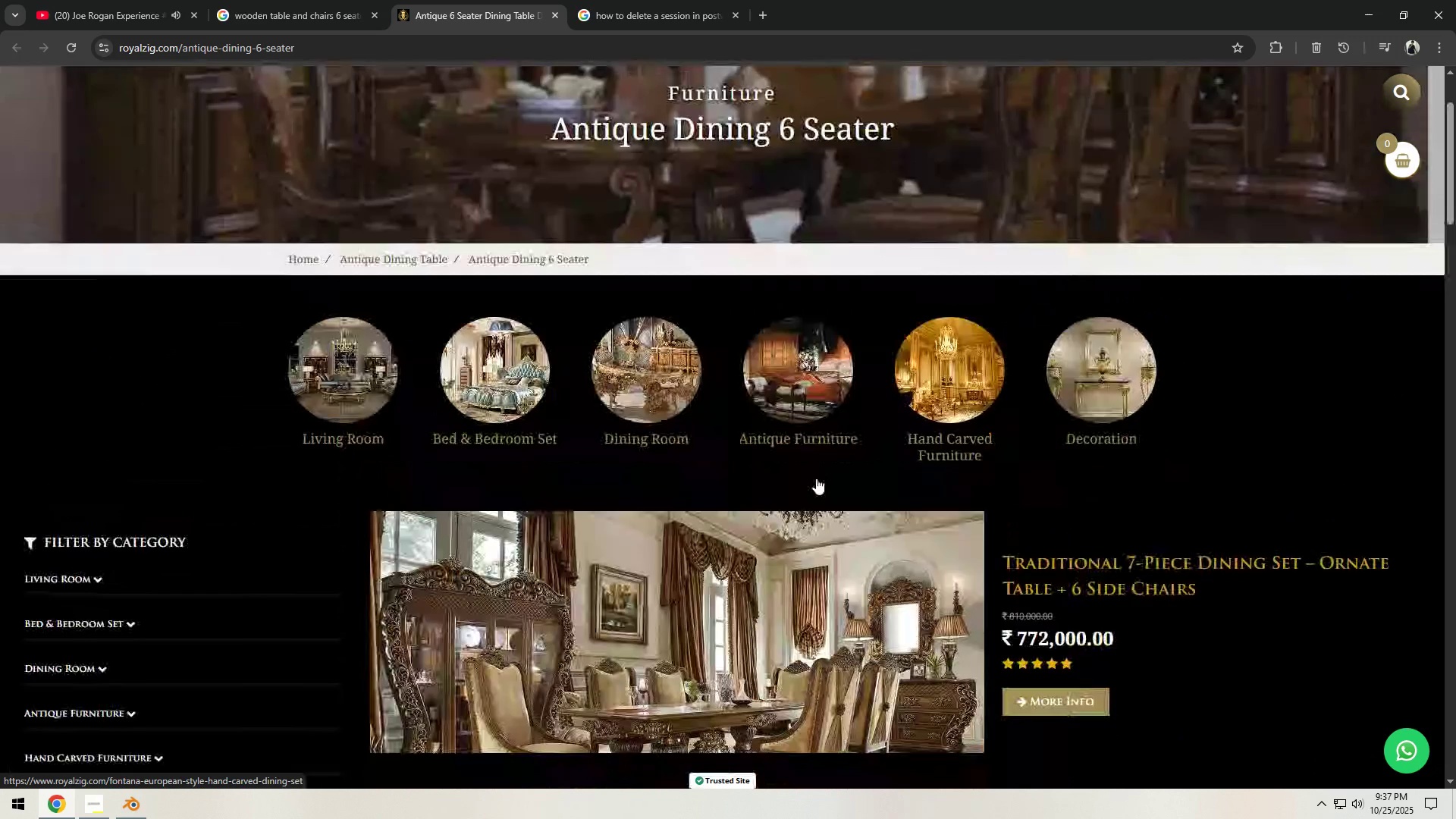 
scroll: coordinate [820, 480], scroll_direction: down, amount: 9.0
 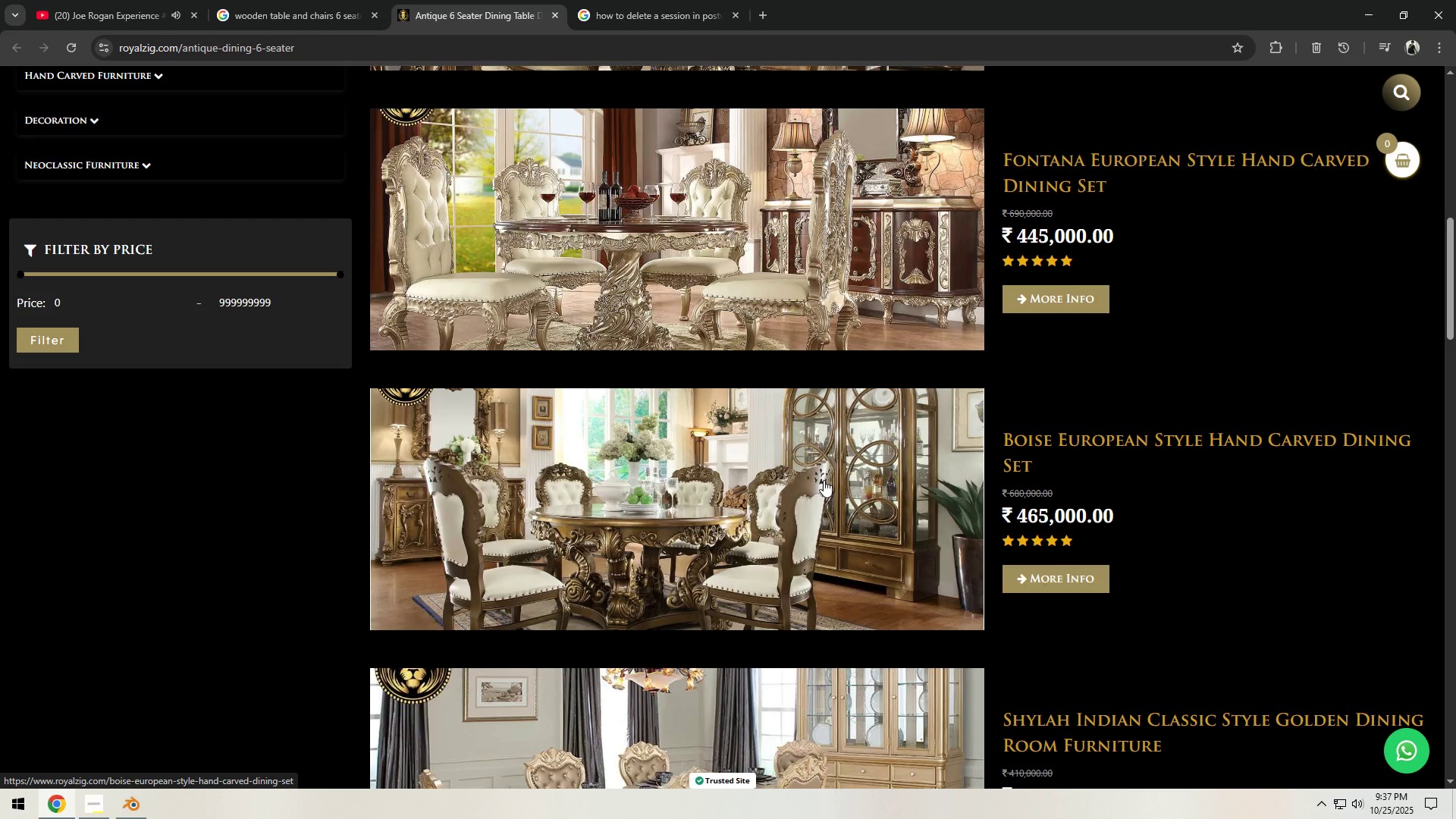 
wait(9.48)
 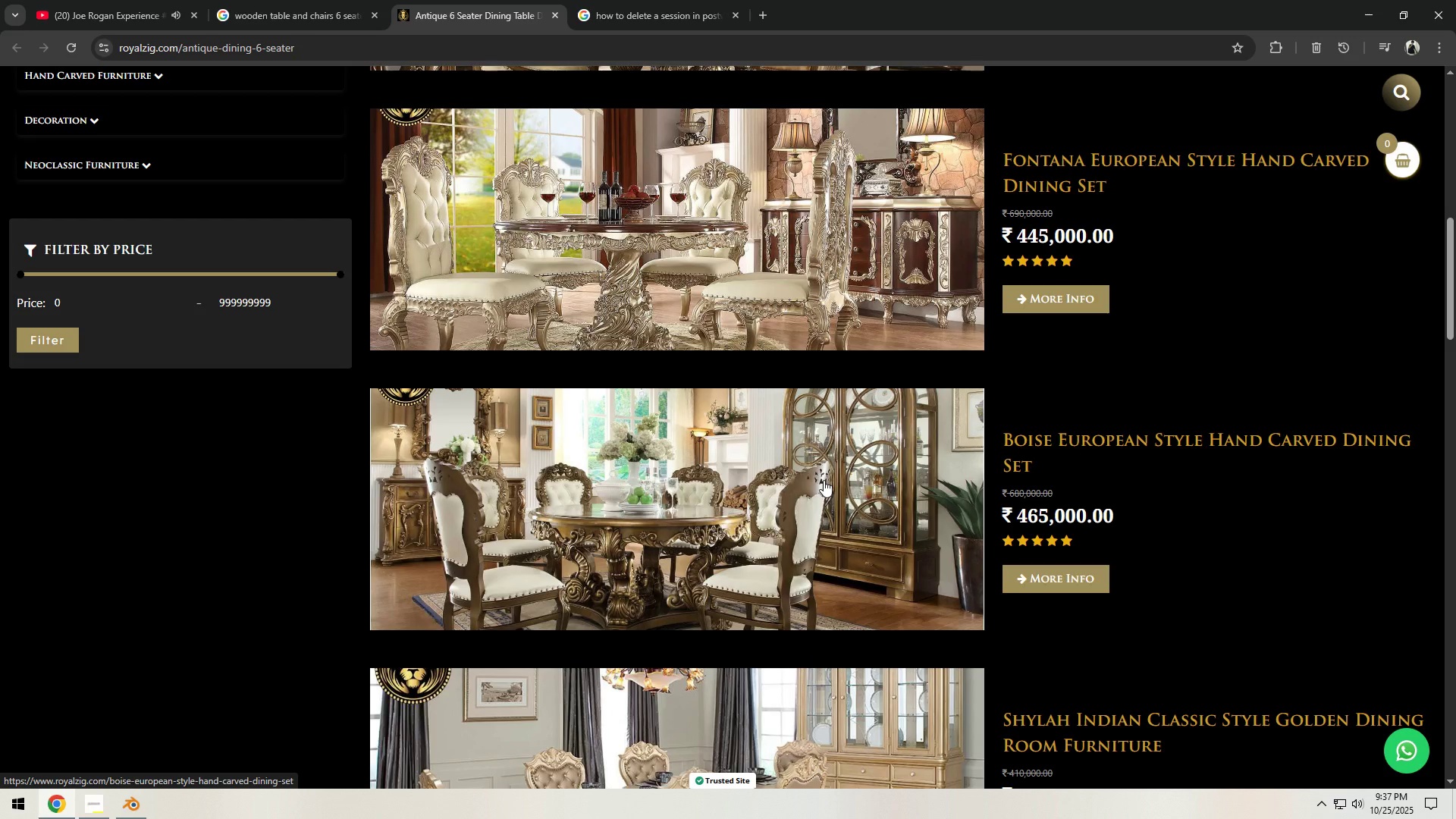 
scroll: coordinate [824, 479], scroll_direction: down, amount: 4.0
 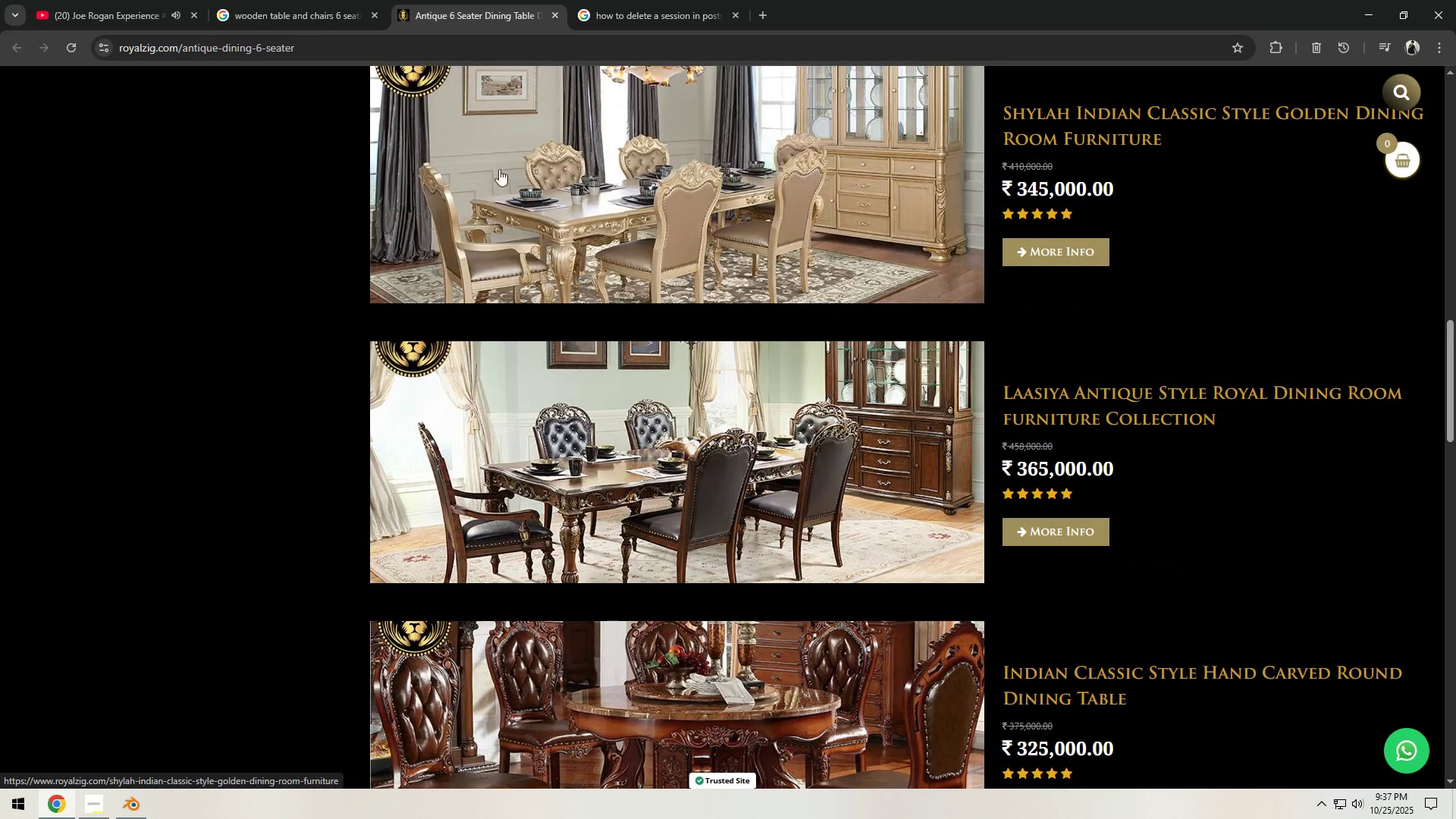 
left_click([302, 11])
 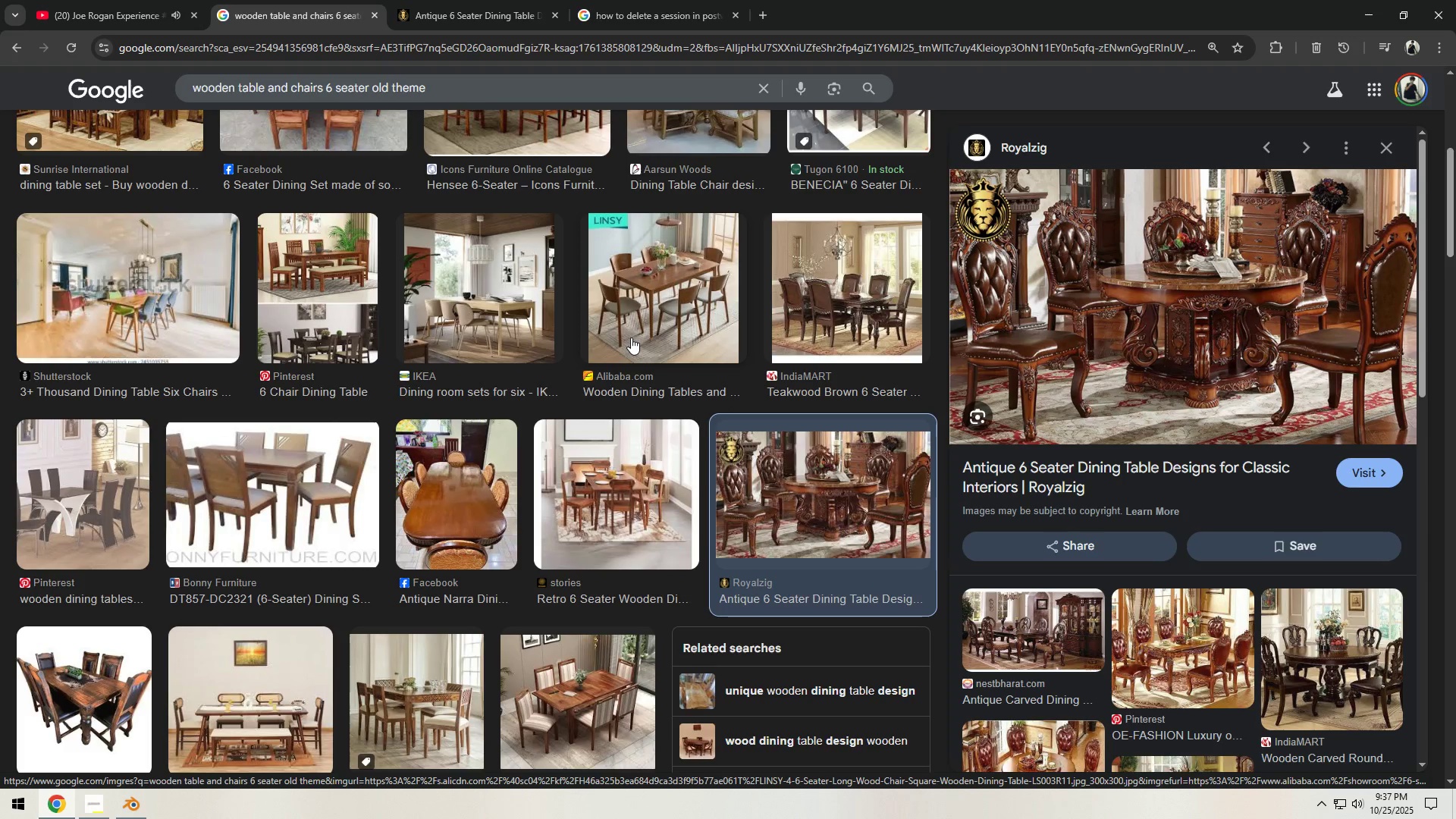 
scroll: coordinate [608, 357], scroll_direction: up, amount: 4.0
 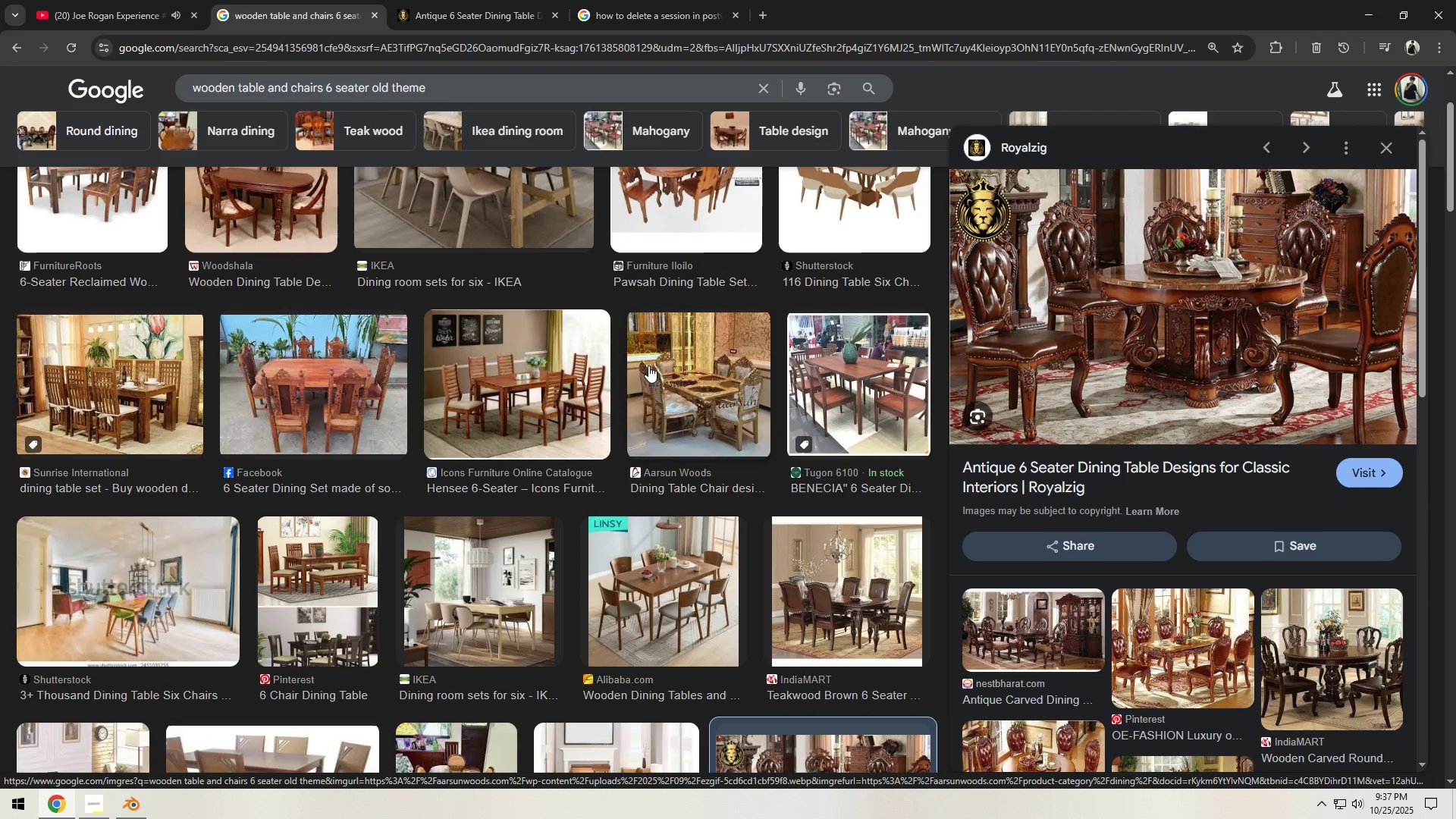 
left_click([334, 397])
 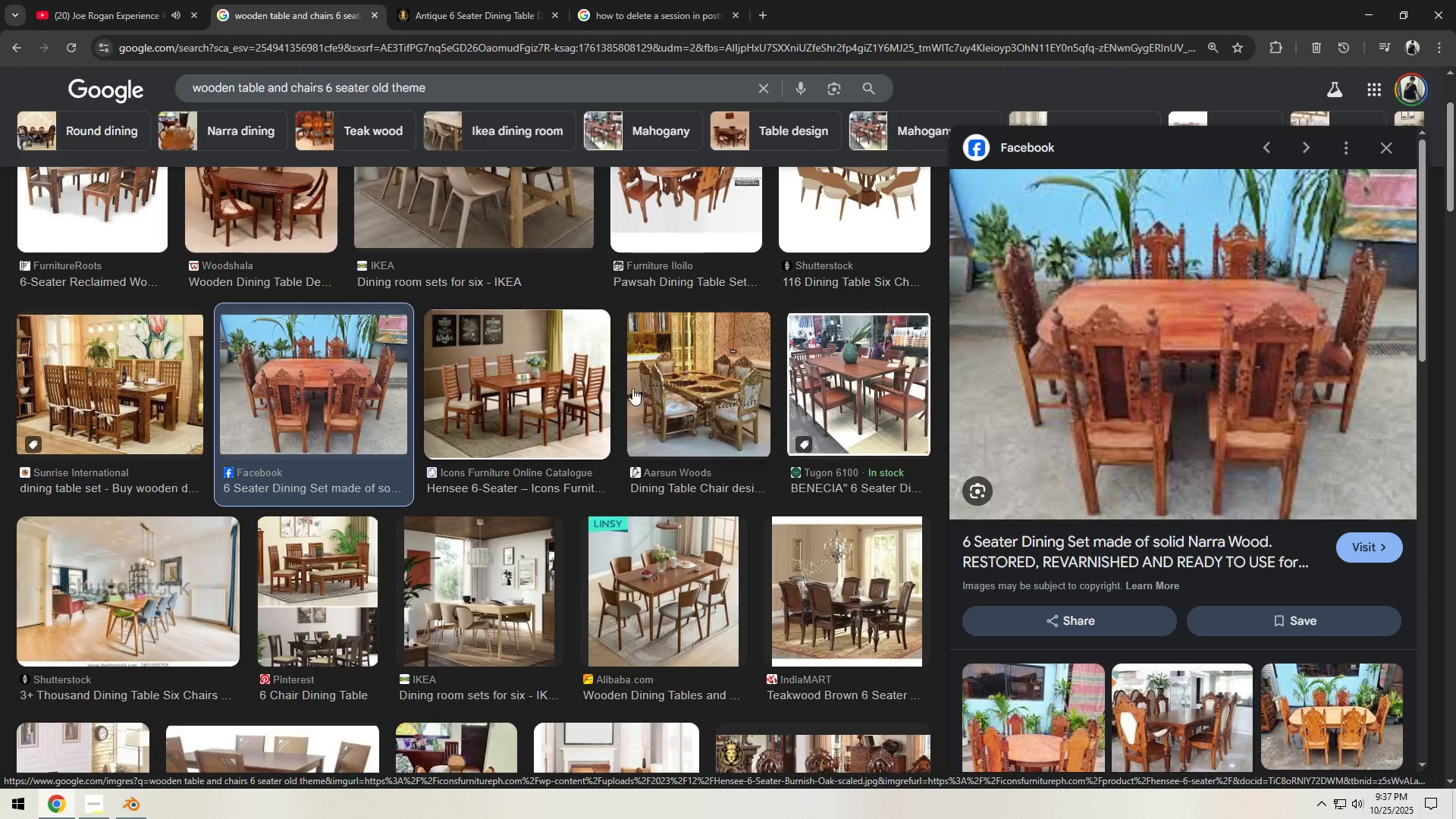 
scroll: coordinate [695, 391], scroll_direction: up, amount: 3.0
 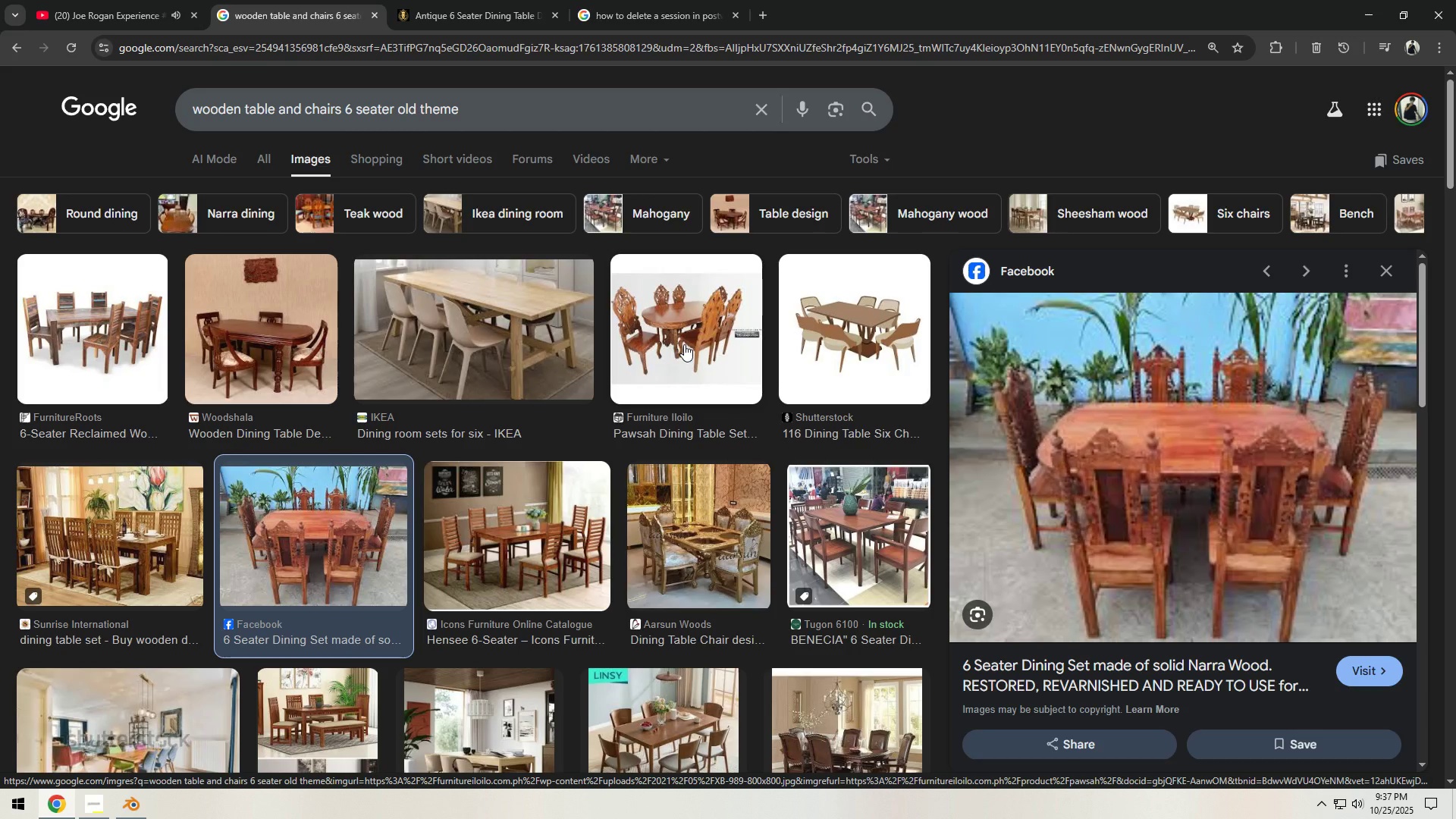 
left_click([304, 350])
 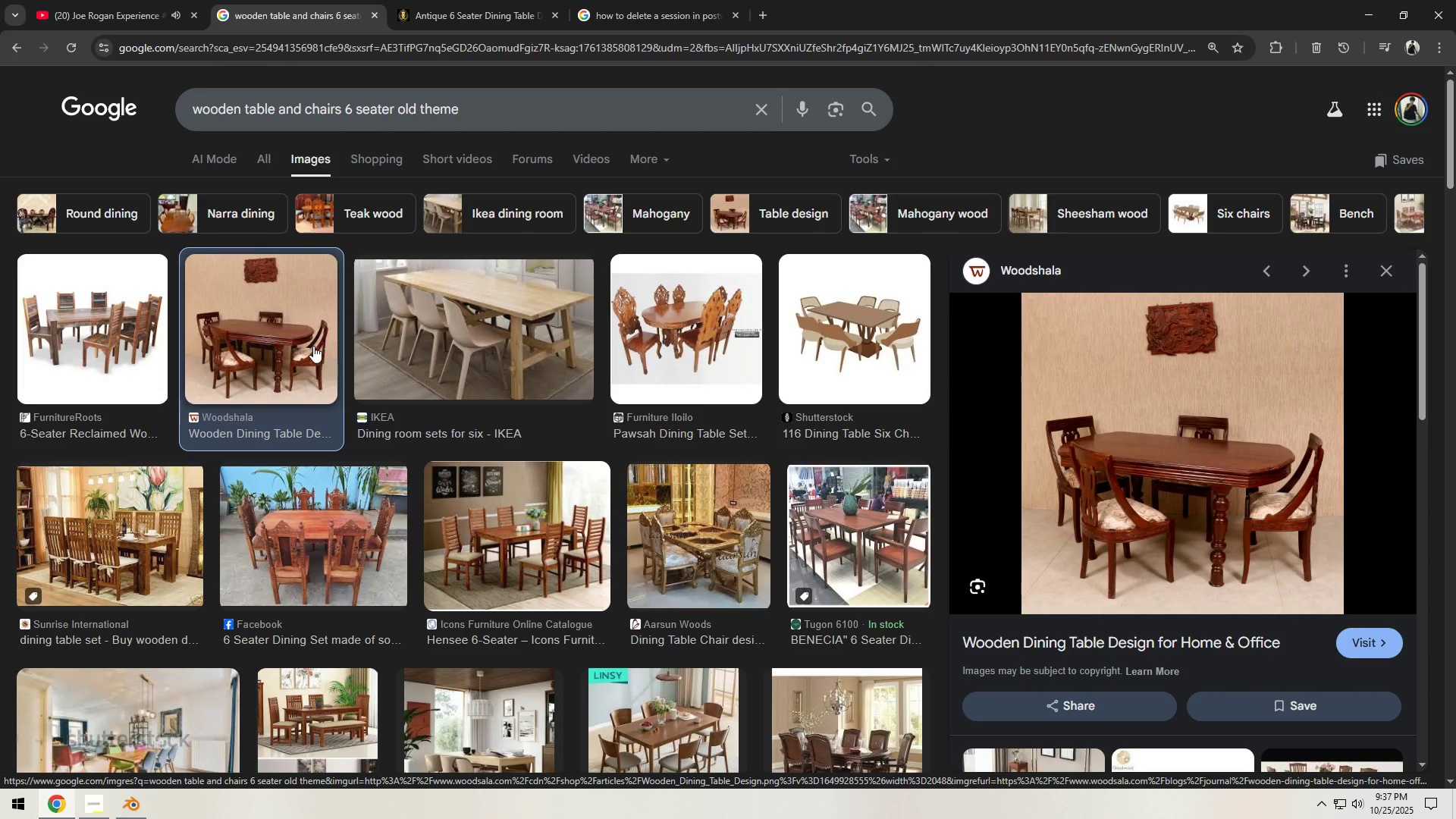 
wait(22.37)
 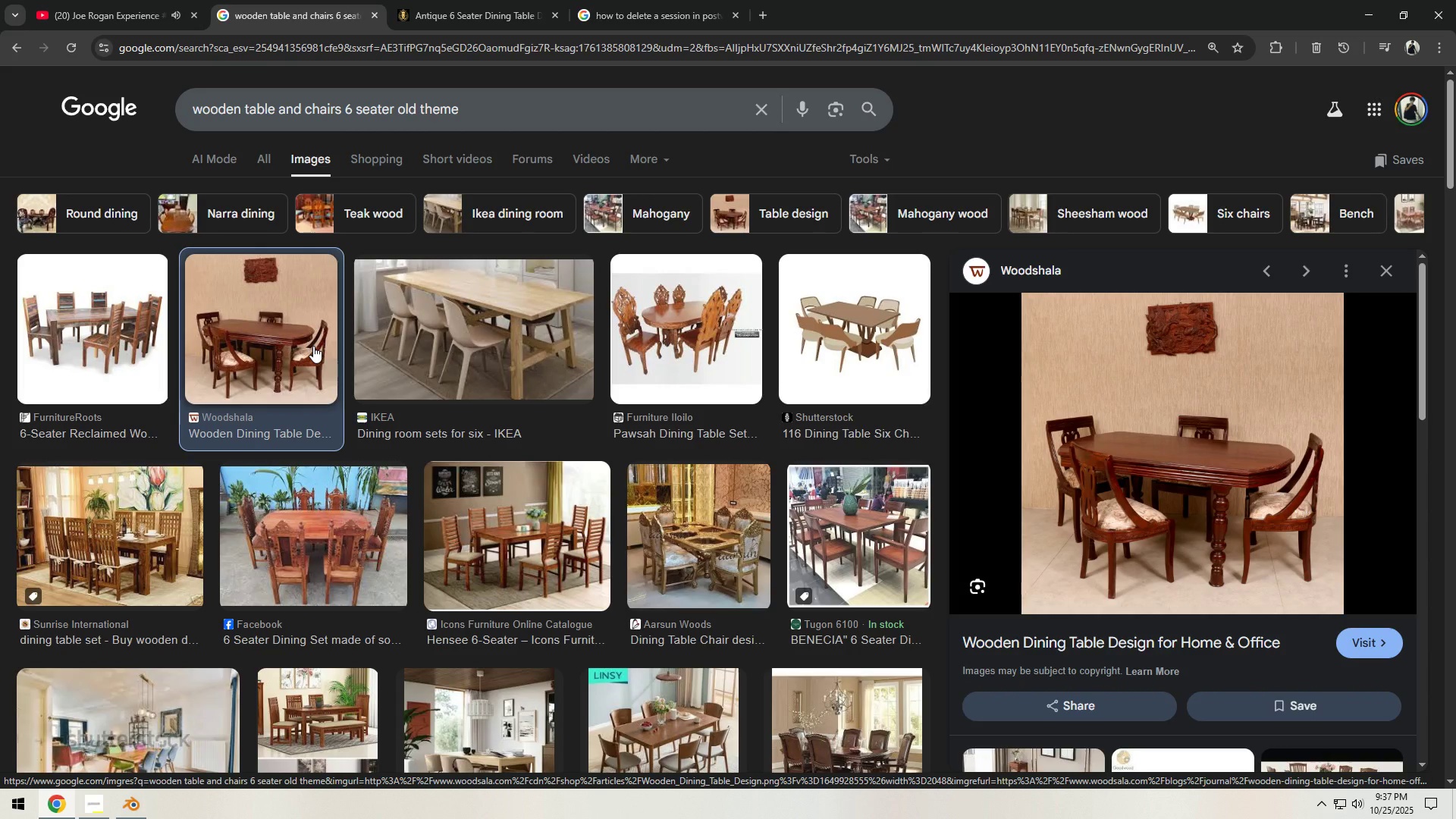 
scroll: coordinate [528, 545], scroll_direction: down, amount: 10.0
 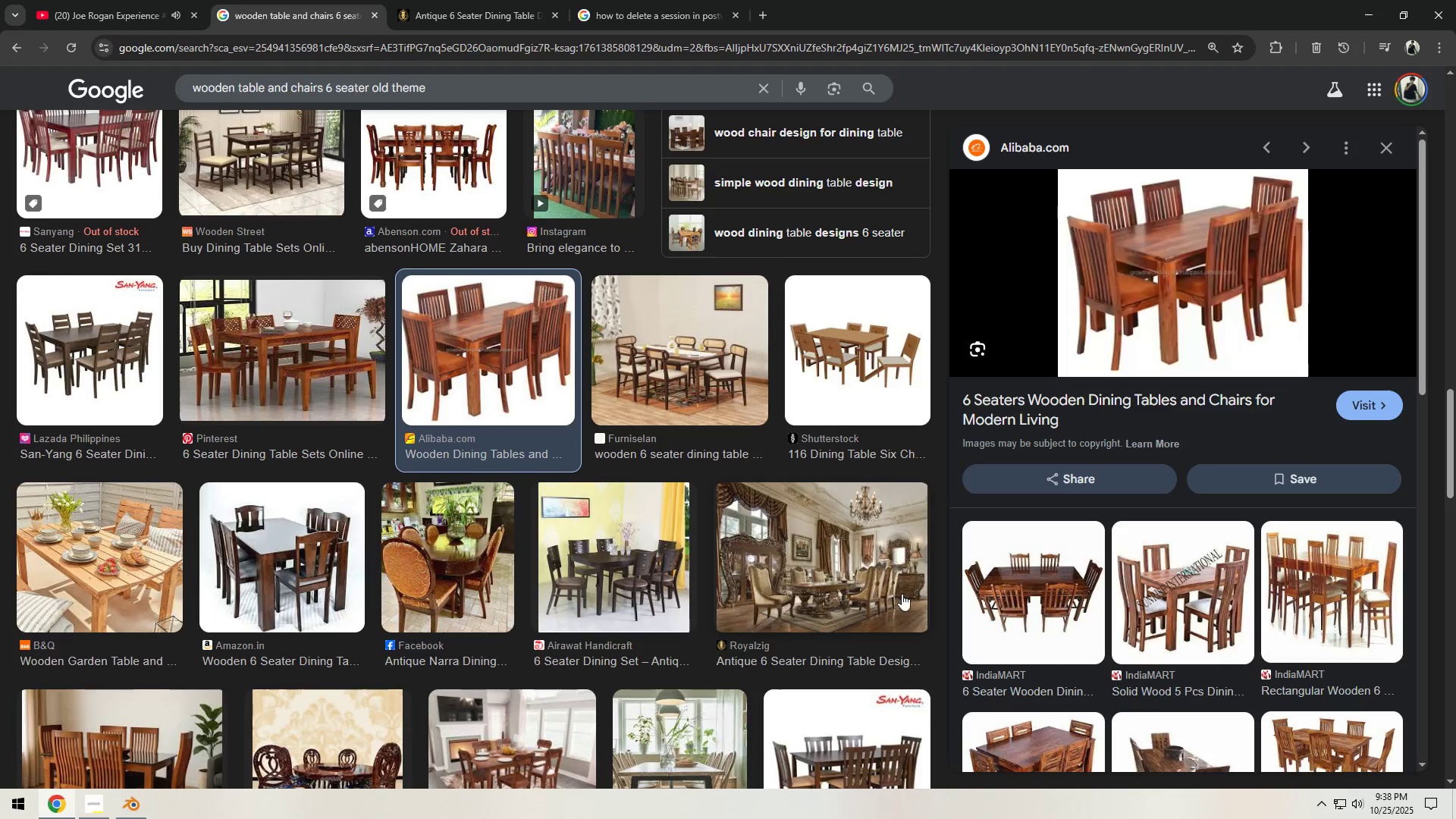 
left_click([1003, 594])
 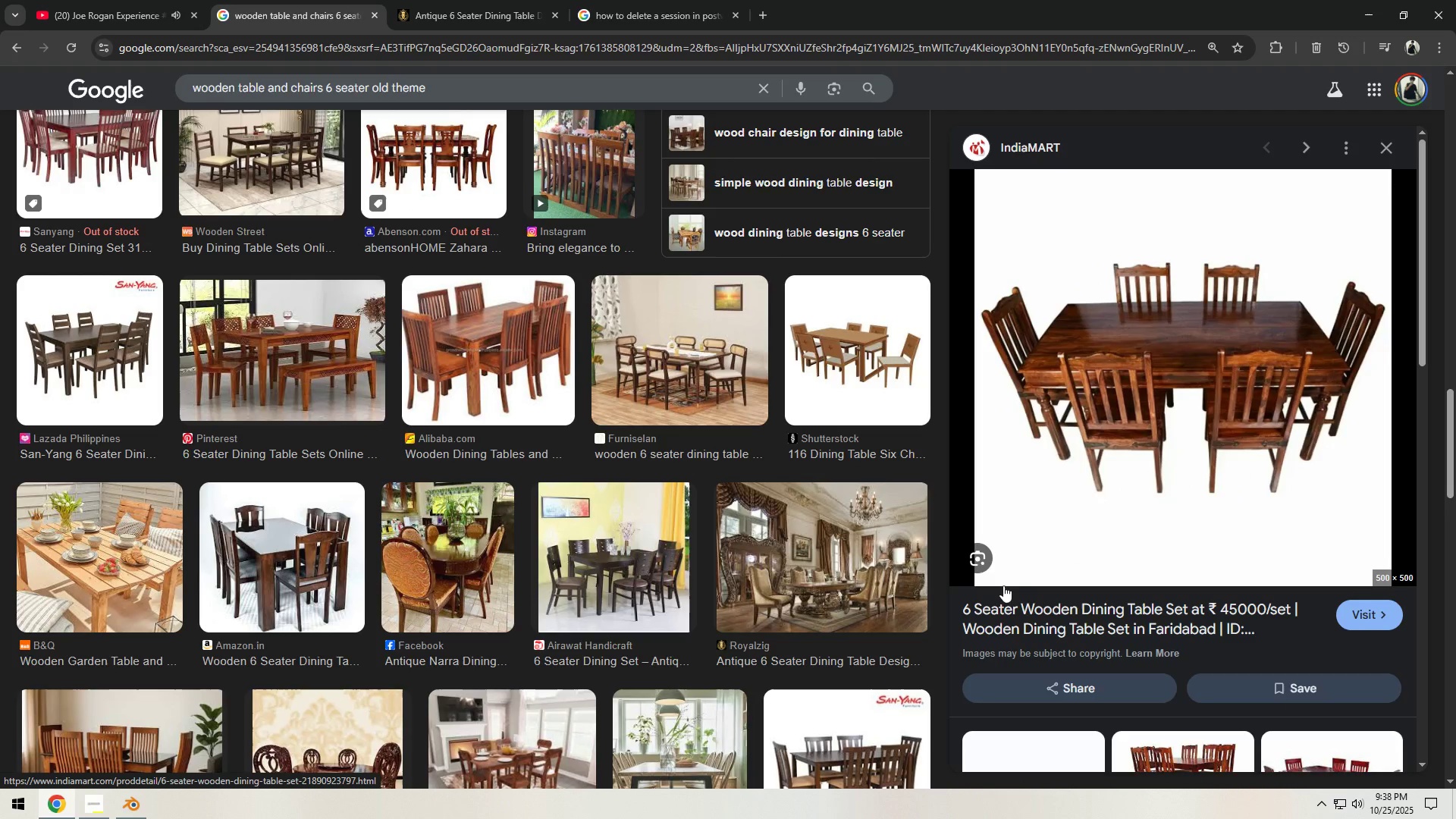 
scroll: coordinate [712, 570], scroll_direction: down, amount: 14.0
 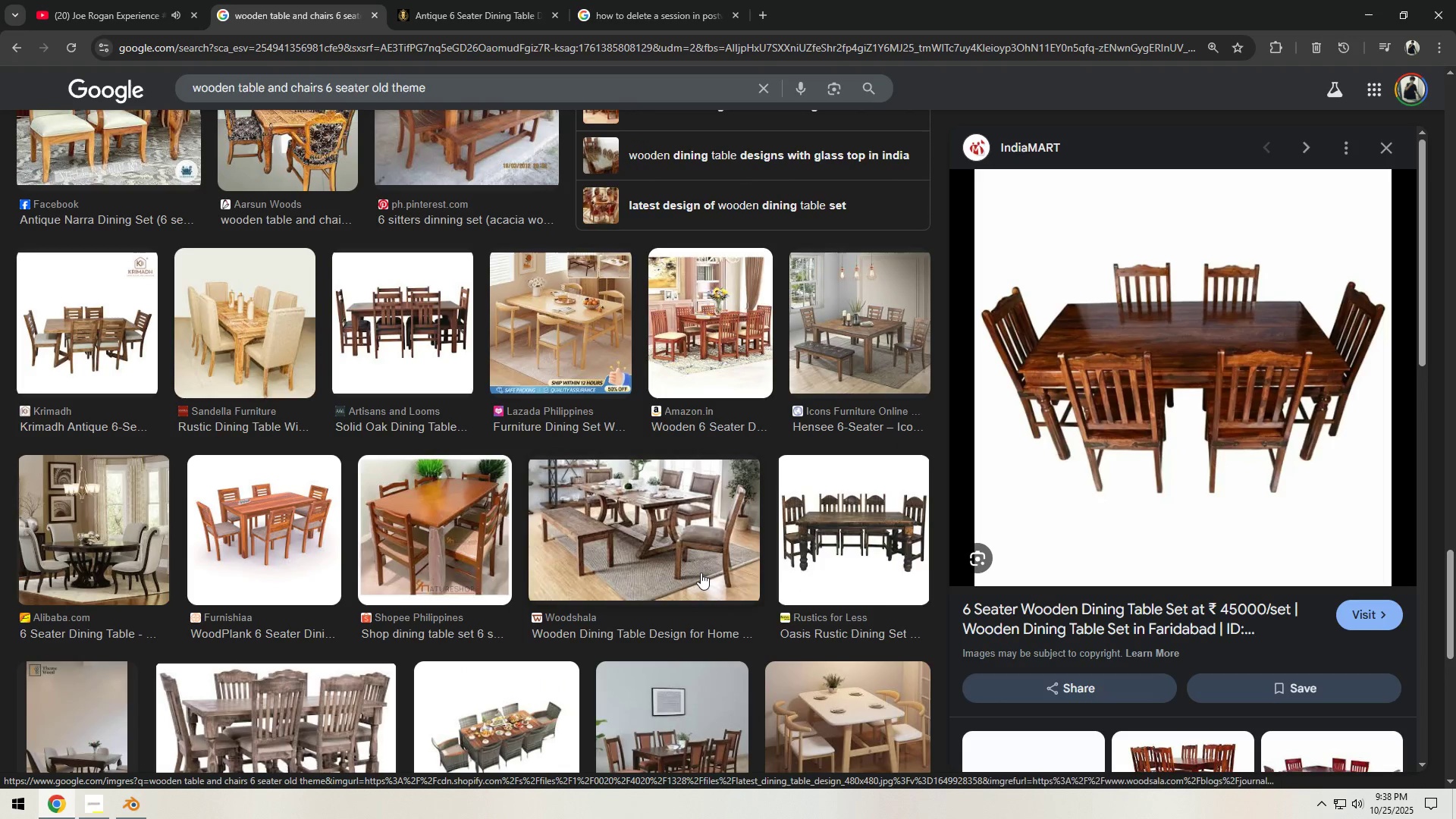 
left_click([701, 573])
 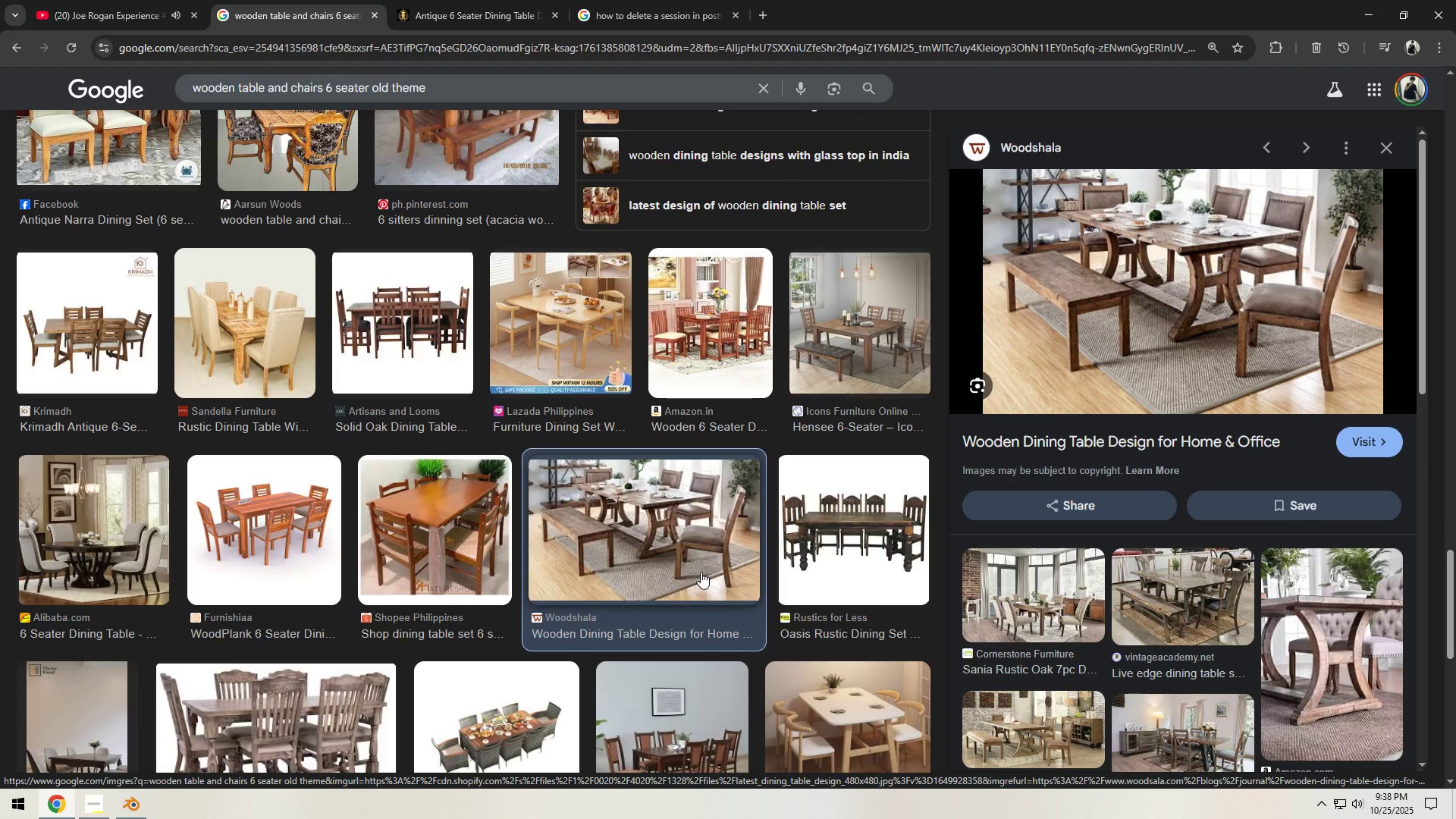 
scroll: coordinate [701, 572], scroll_direction: down, amount: 17.0
 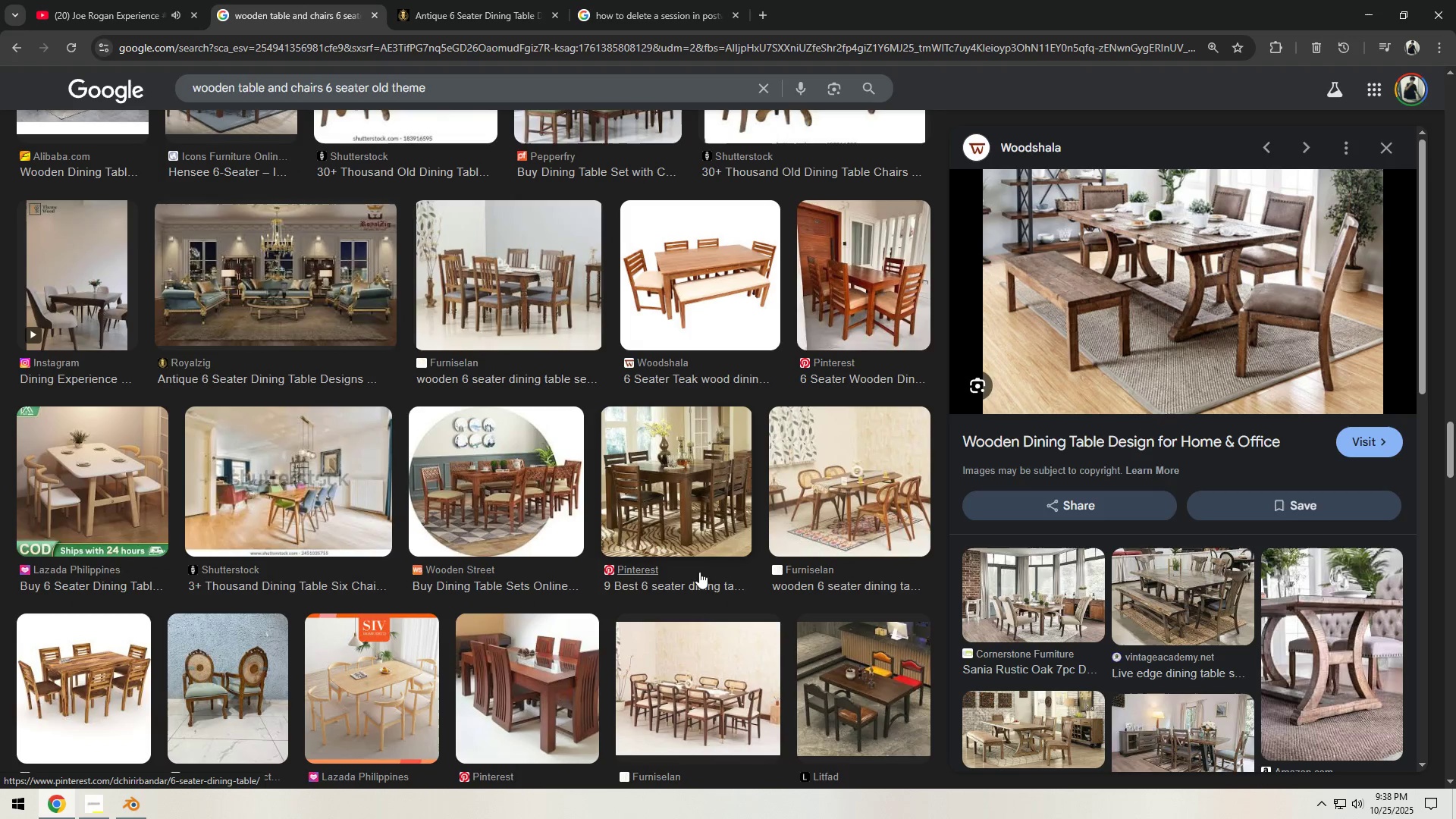 
left_click([542, 670])
 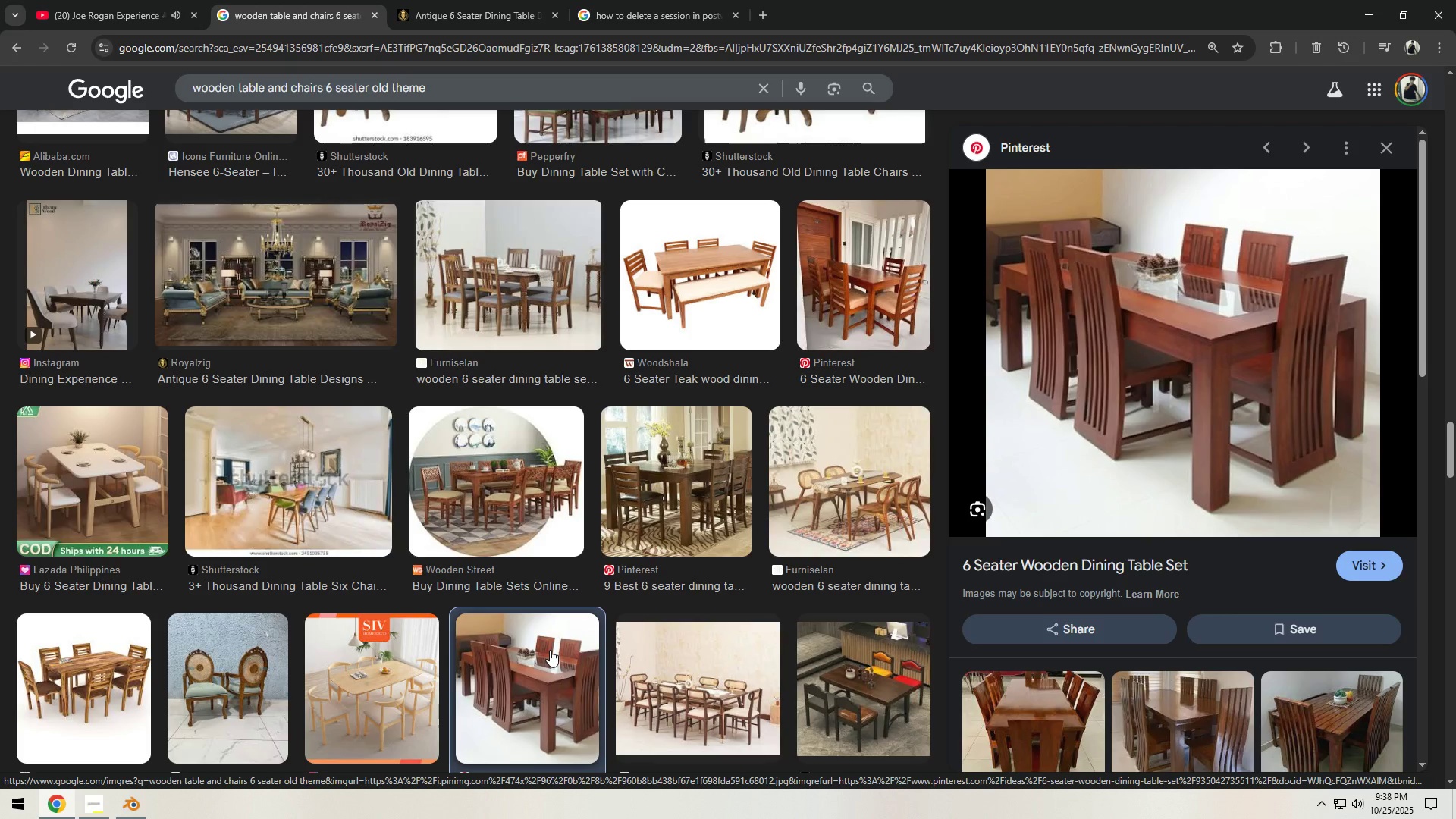 
scroll: coordinate [551, 648], scroll_direction: down, amount: 15.0
 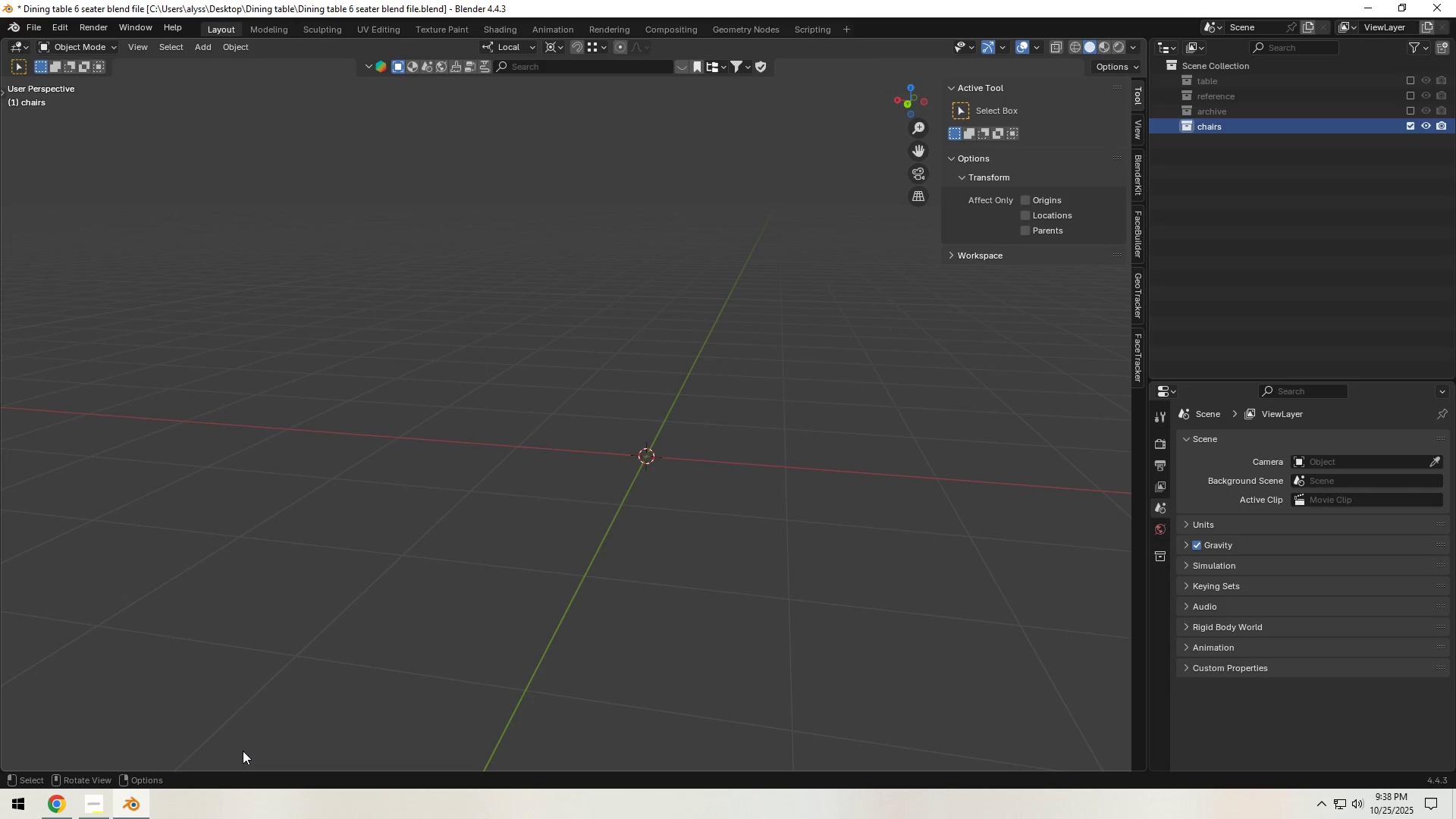 
left_click([71, 803])
 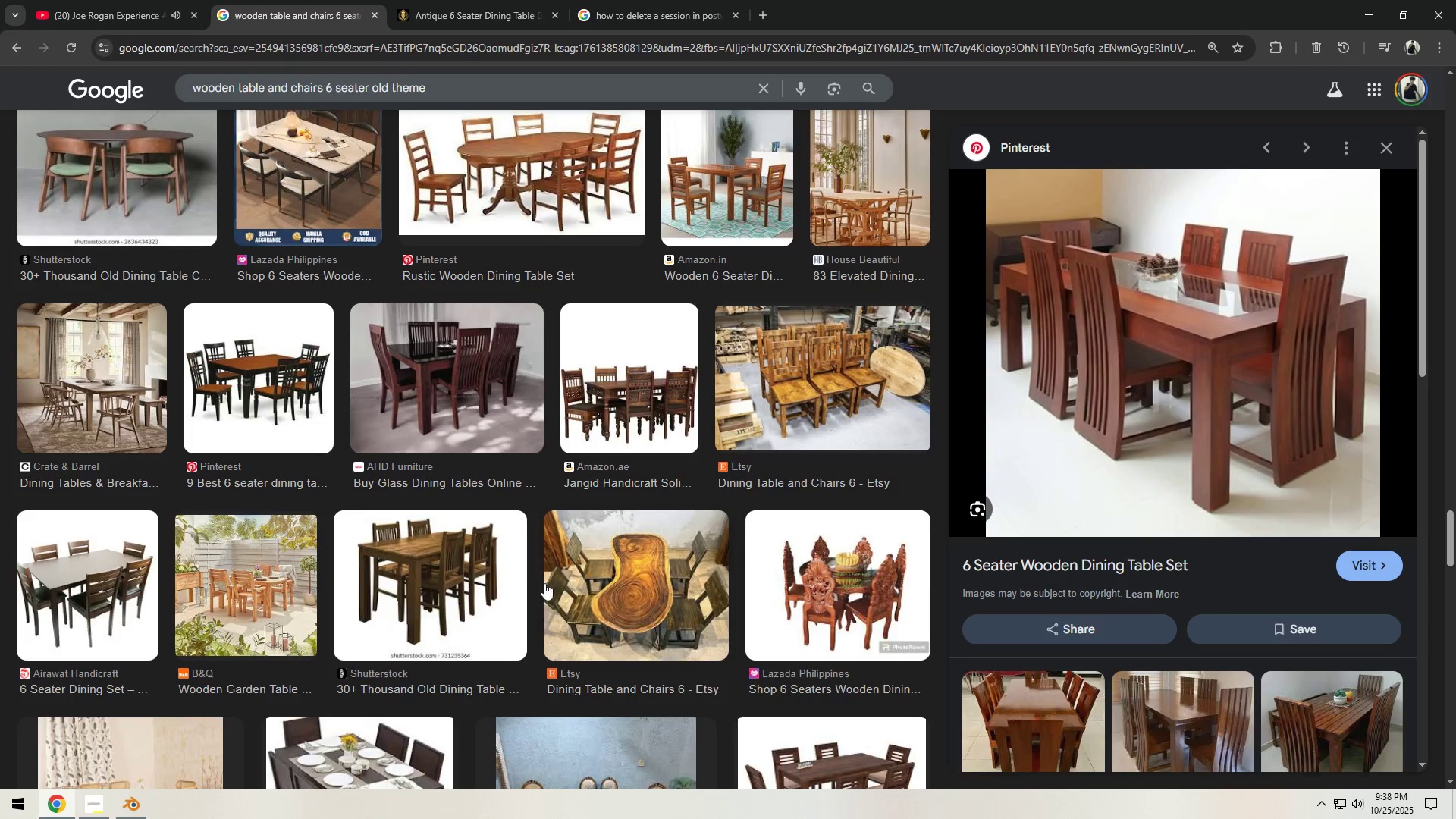 
scroll: coordinate [548, 585], scroll_direction: down, amount: 5.0
 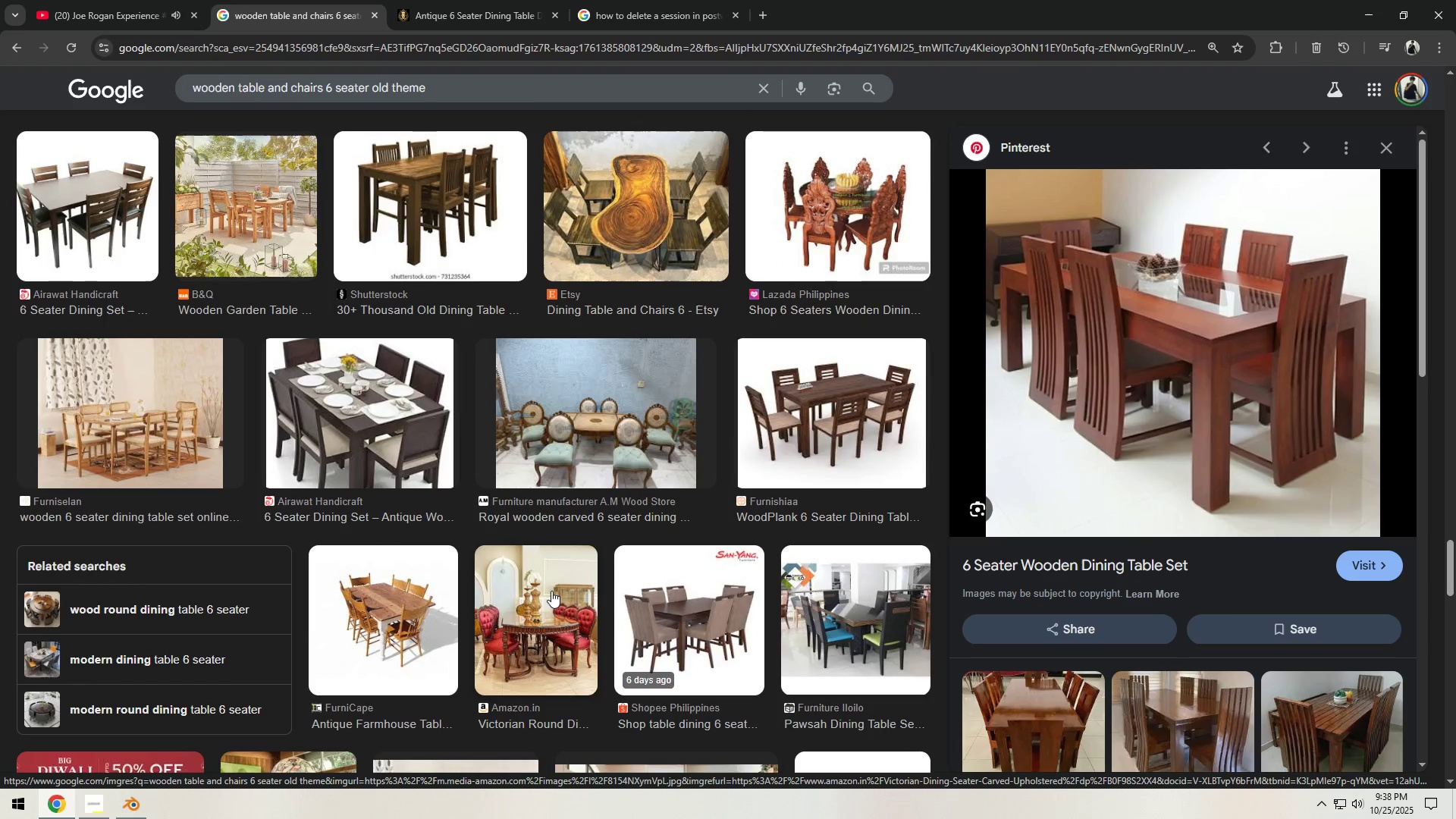 
scroll: coordinate [551, 591], scroll_direction: none, amount: 0.0
 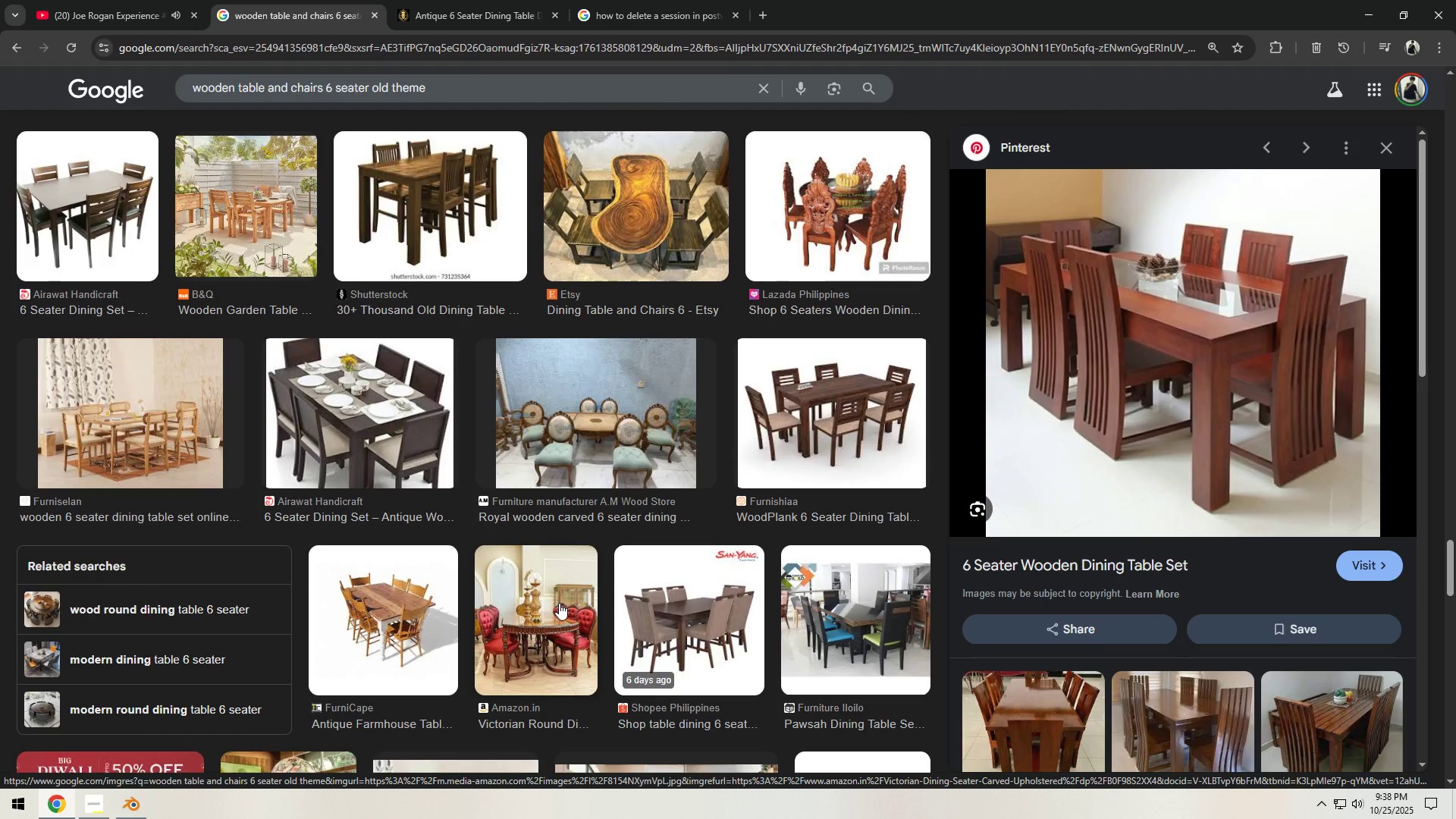 
left_click([560, 613])
 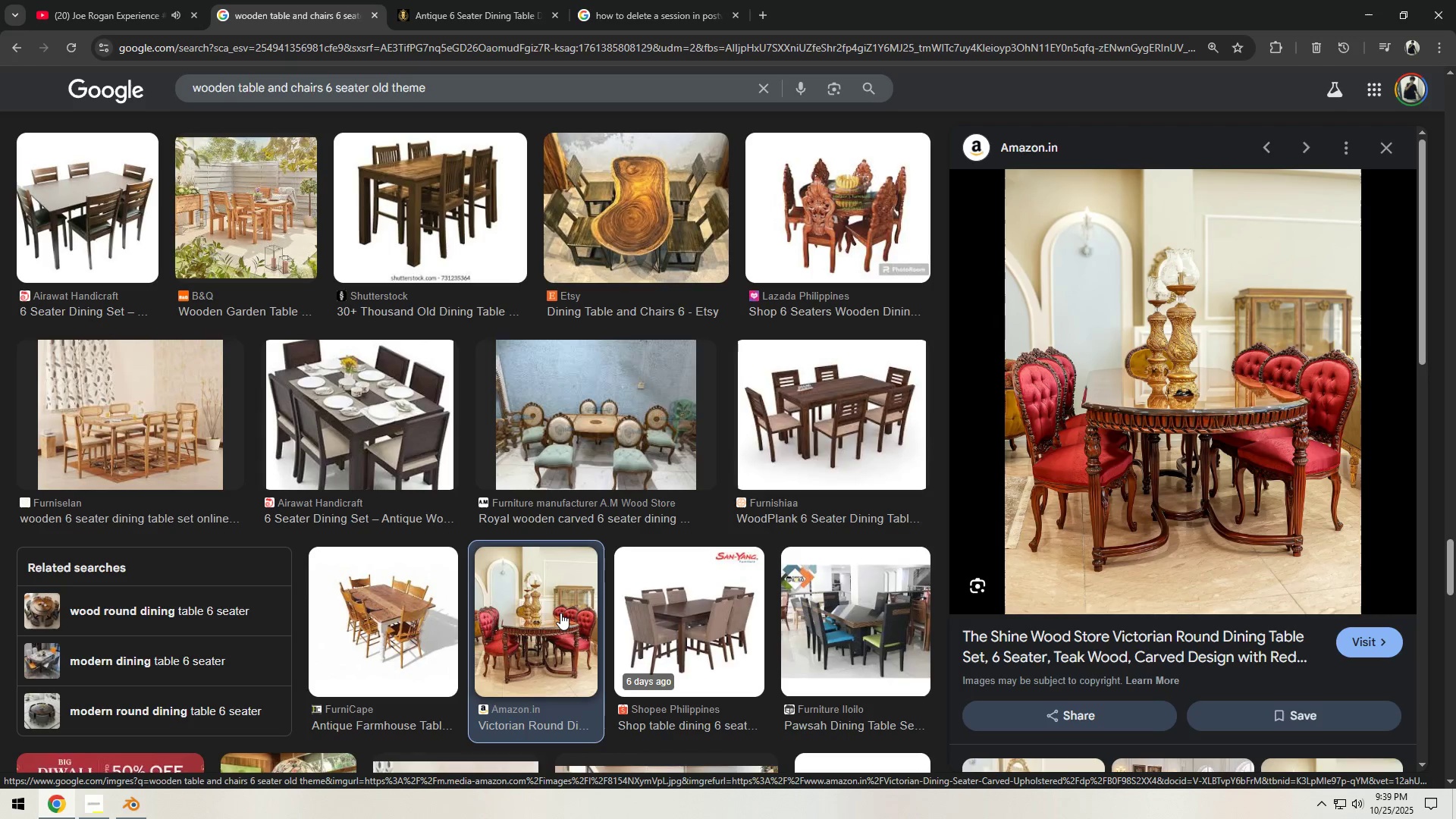 
scroll: coordinate [560, 613], scroll_direction: down, amount: 9.0
 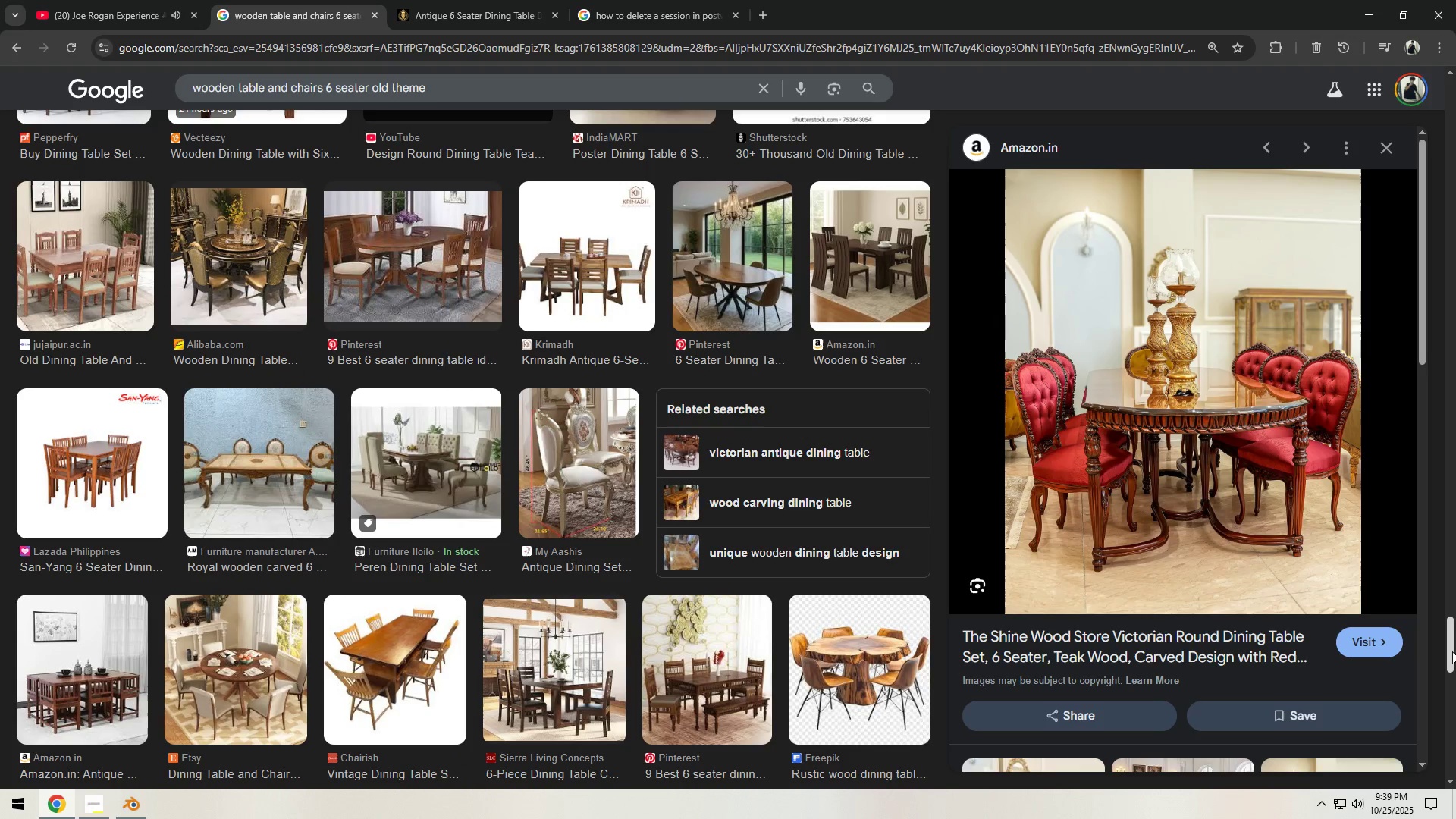 
left_click_drag(start_coordinate=[1451, 650], to_coordinate=[1455, 99])
 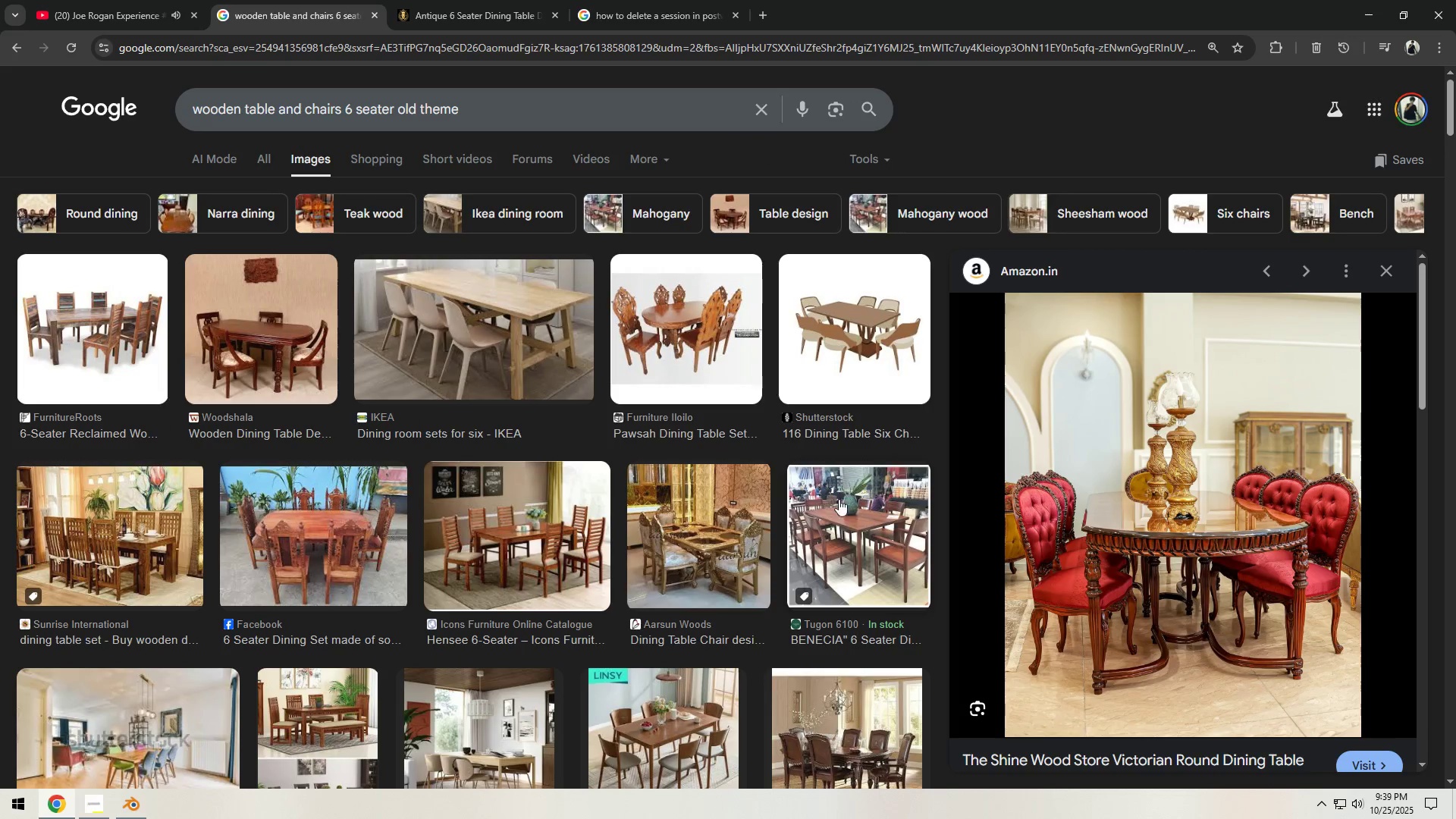 
scroll: coordinate [830, 510], scroll_direction: down, amount: 5.0
 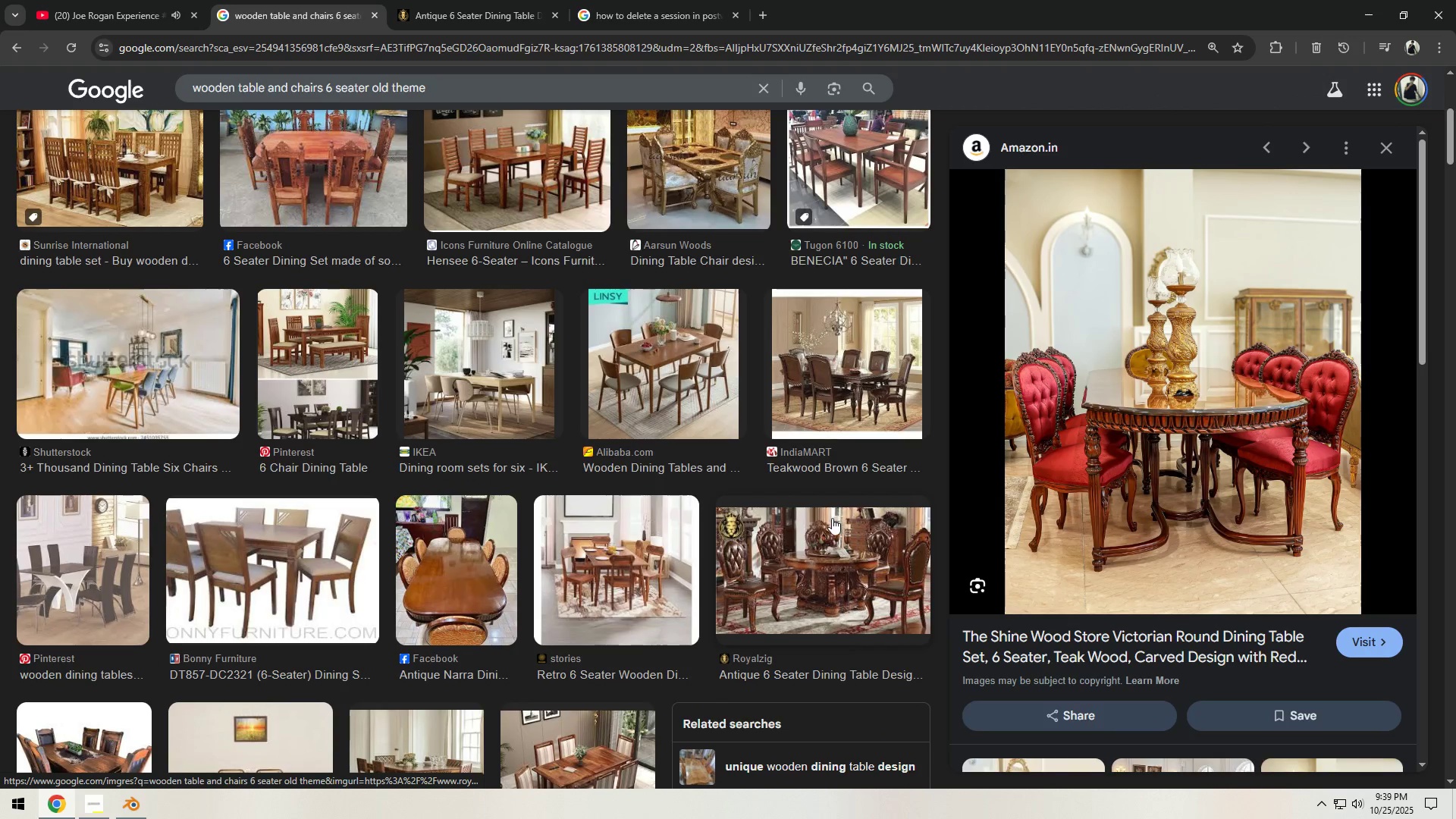 
left_click([823, 536])
 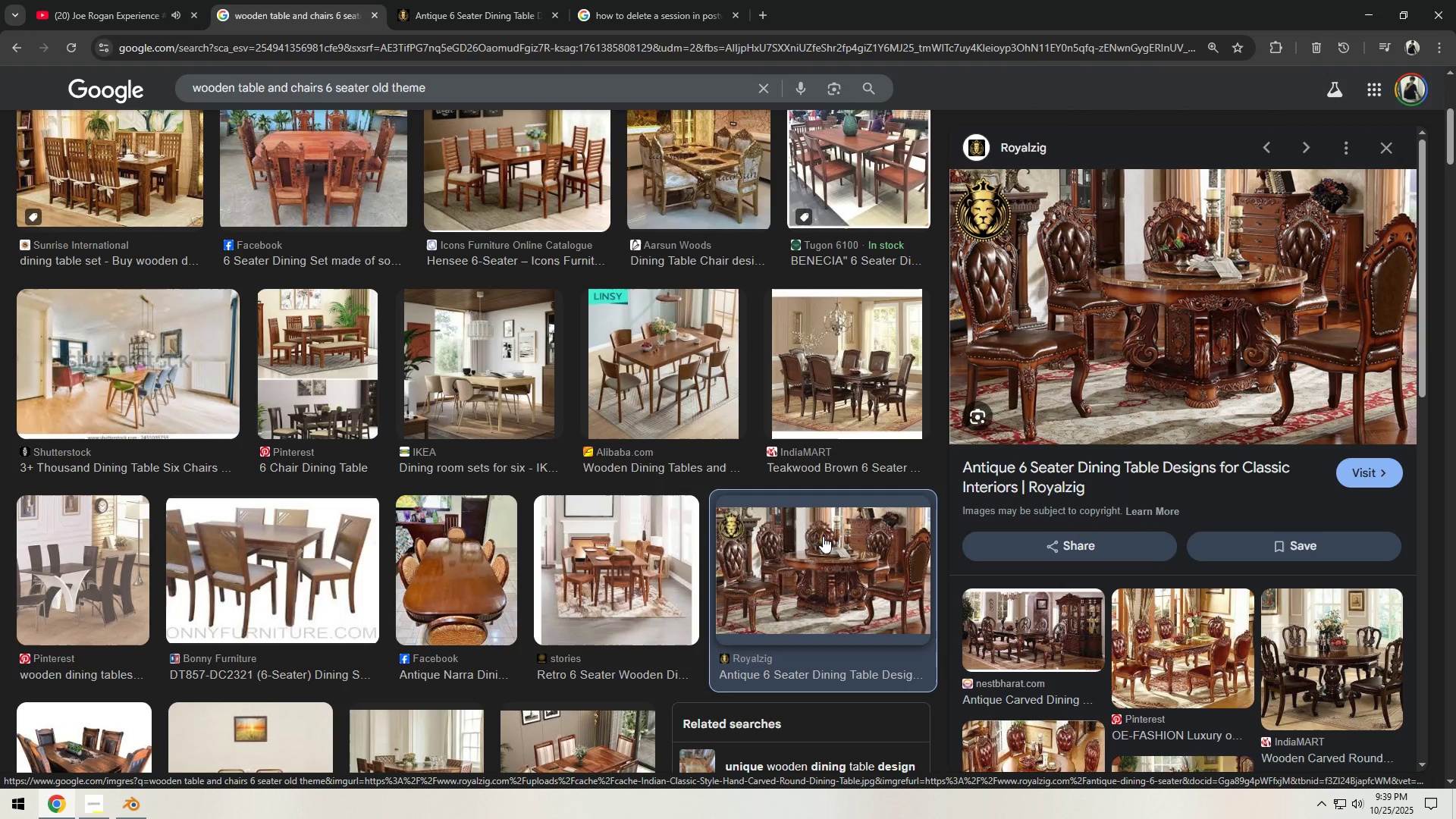 
wait(24.41)
 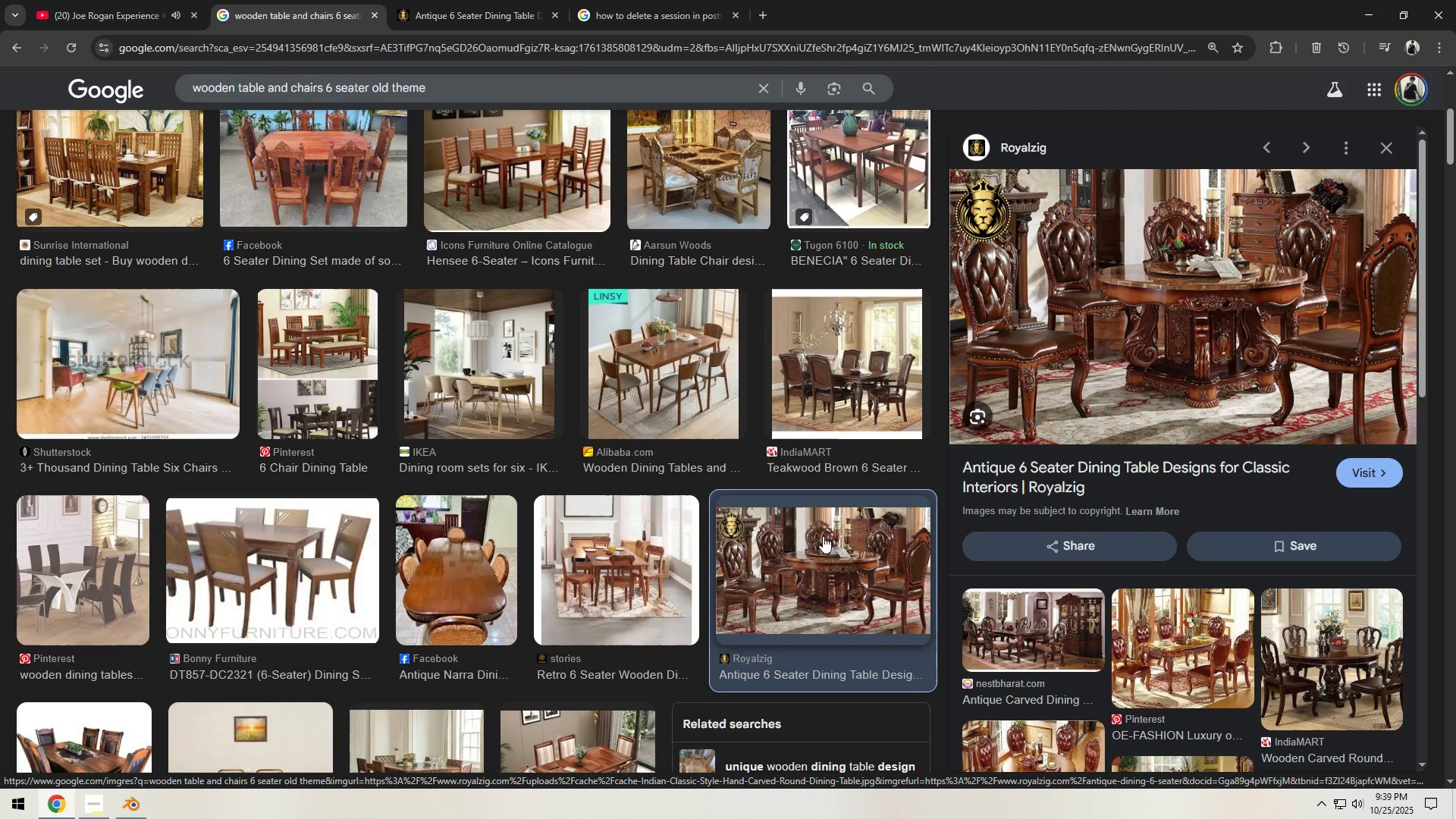 
left_click([130, 809])
 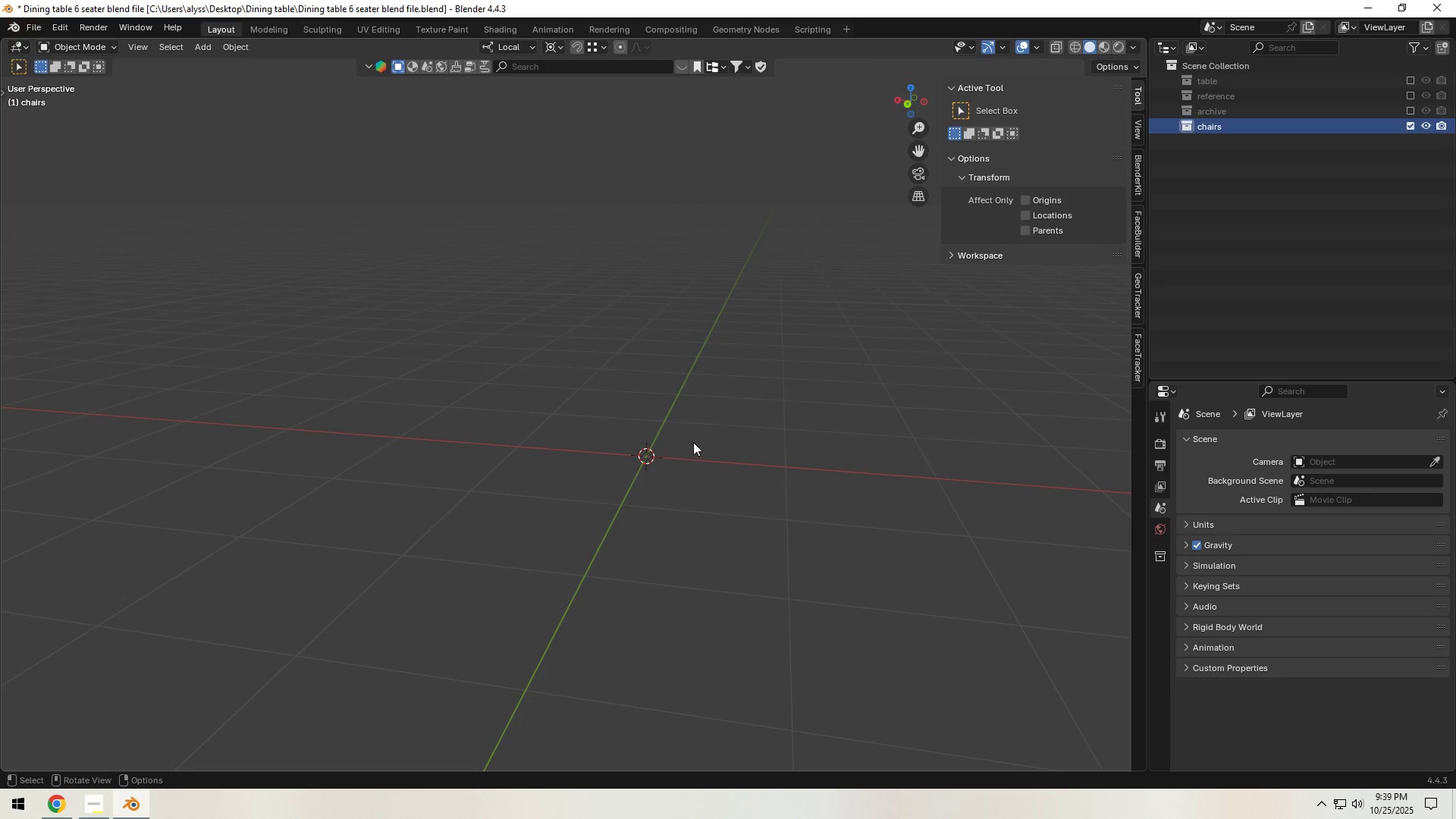 
key(Shift+A)
 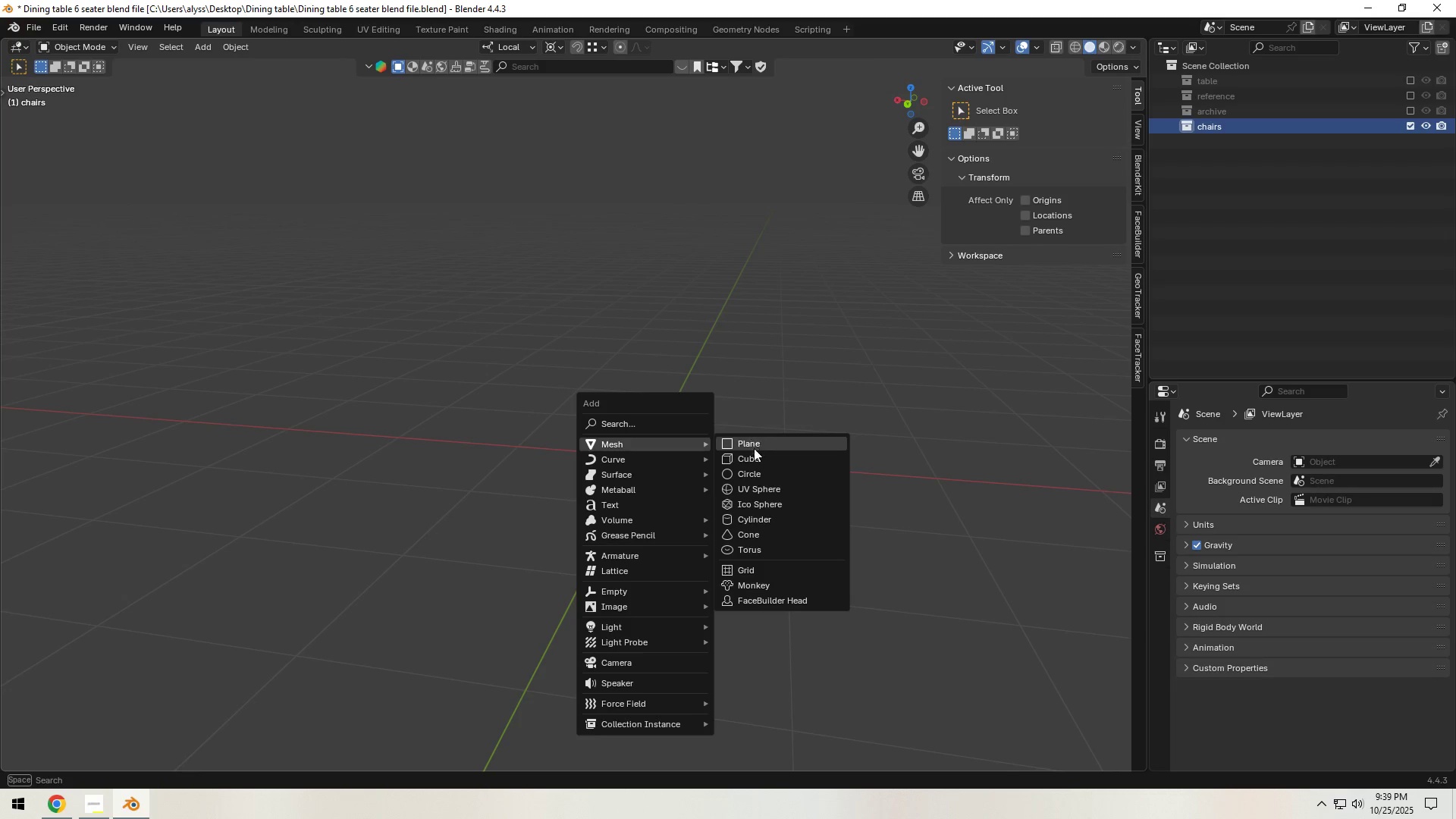 
left_click([755, 456])
 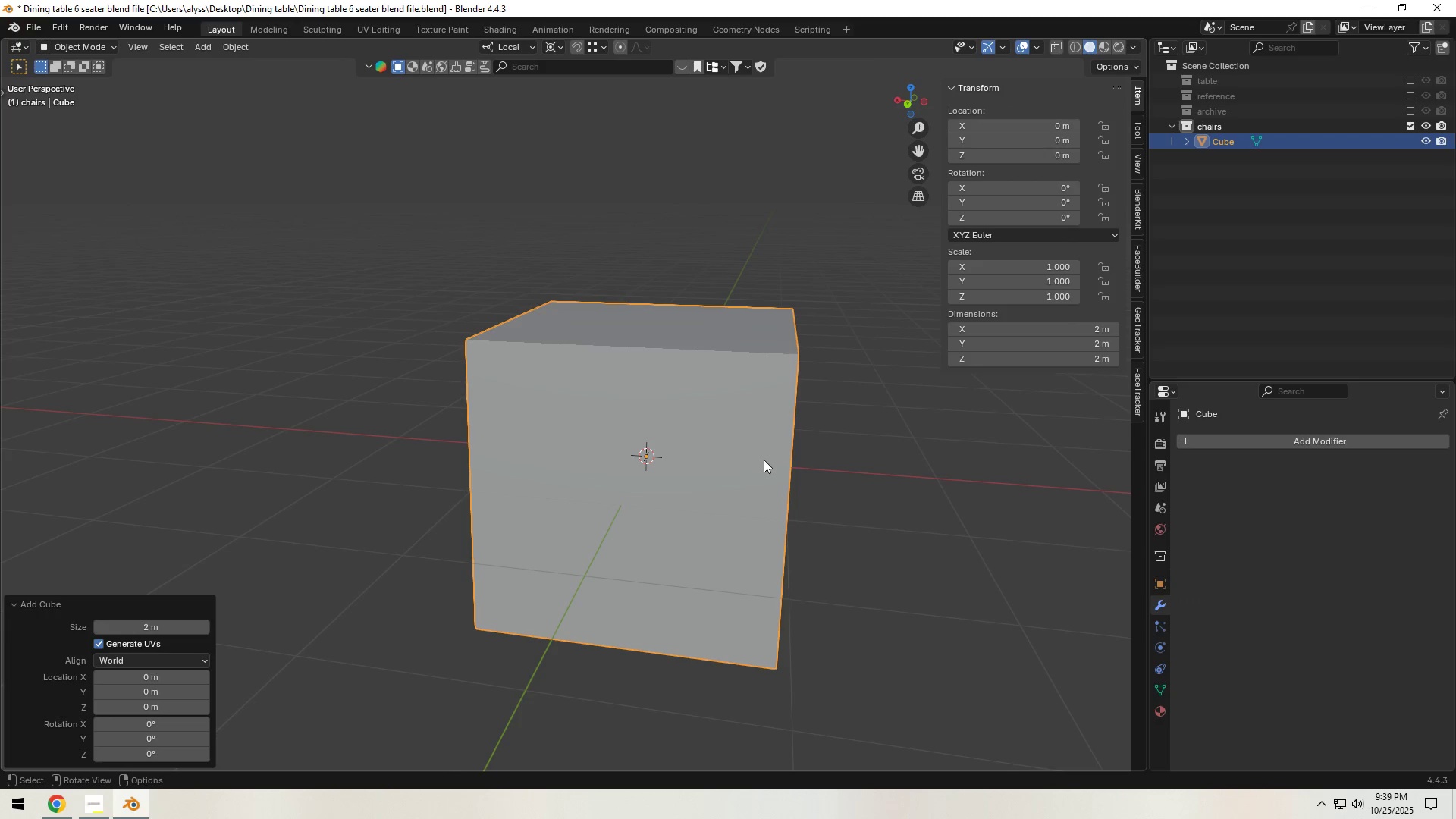 
scroll: coordinate [766, 463], scroll_direction: down, amount: 2.0
 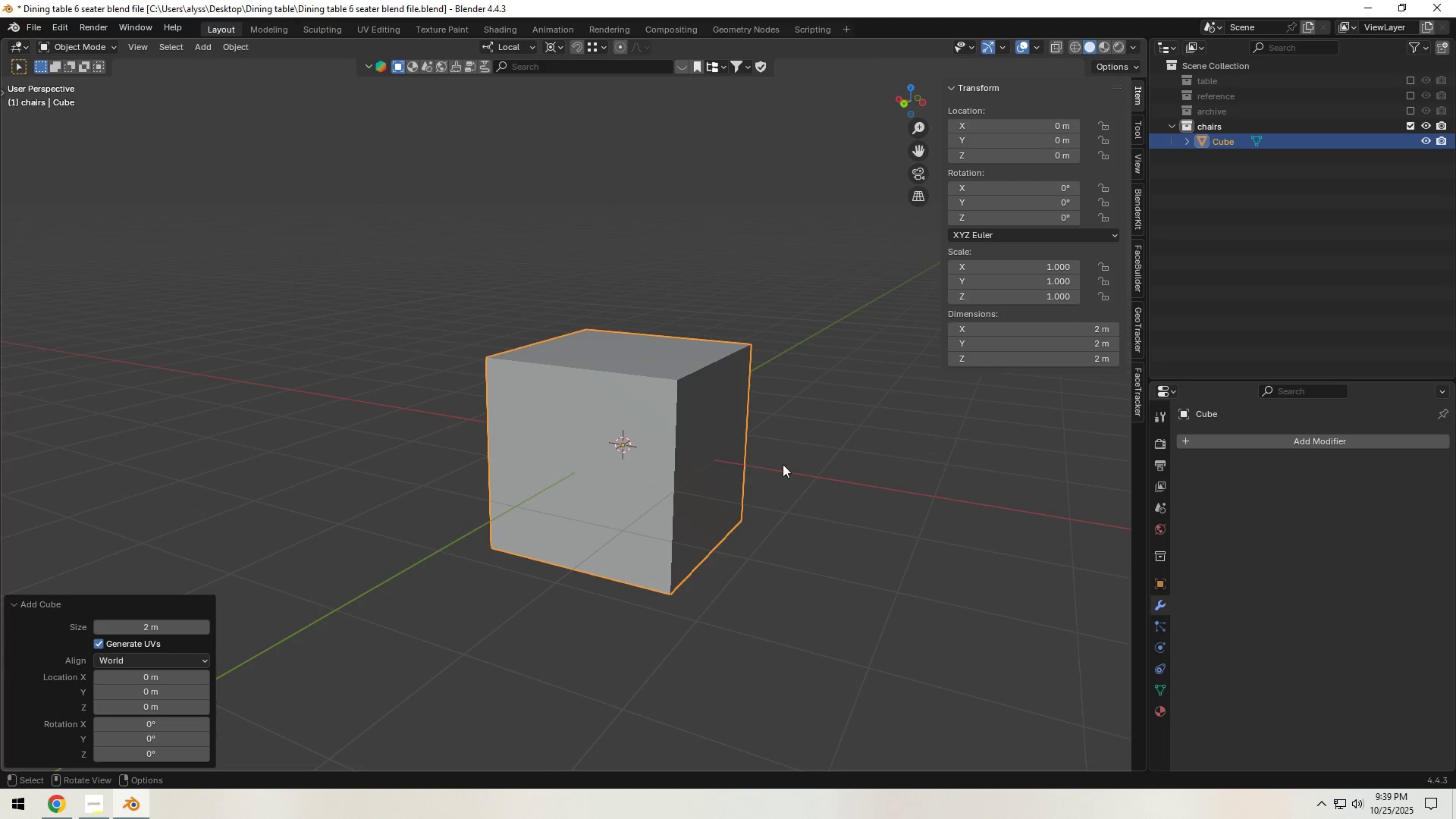 
type(sg)
 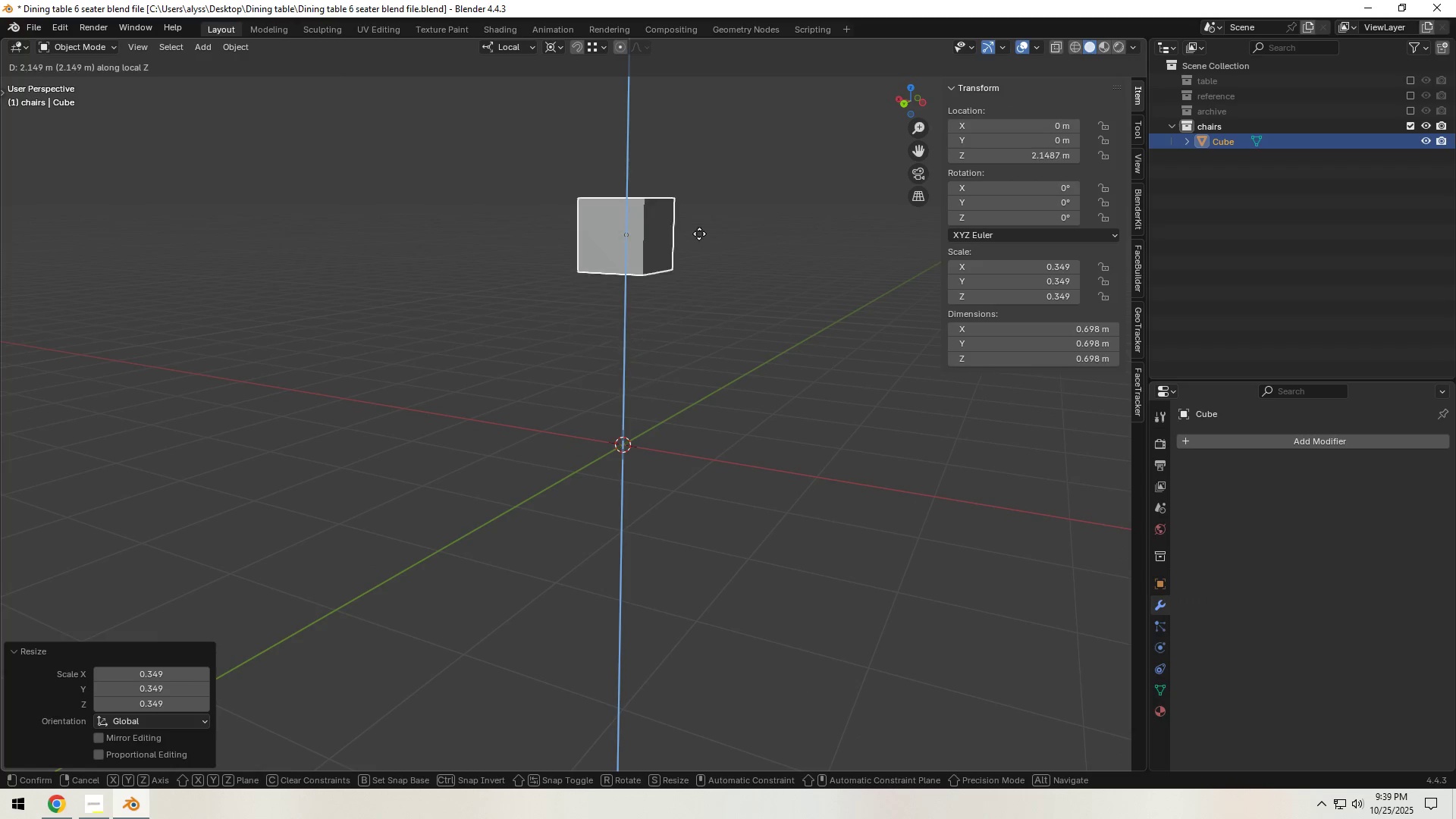 
left_click([707, 464])
 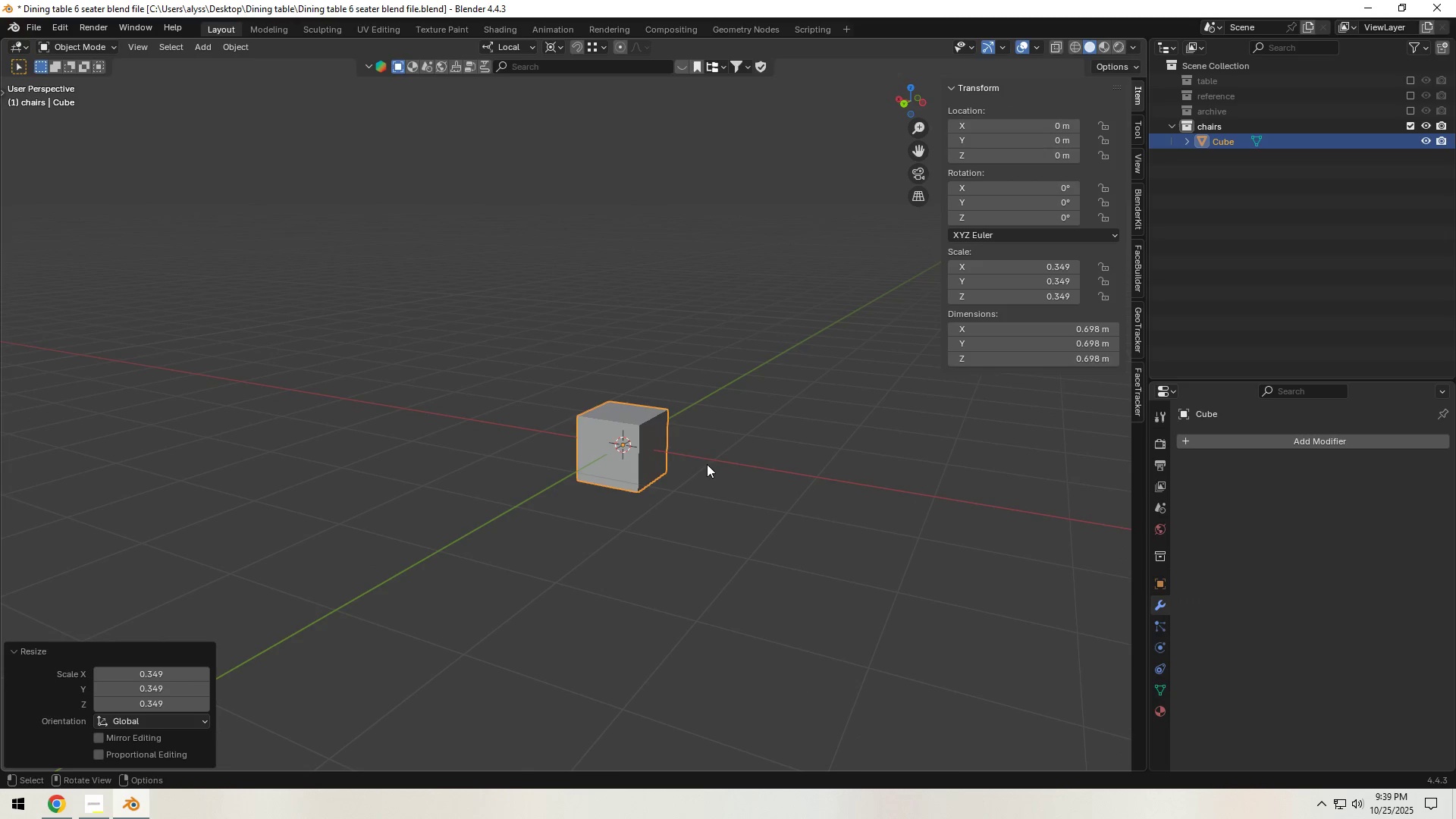 
key(Z)
 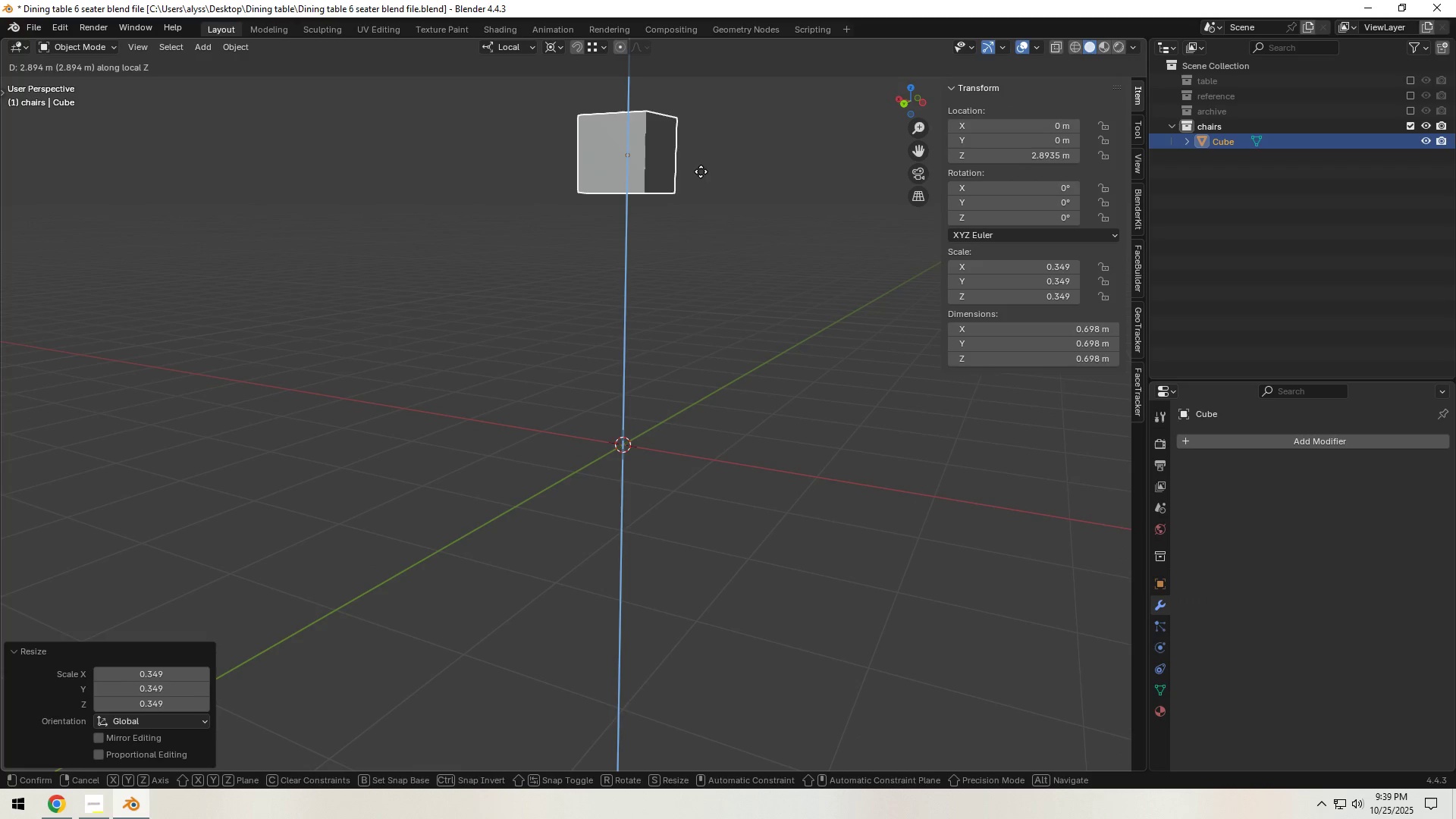 
left_click([701, 170])
 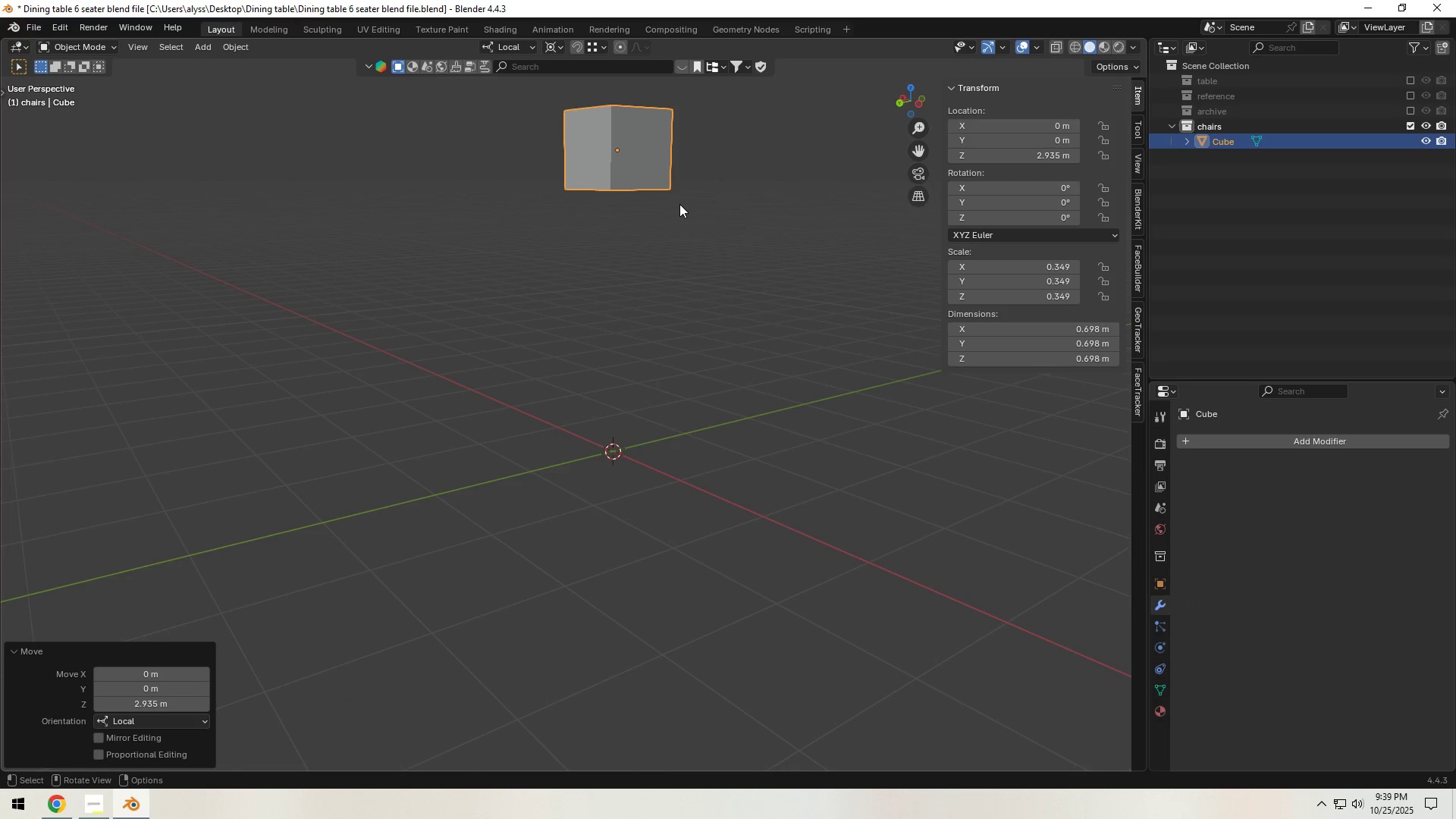 
key(Tab)
 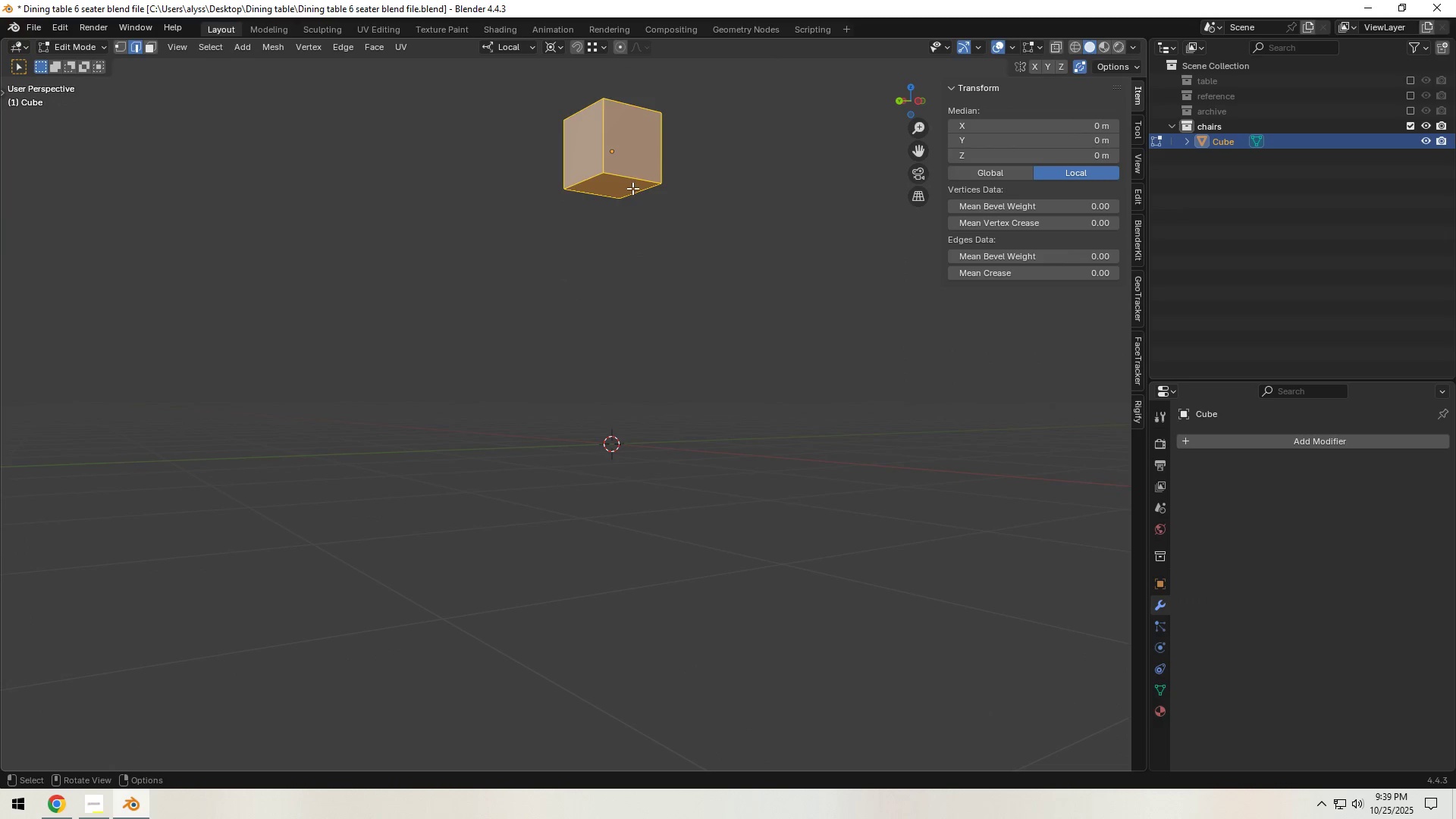 
key(Shift+ShiftLeft)
 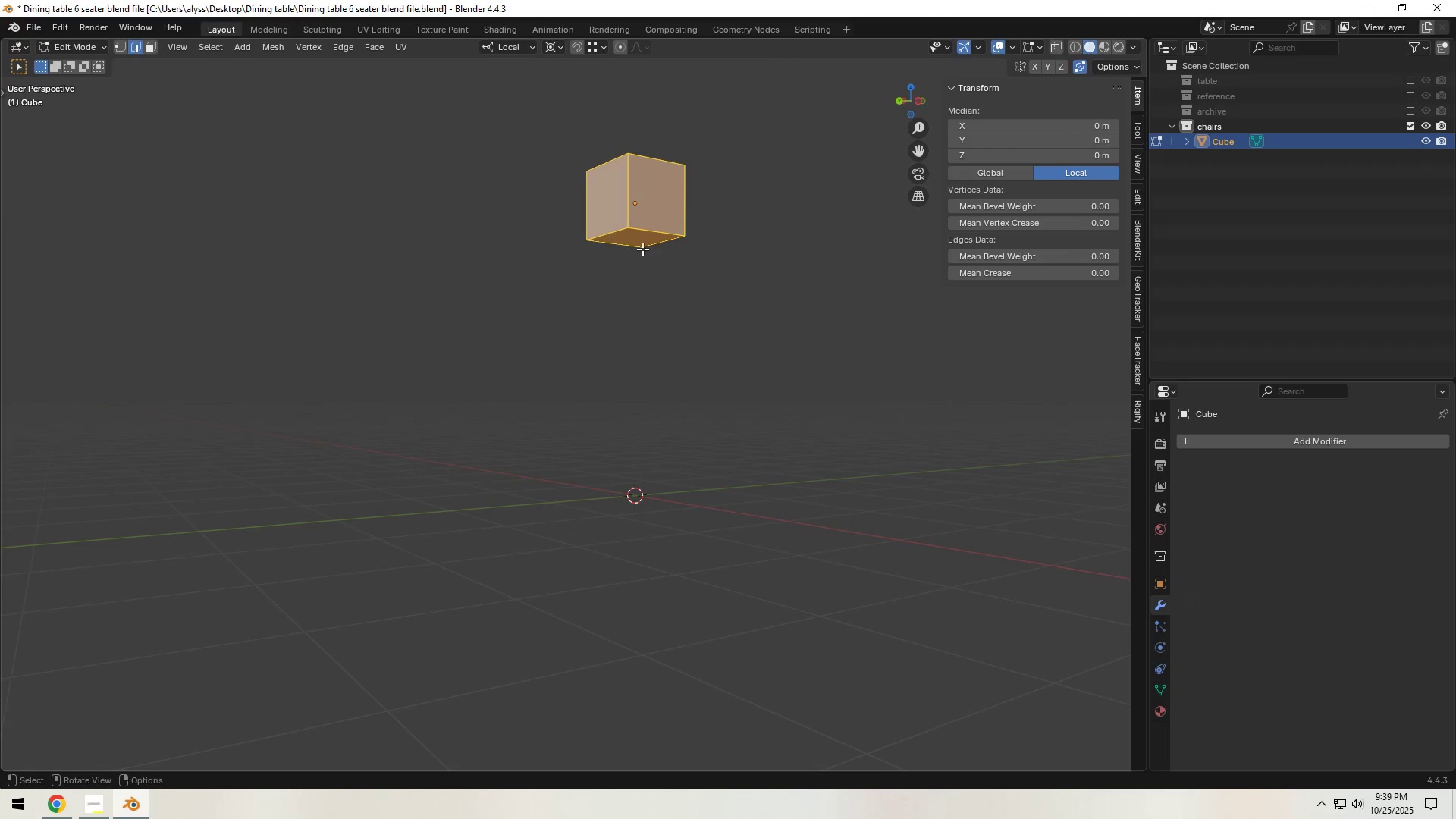 
key(3)
 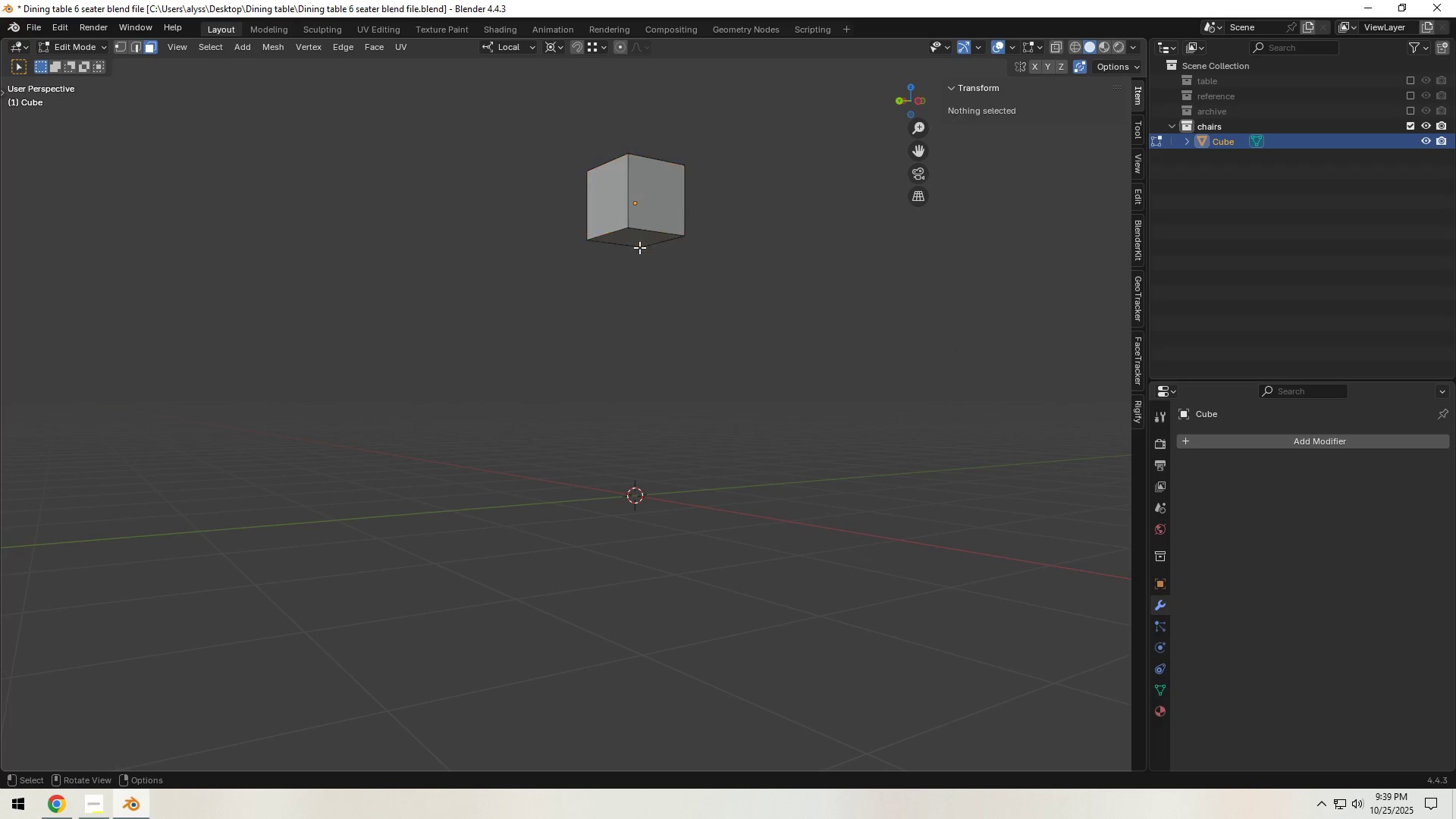 
left_click([639, 247])
 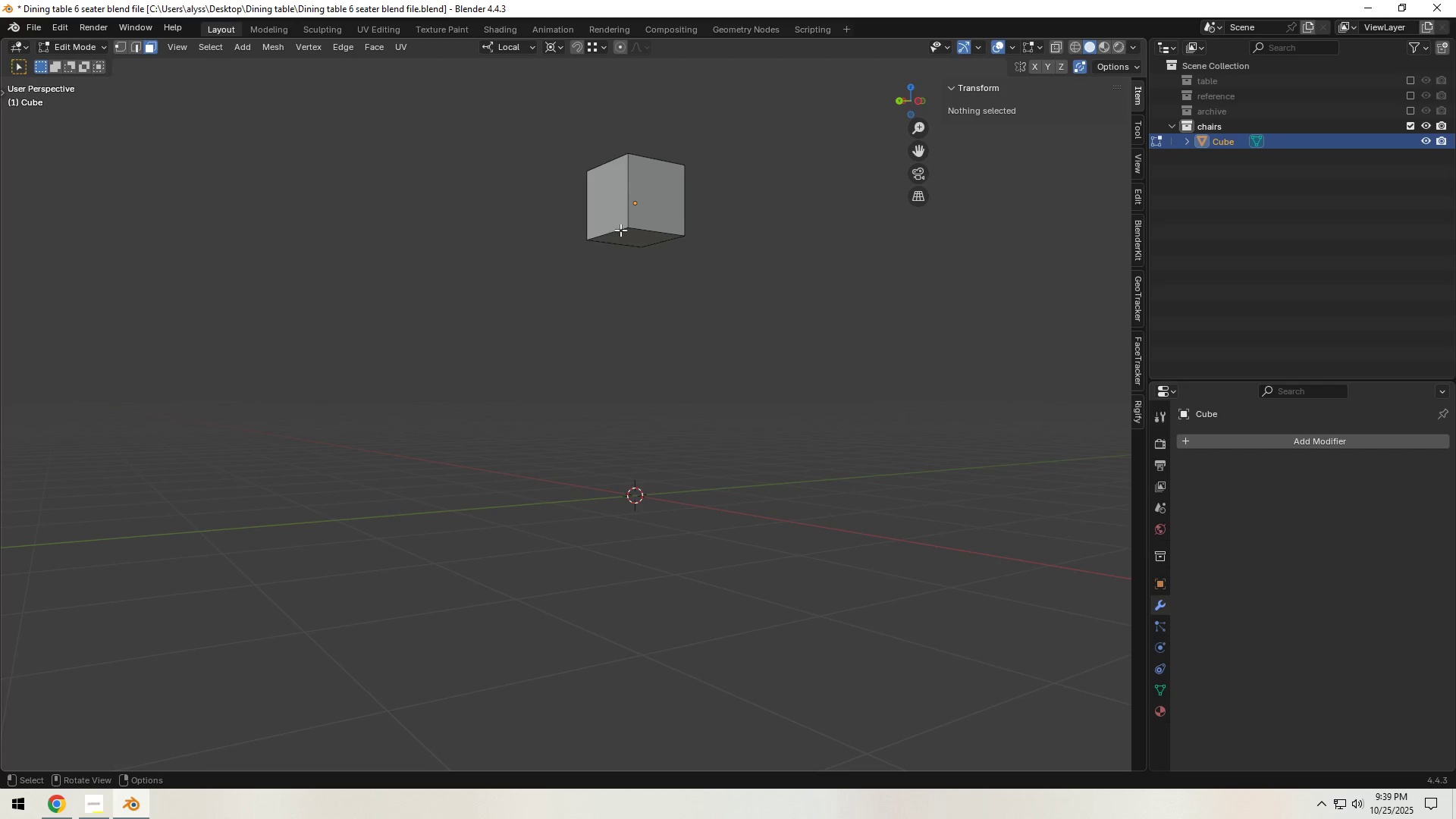 
left_click([628, 238])
 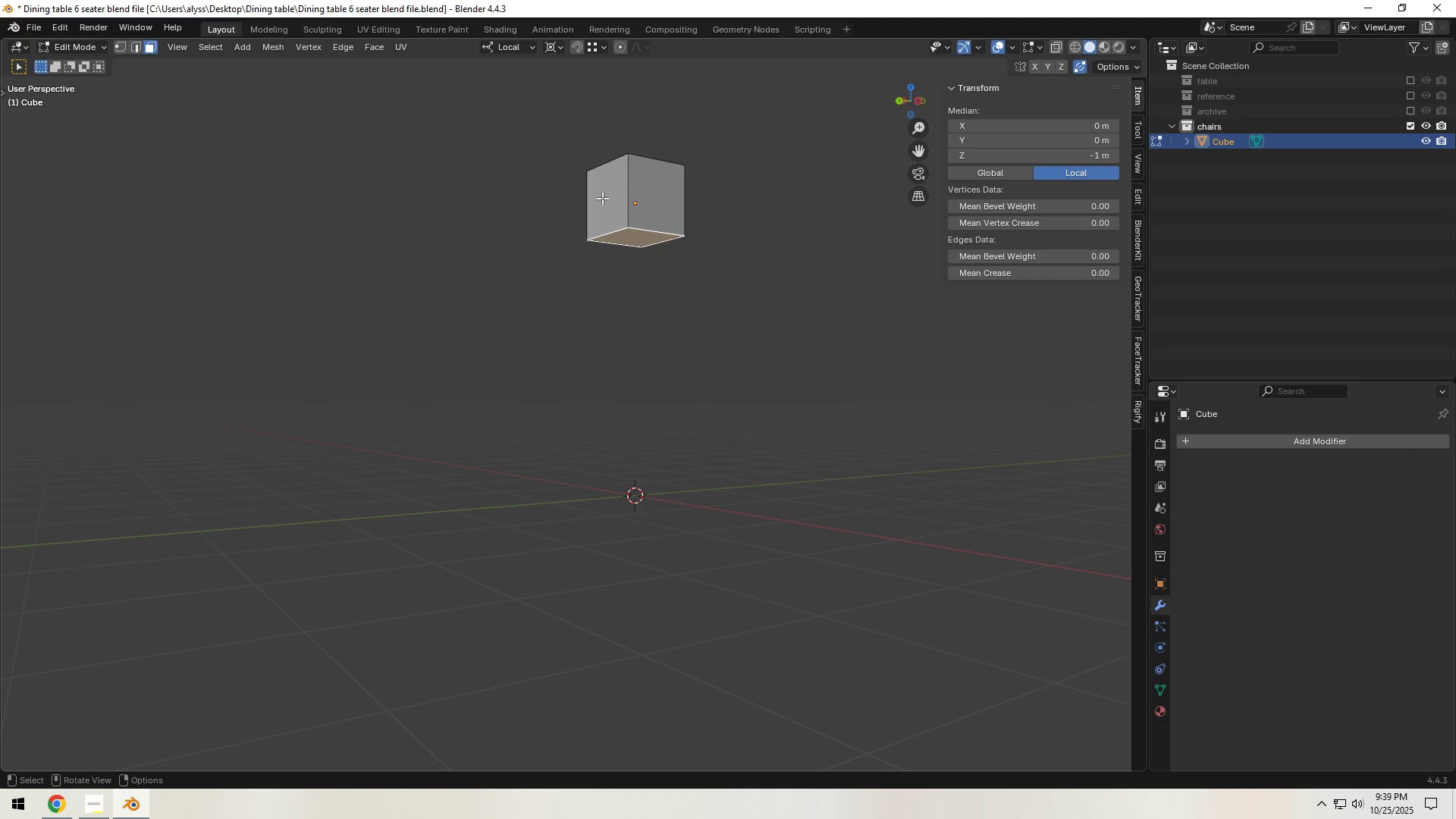 
hold_key(key=ShiftLeft, duration=0.34)
left_click([602, 198])
 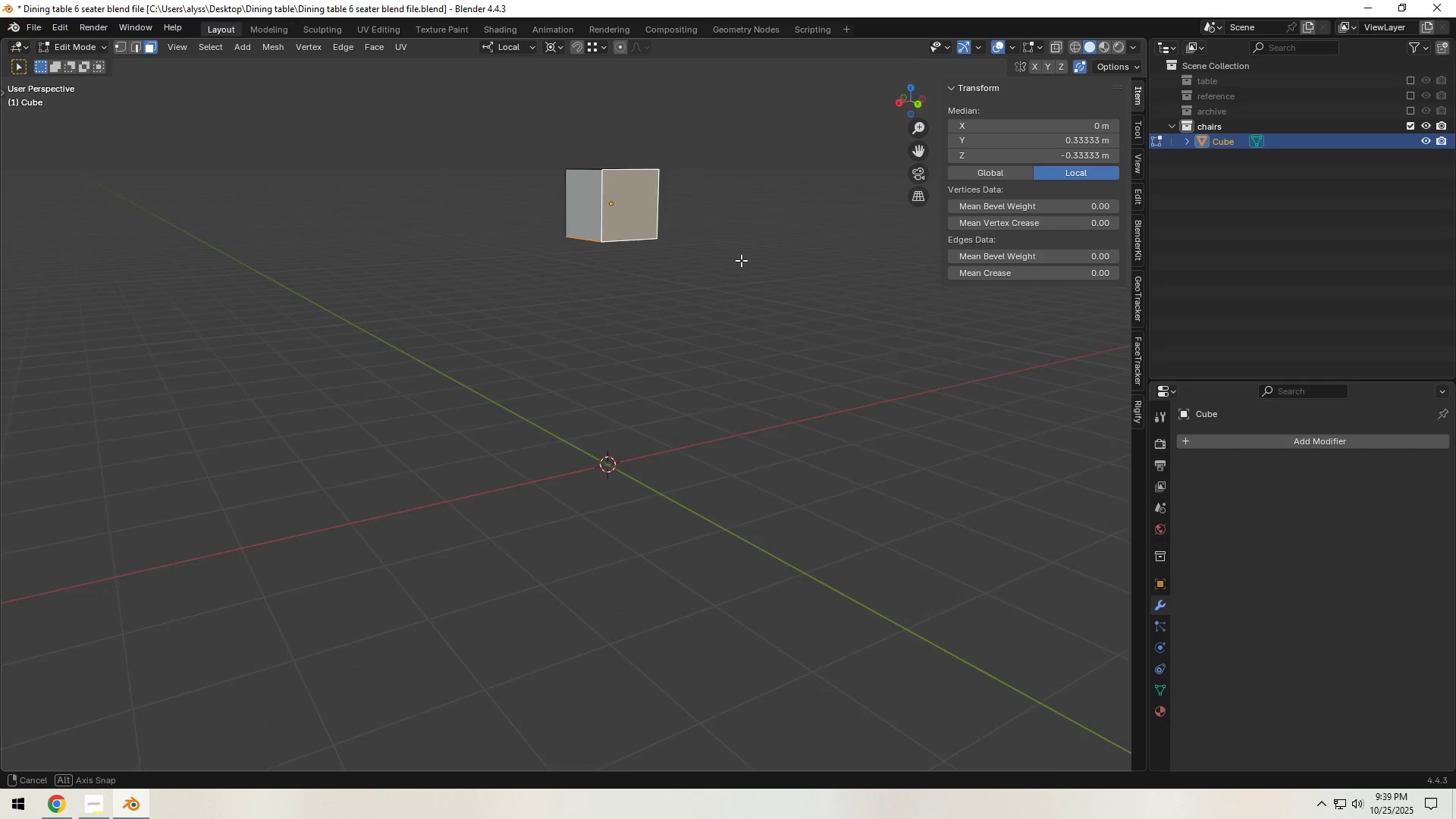 
hold_key(key=ShiftLeft, duration=0.52)
left_click([582, 215])
 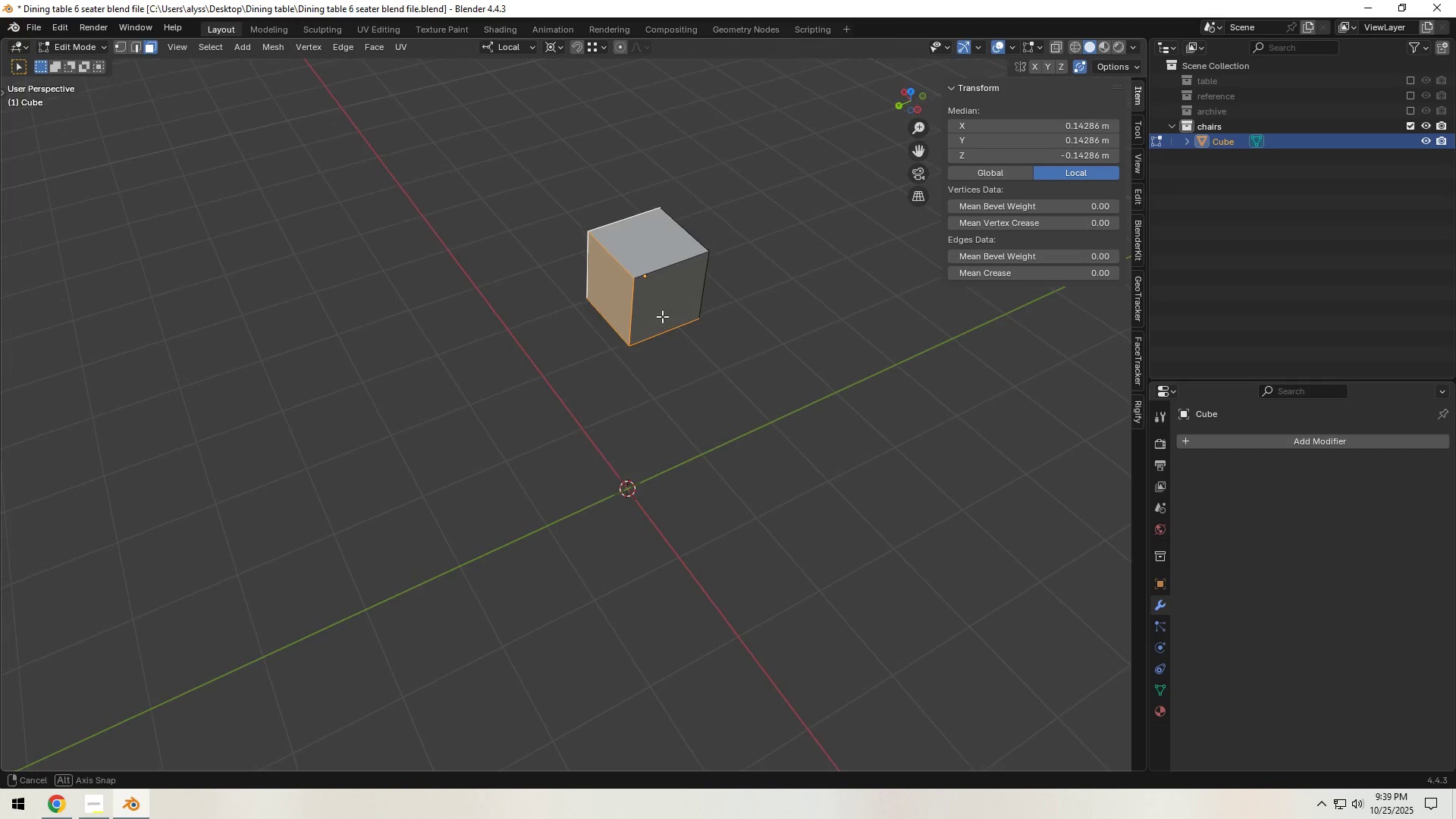 
hold_key(key=Backquote, duration=0.6)
 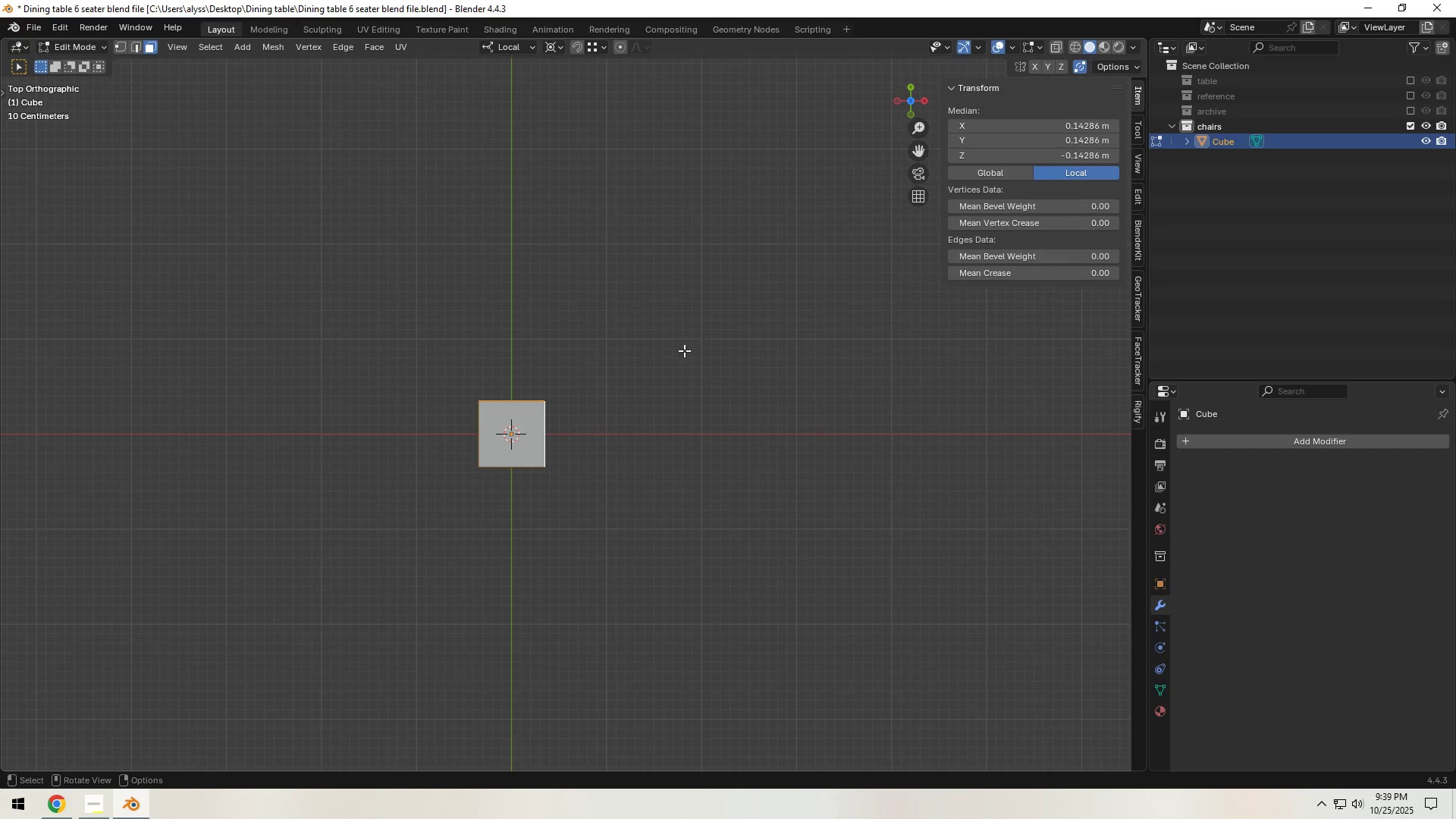 
type(ar45)
 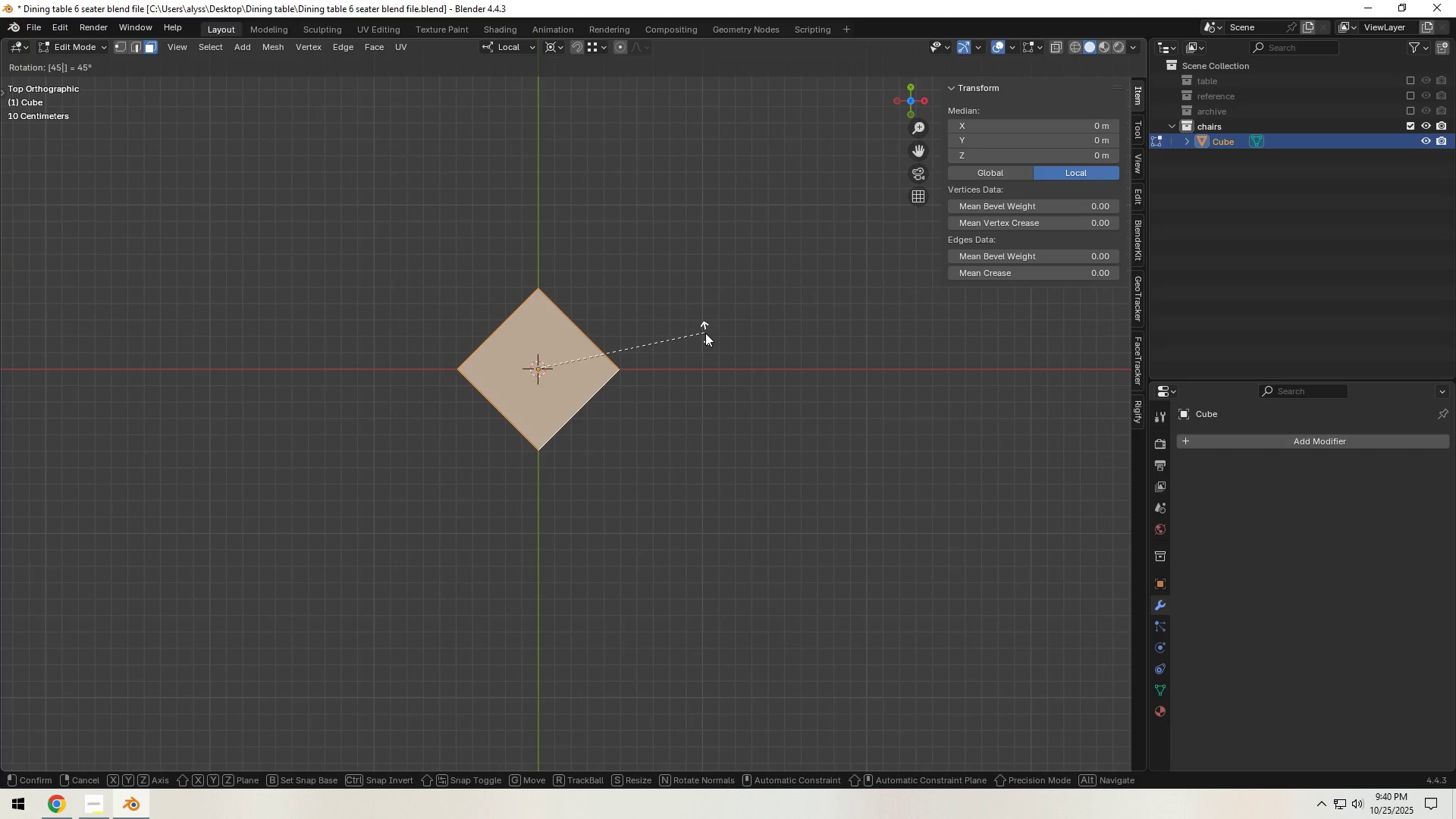 
scroll: coordinate [705, 333], scroll_direction: up, amount: 3.0
 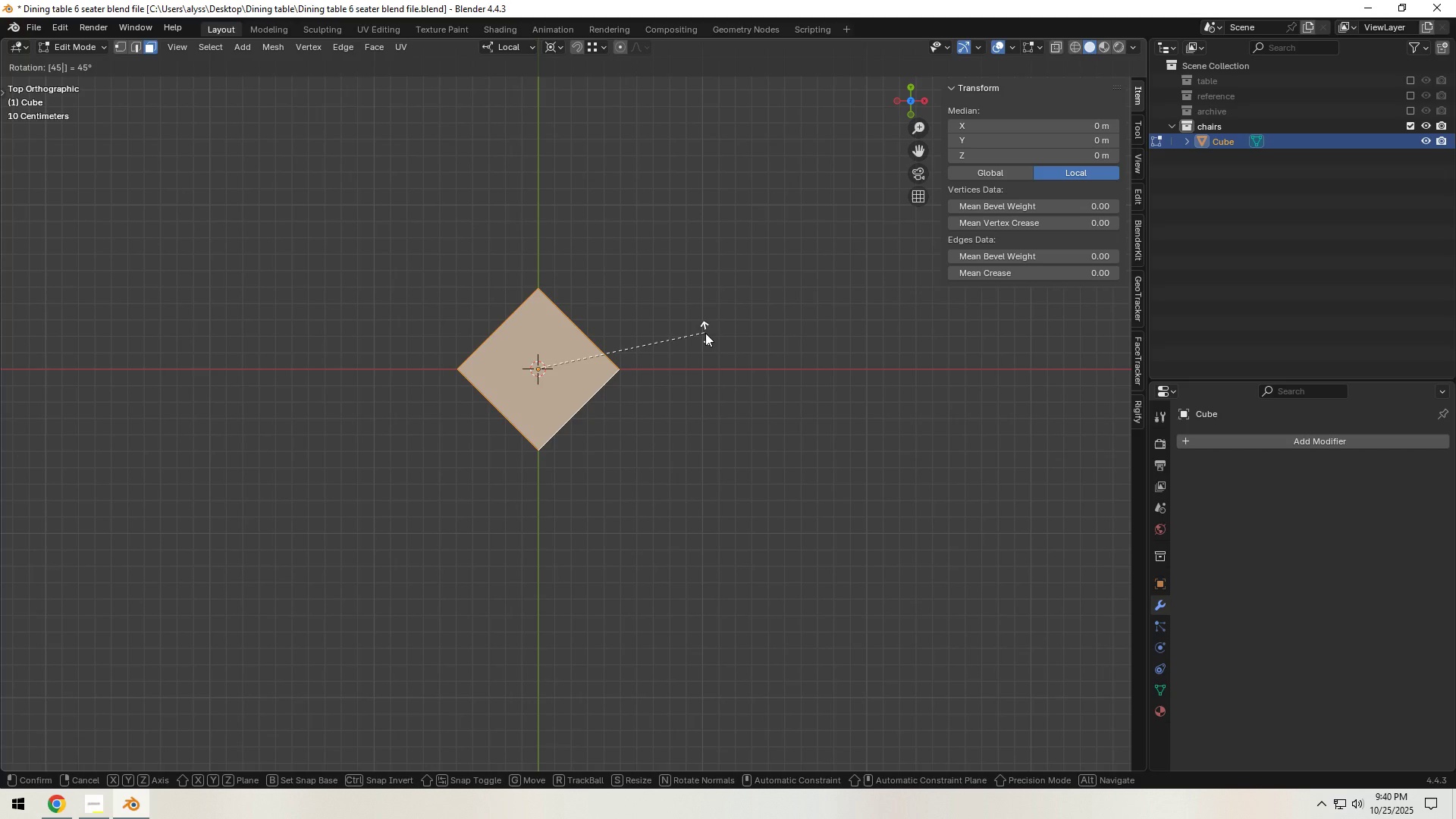 
key(NumpadEnter)
 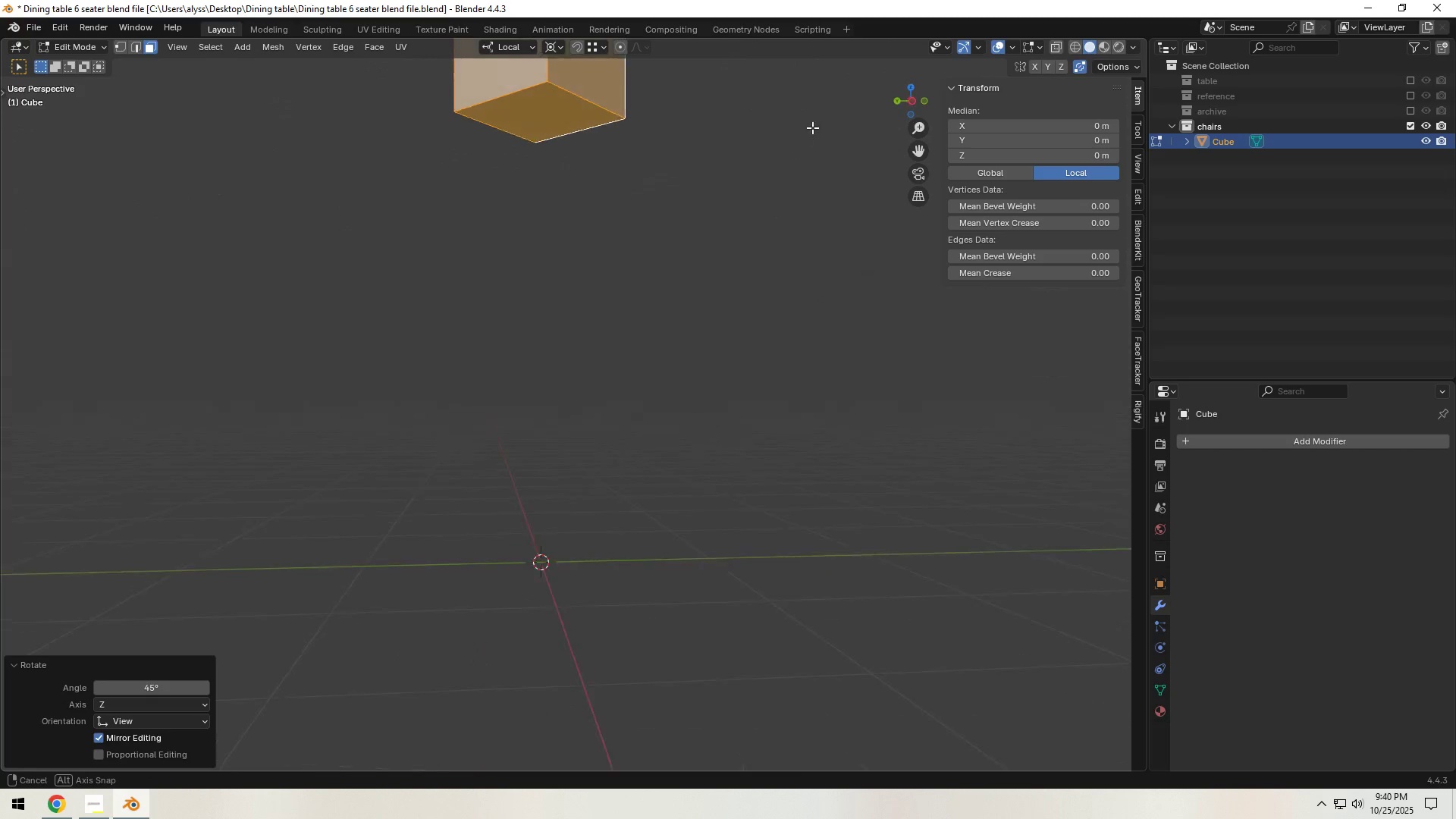 
left_click([543, 144])
 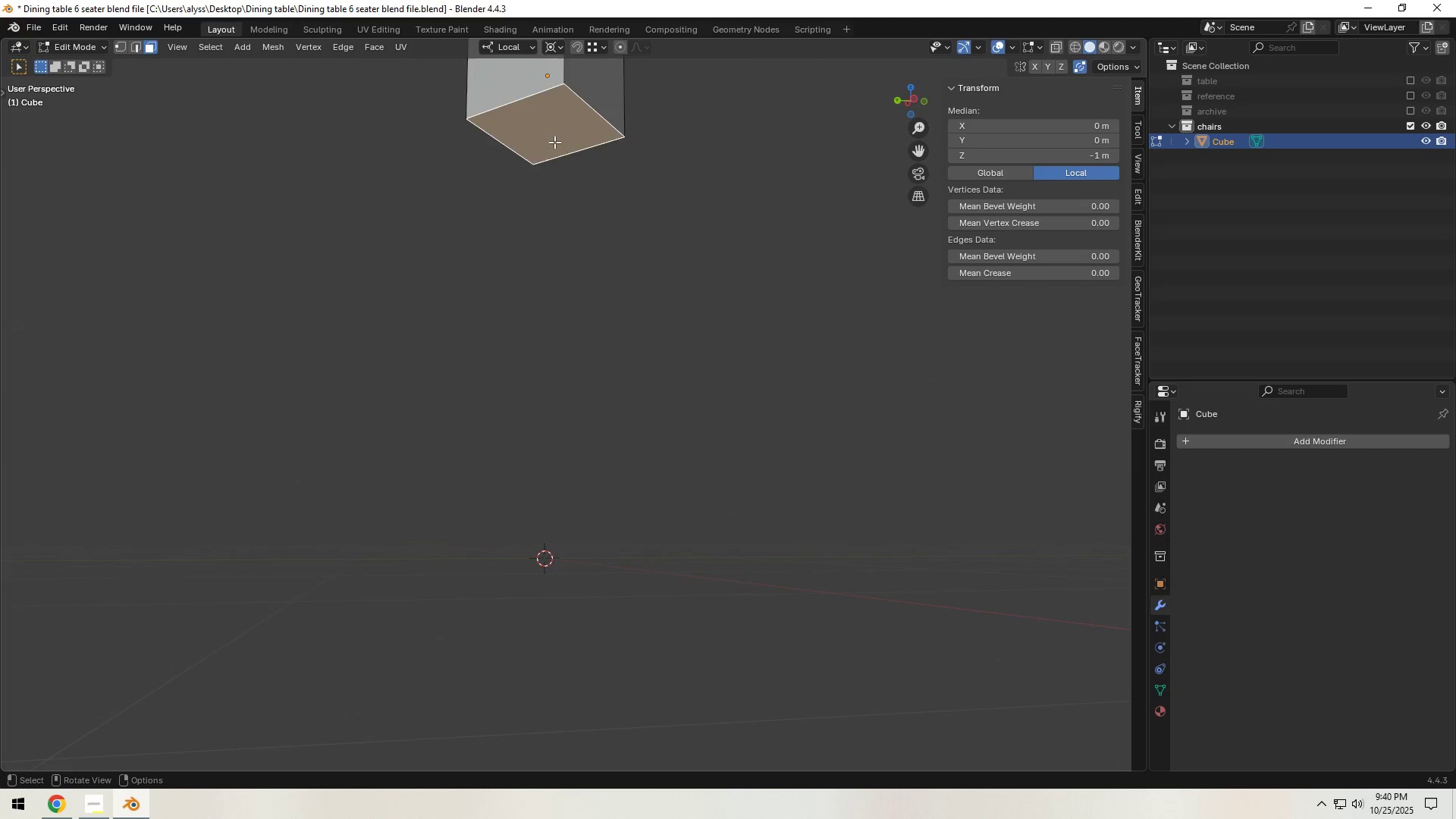 
scroll: coordinate [556, 143], scroll_direction: down, amount: 1.0
 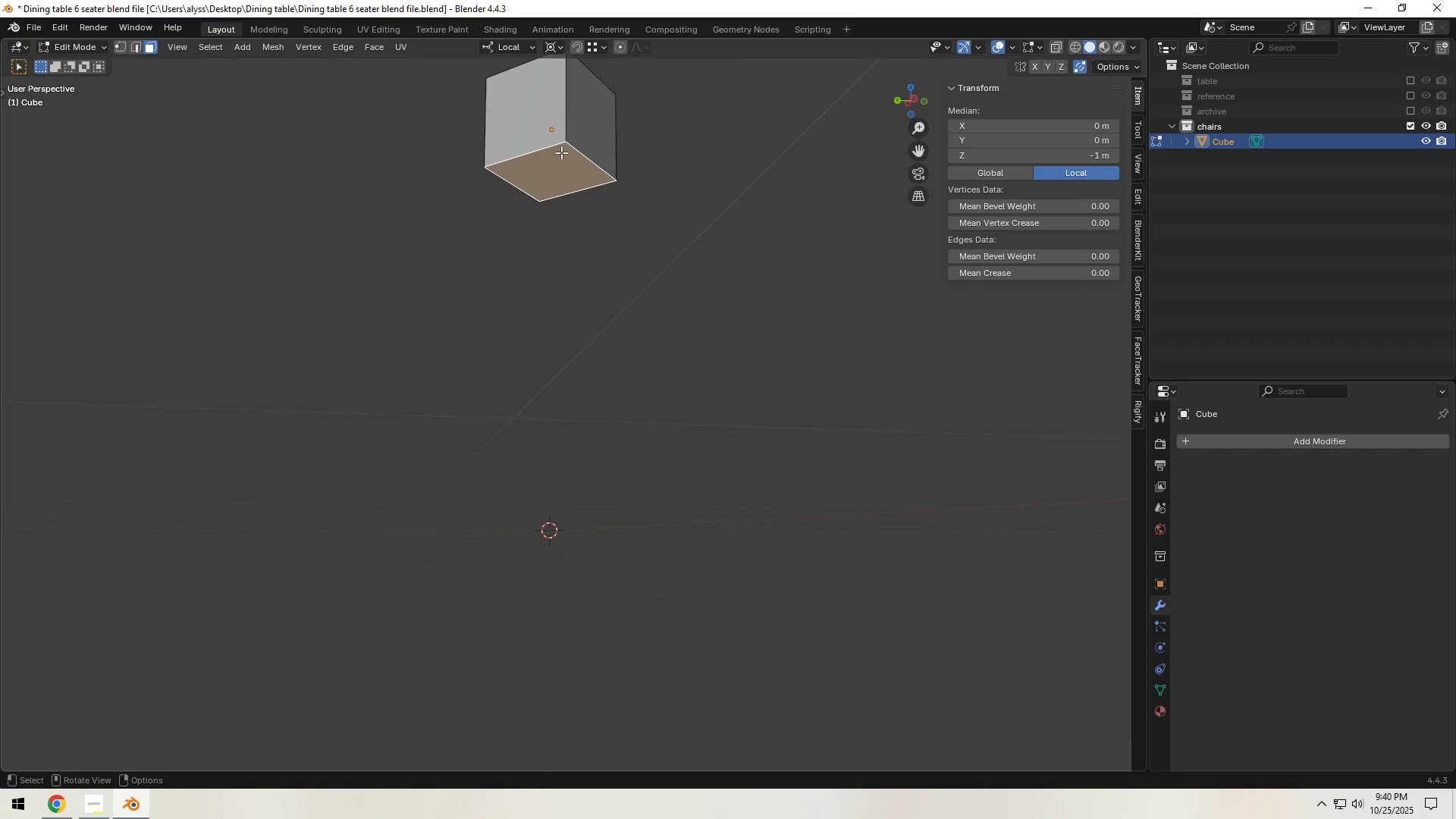 
hold_key(key=ShiftLeft, duration=0.56)
 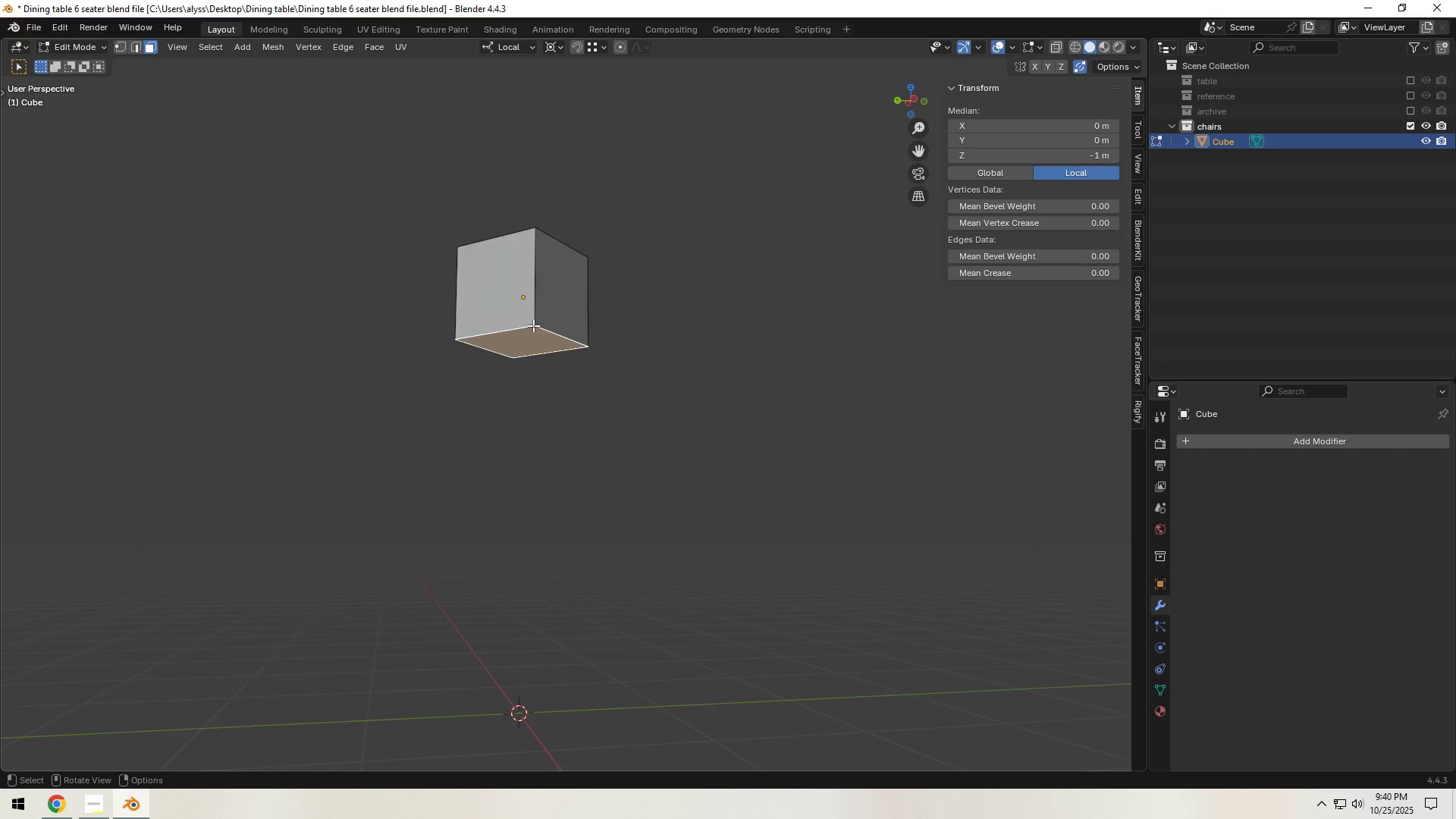 
hold_key(key=ShiftLeft, duration=0.38)
left_click([516, 305])
 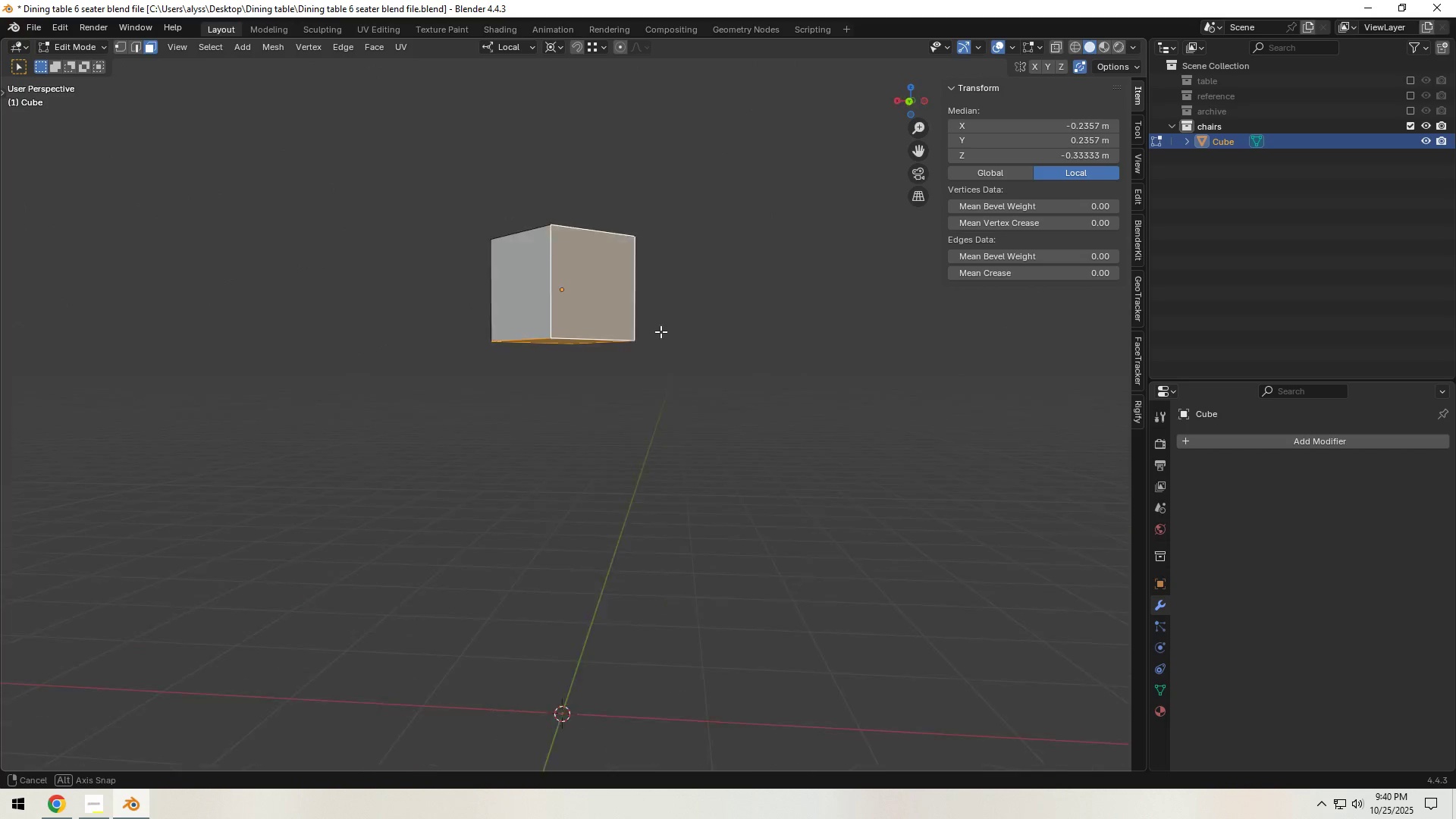 
hold_key(key=ShiftLeft, duration=0.5)
 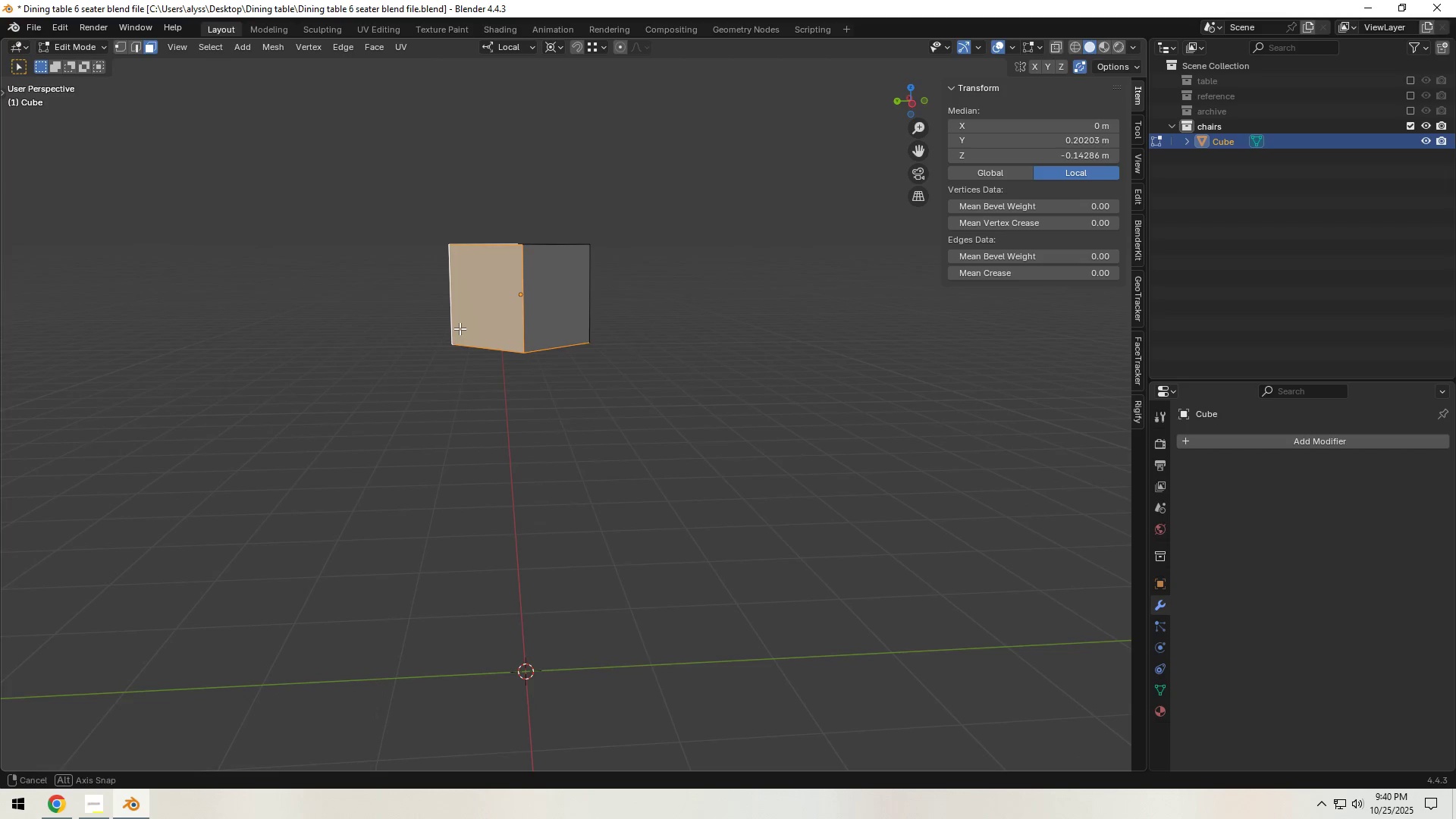 
key(Backquote)
 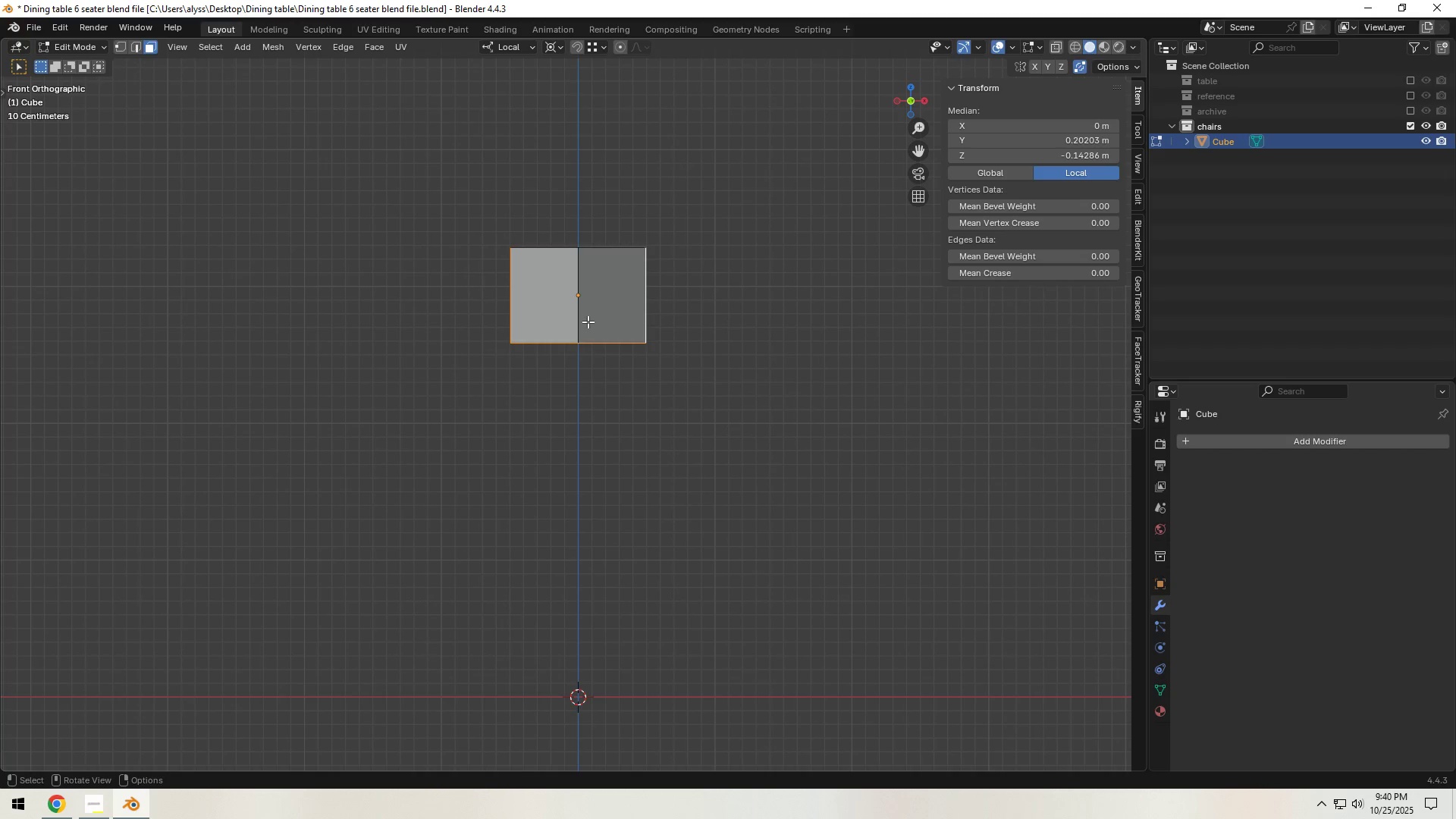 
left_click([560, 306])
 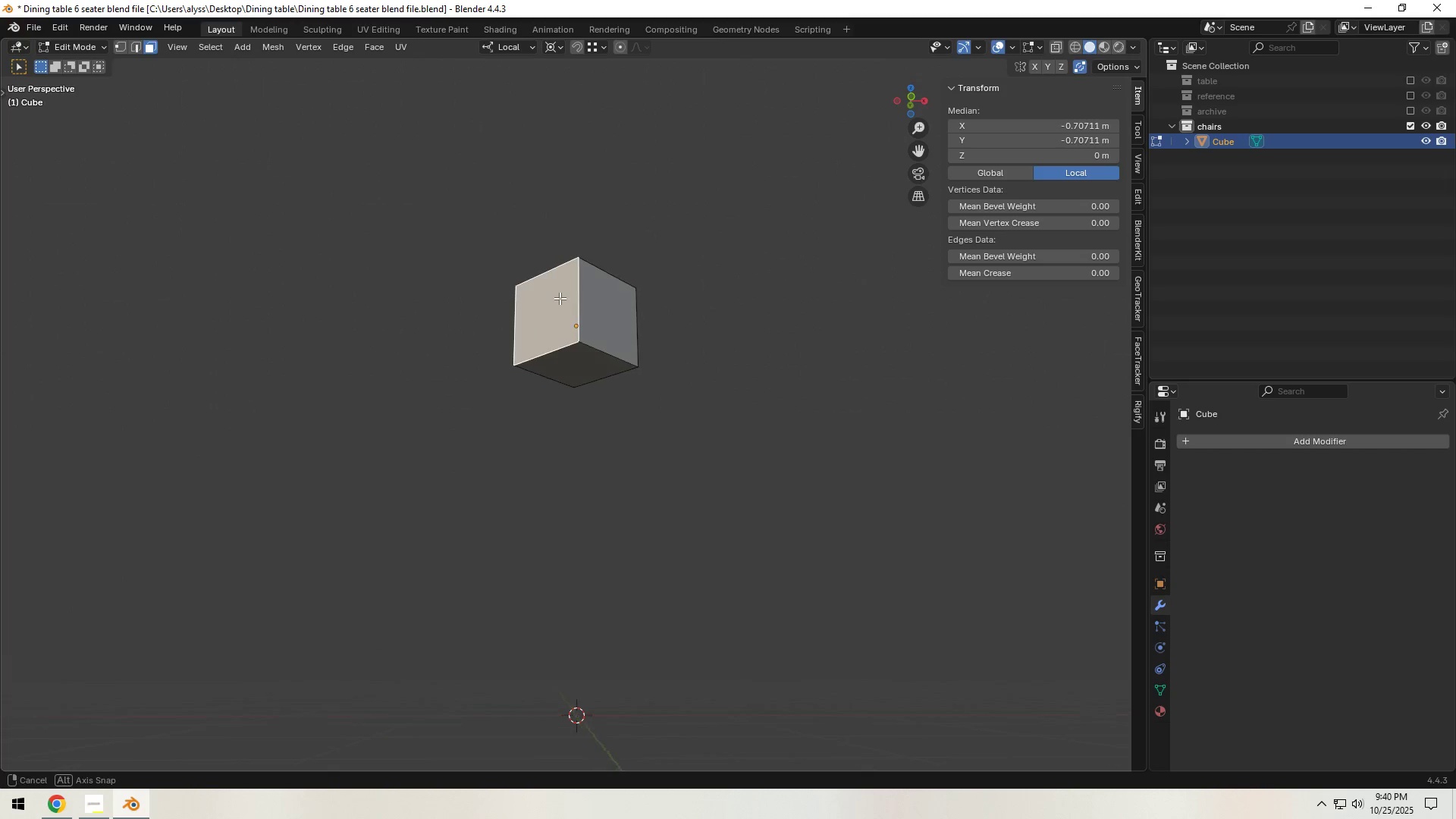 
hold_key(key=ShiftLeft, duration=0.41)
left_click([589, 363])
 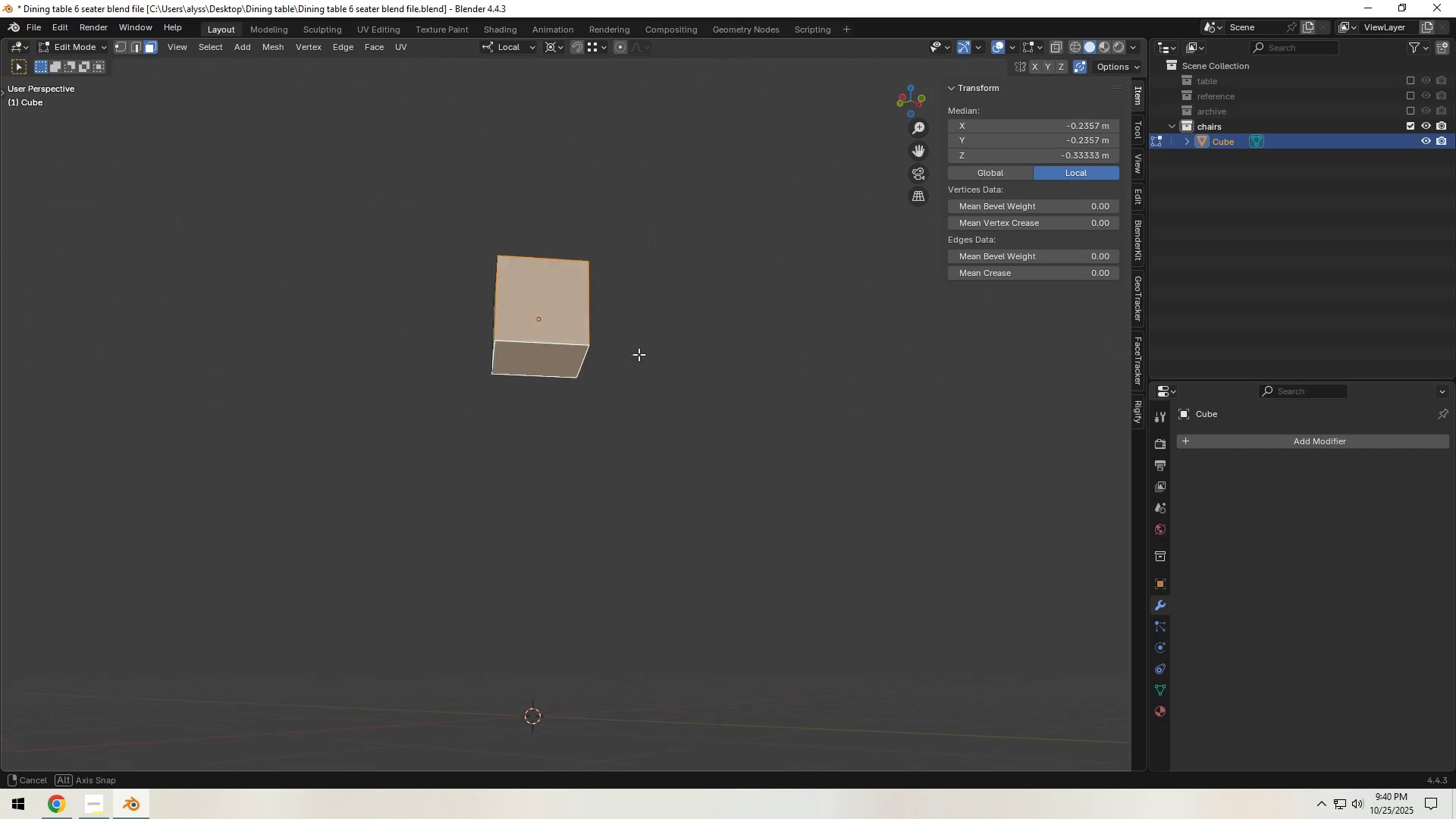 
hold_key(key=ShiftLeft, duration=0.38)
left_click([485, 321])
 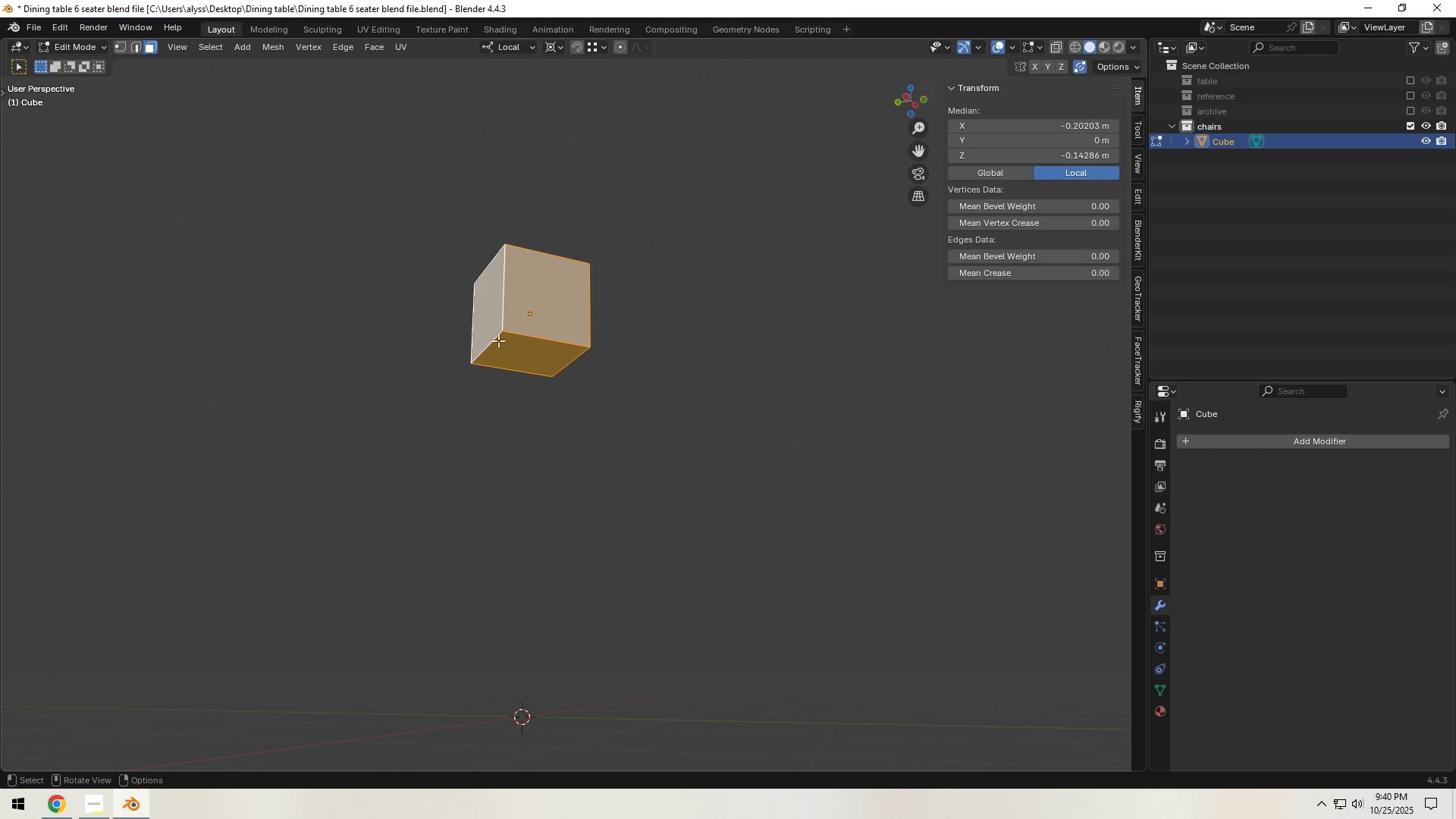 
key(Backquote)
 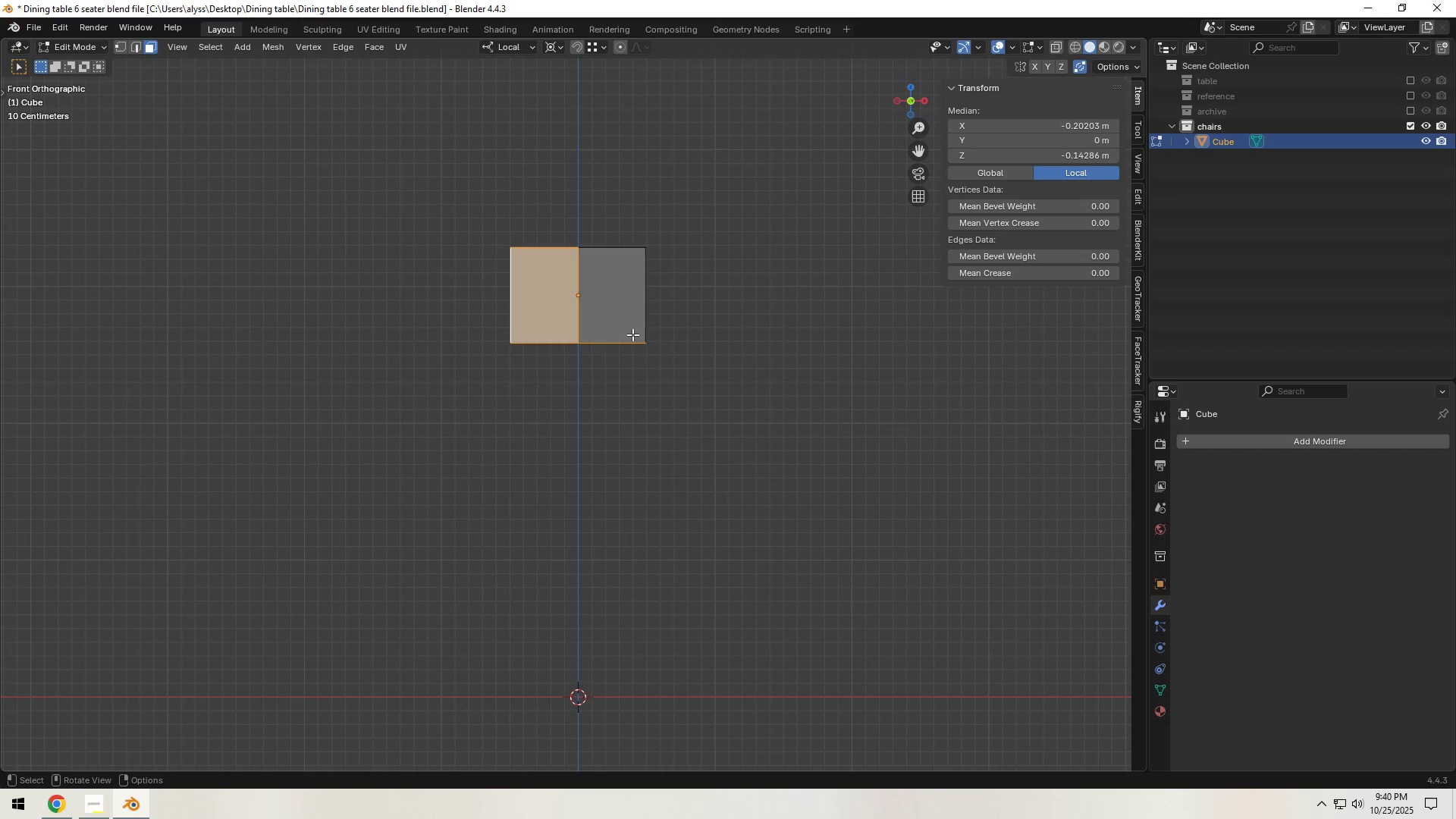 
key(E)
 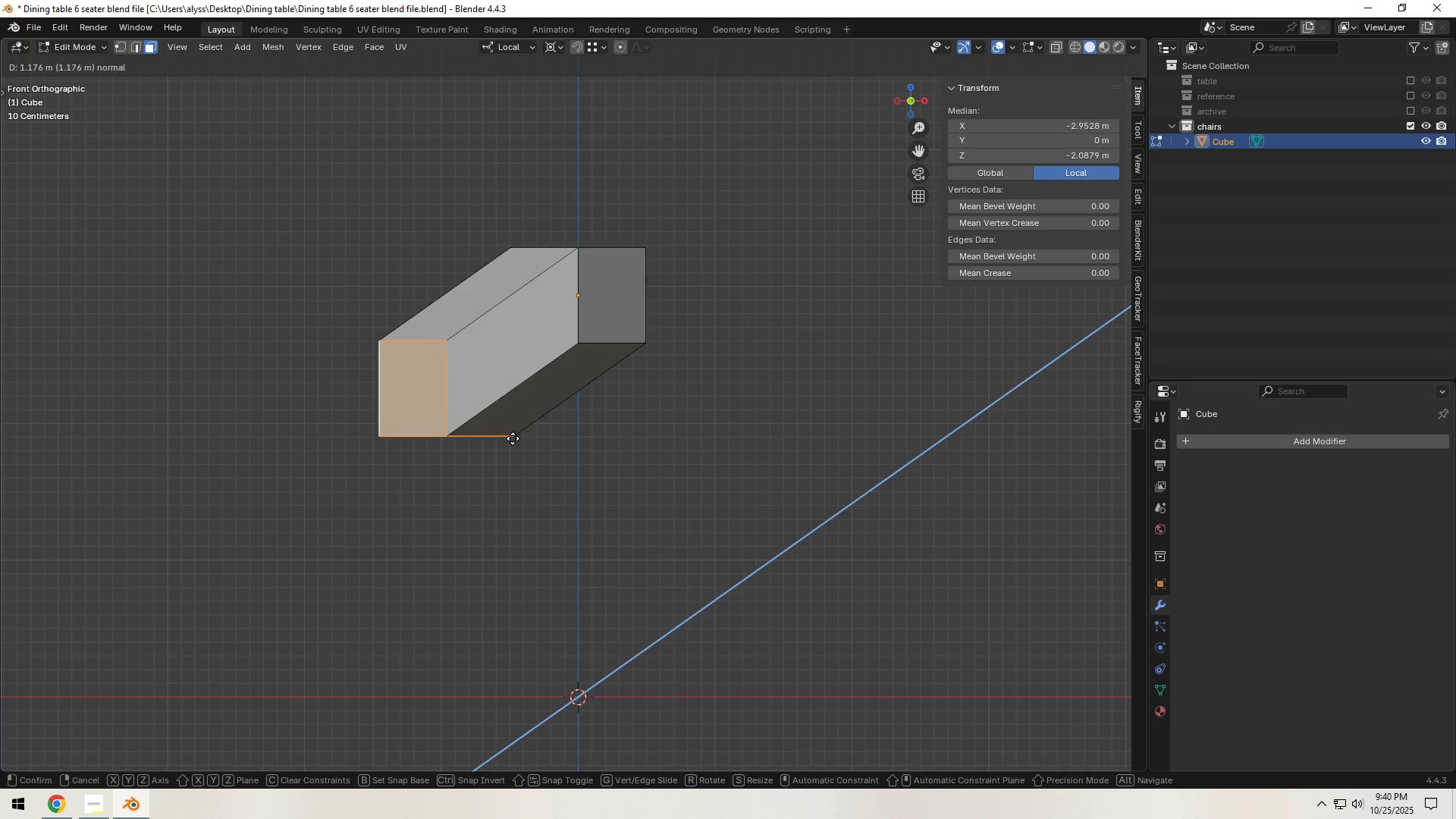 
left_click([513, 440])
 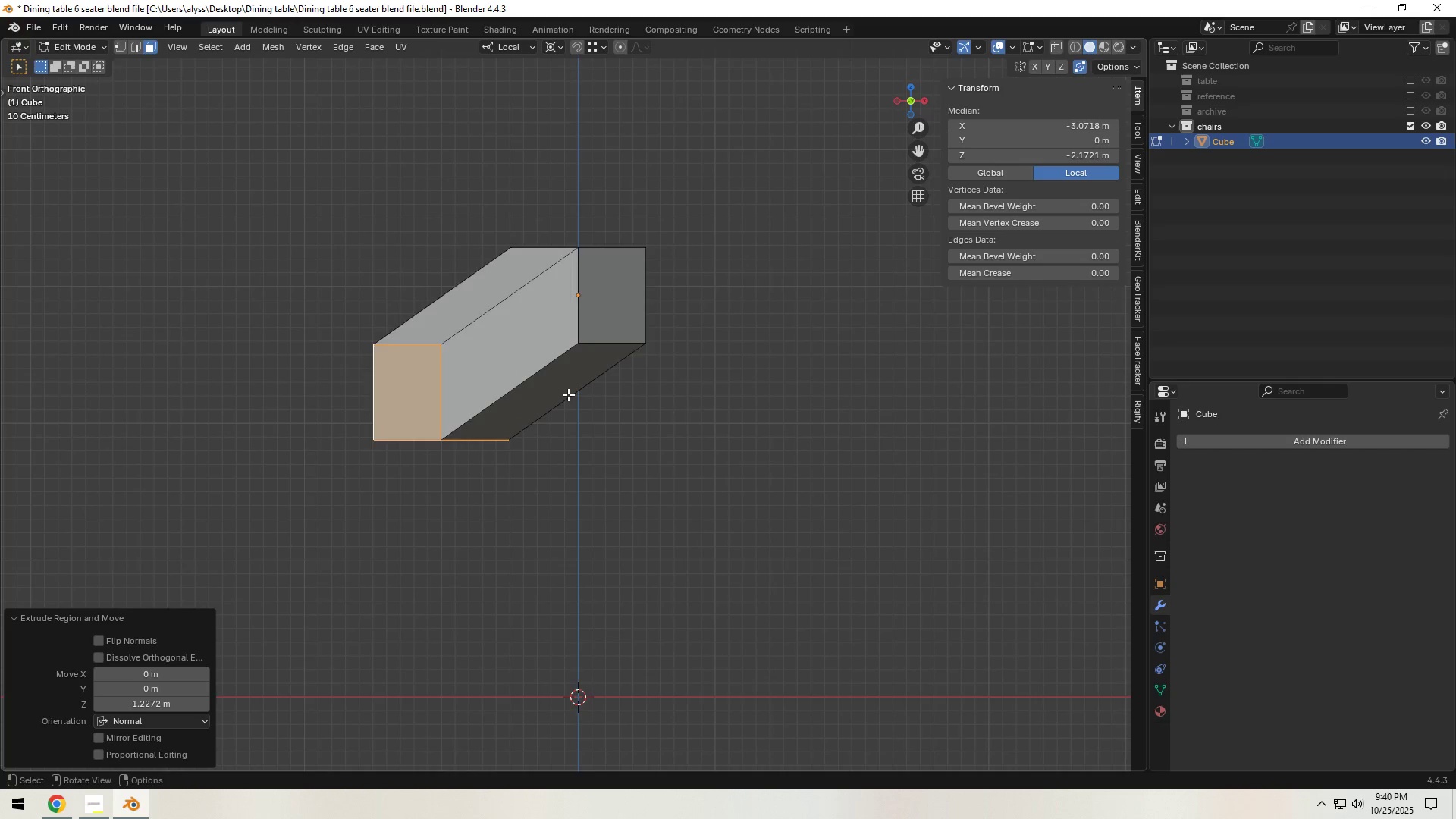 
scroll: coordinate [569, 394], scroll_direction: down, amount: 2.0
 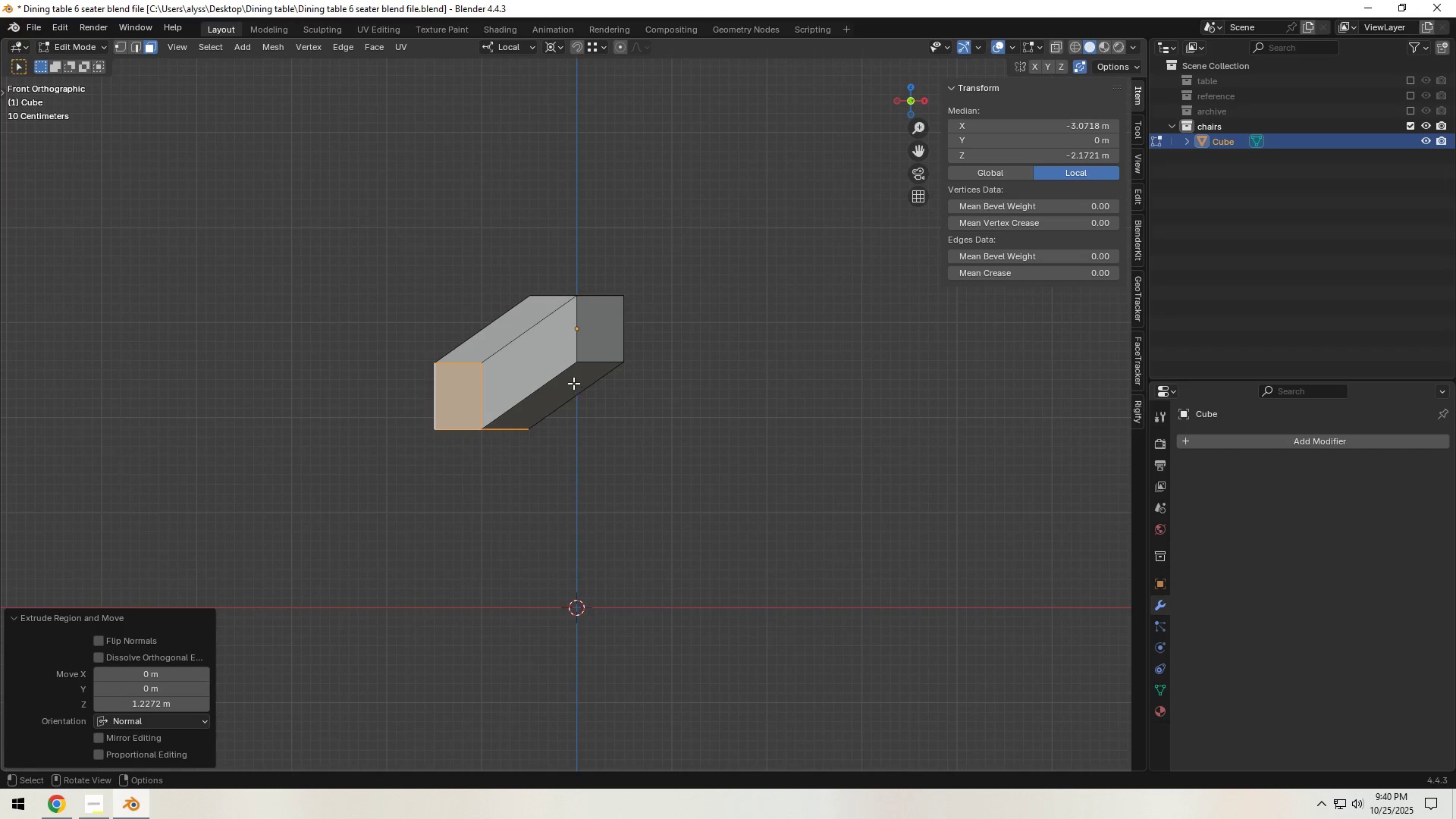 
type(gz)
 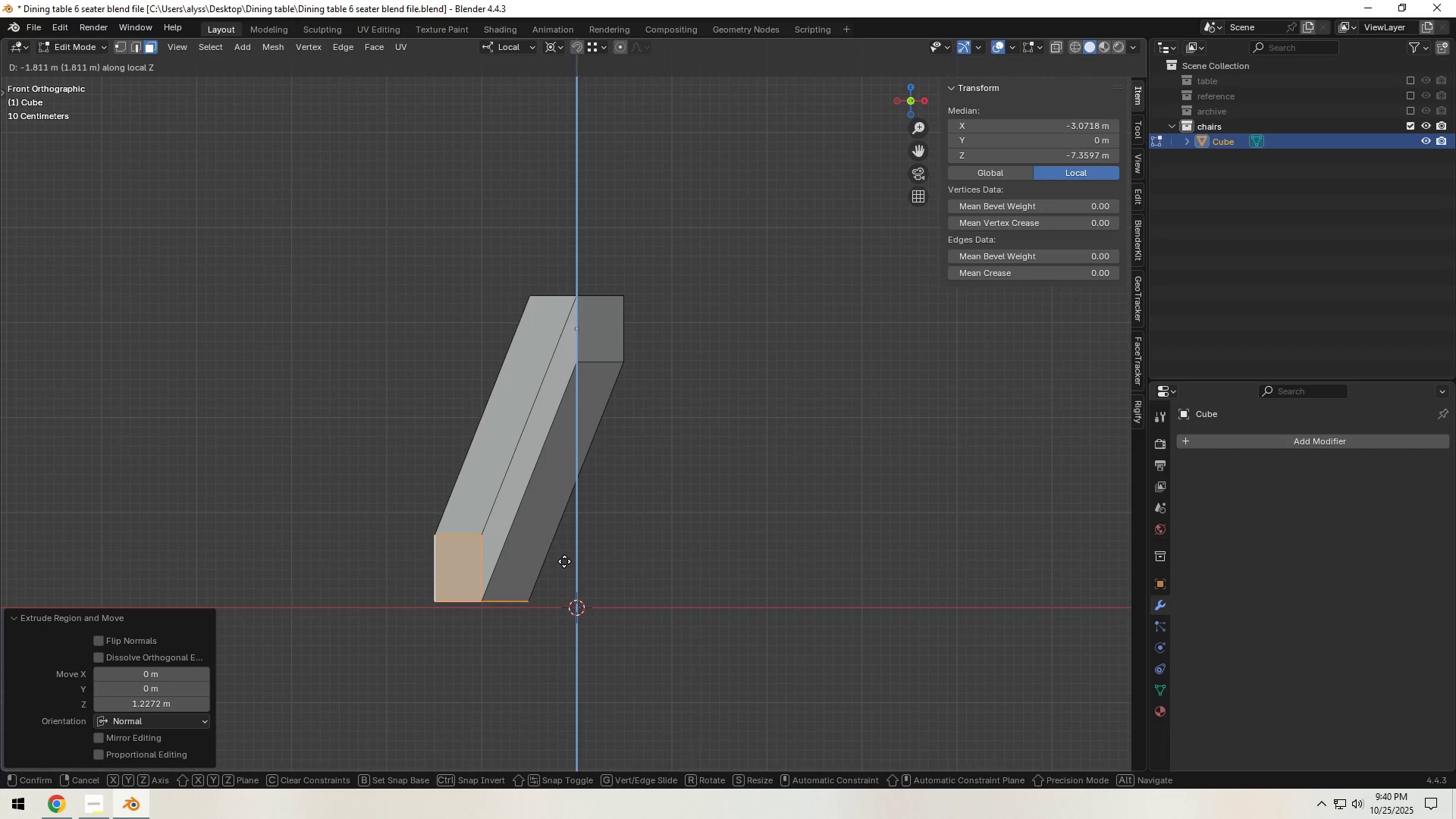 
hold_key(key=ControlLeft, duration=1.18)
 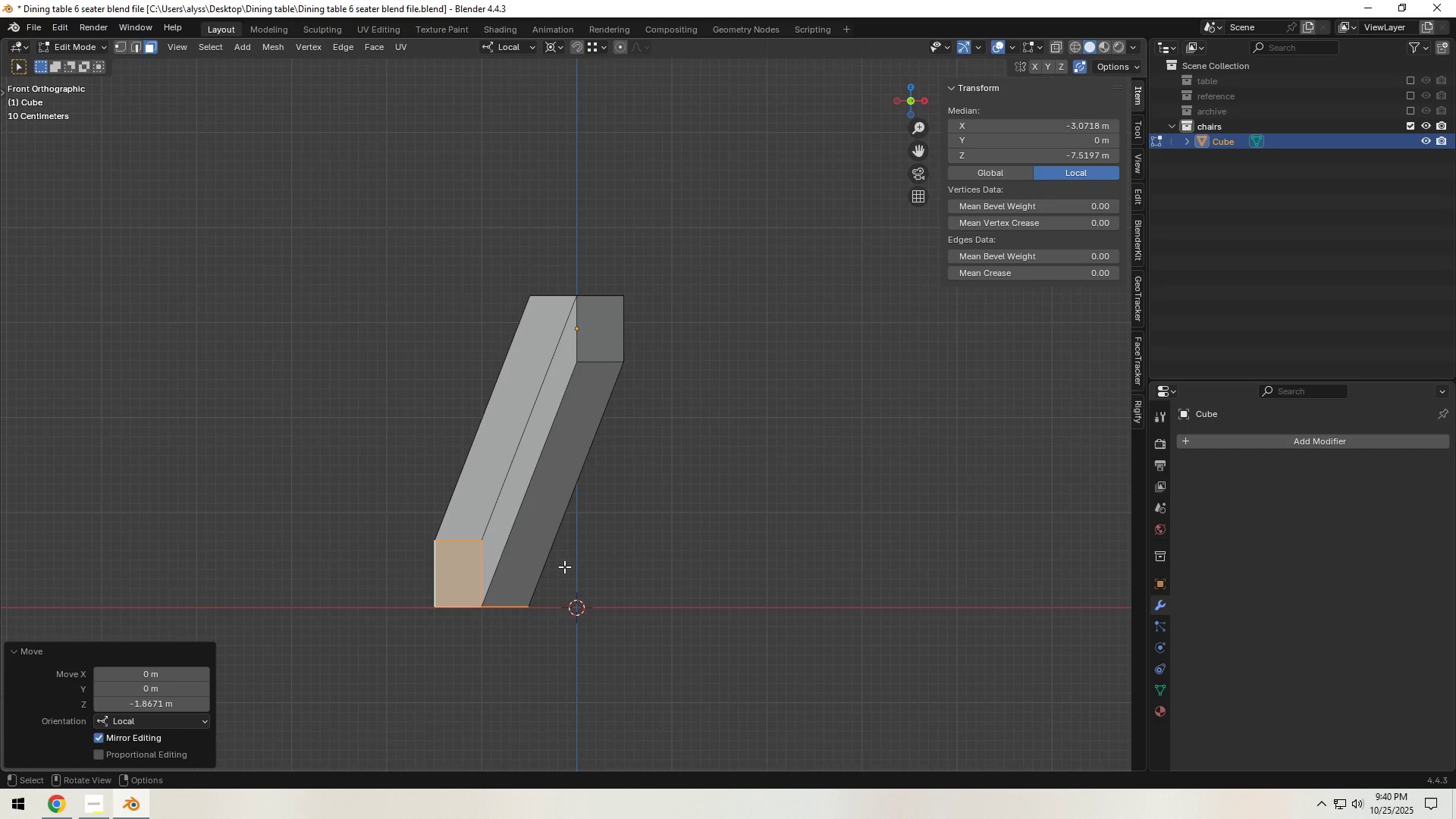 
left_click([564, 566])
 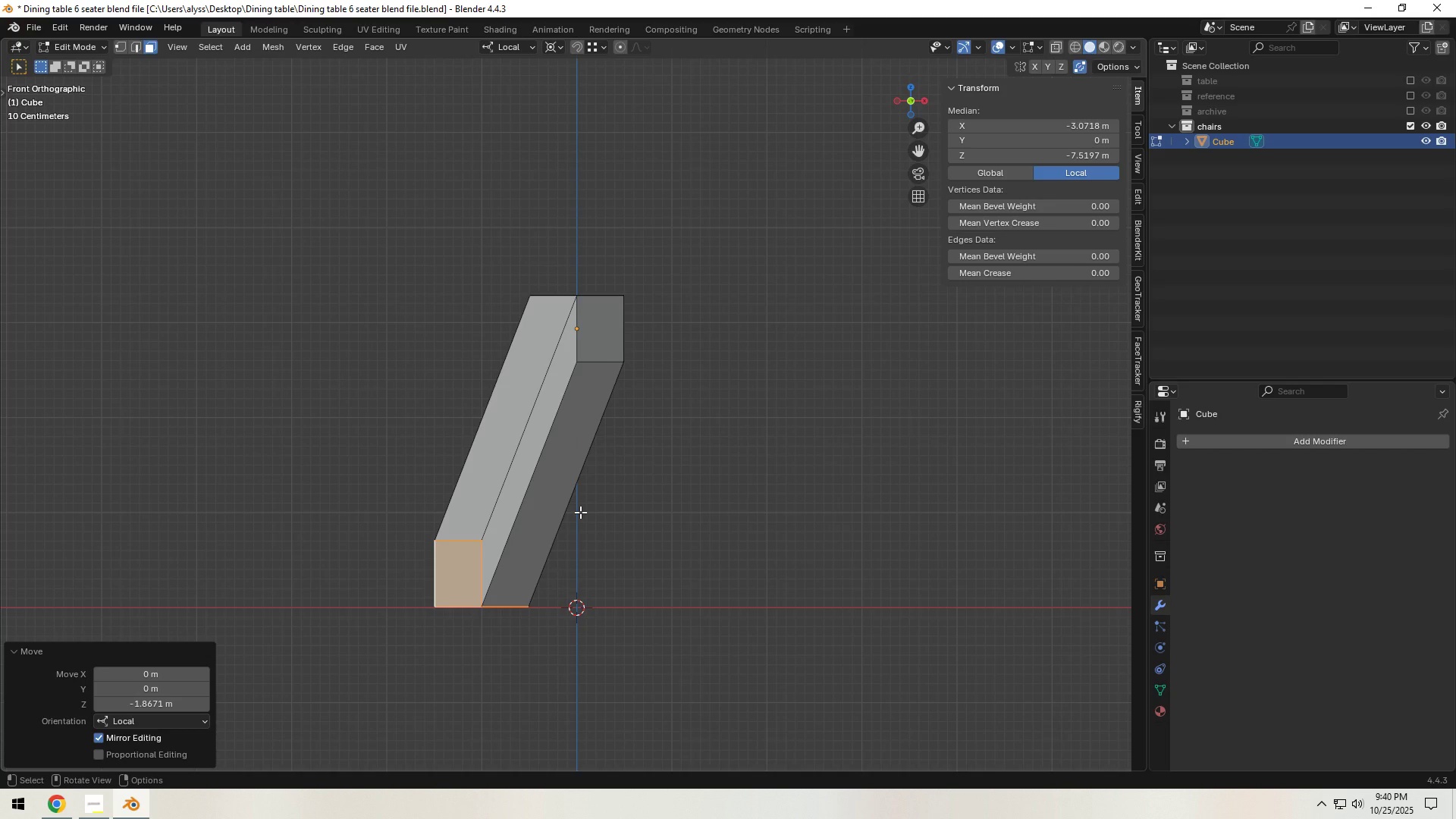 
key(Control+ControlLeft)
 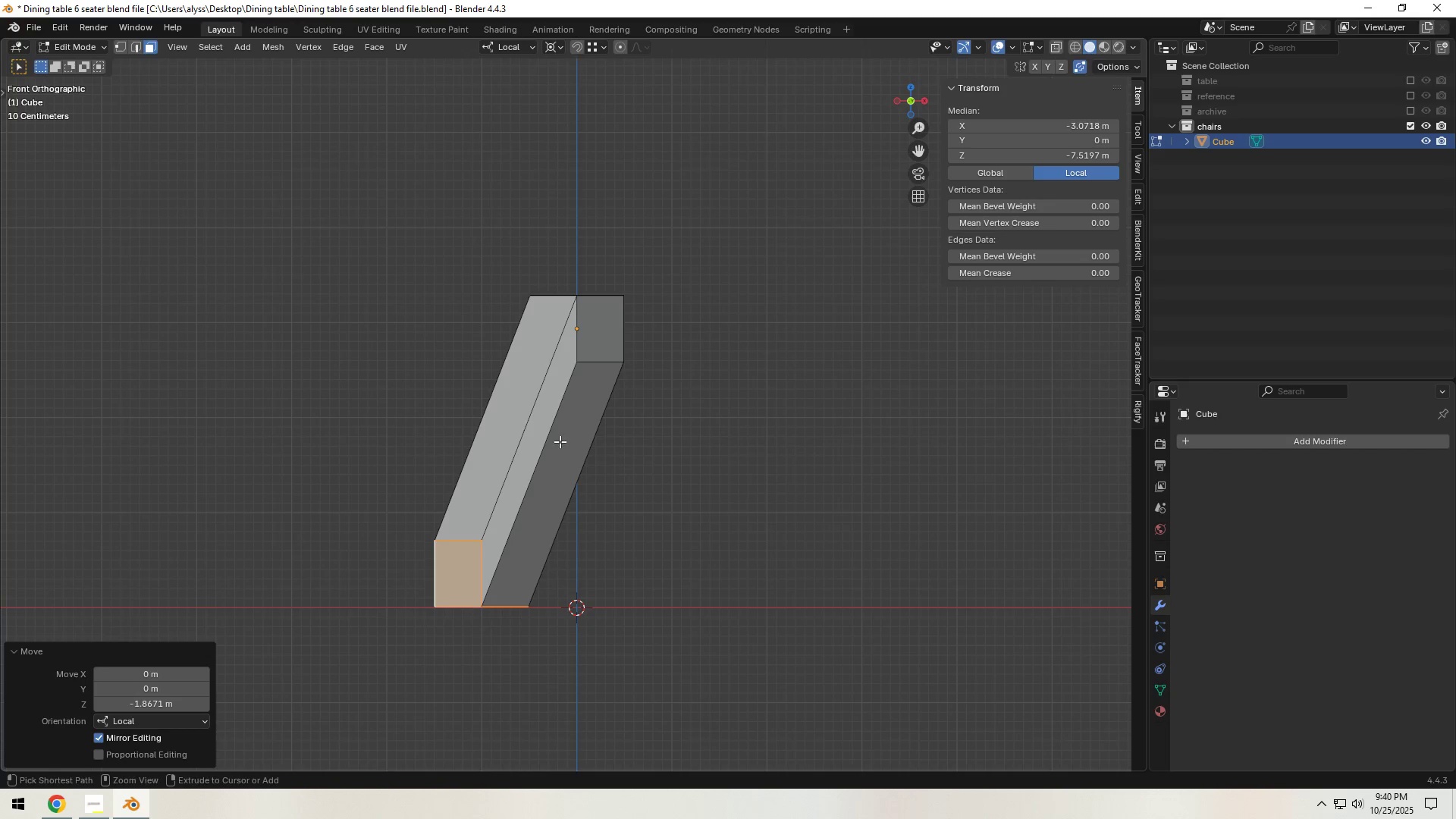 
key(Control+R)
 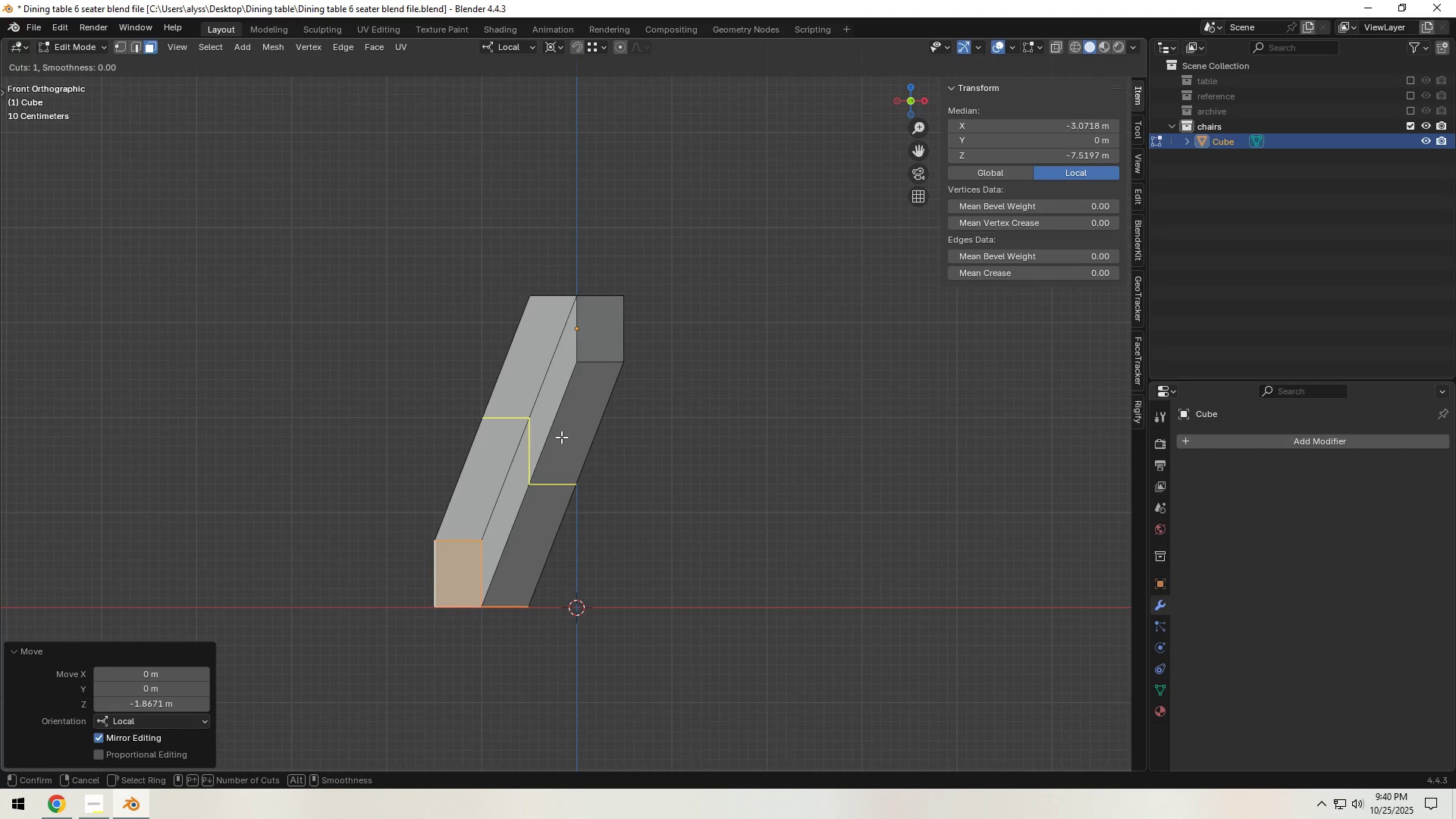 
right_click([561, 437])
 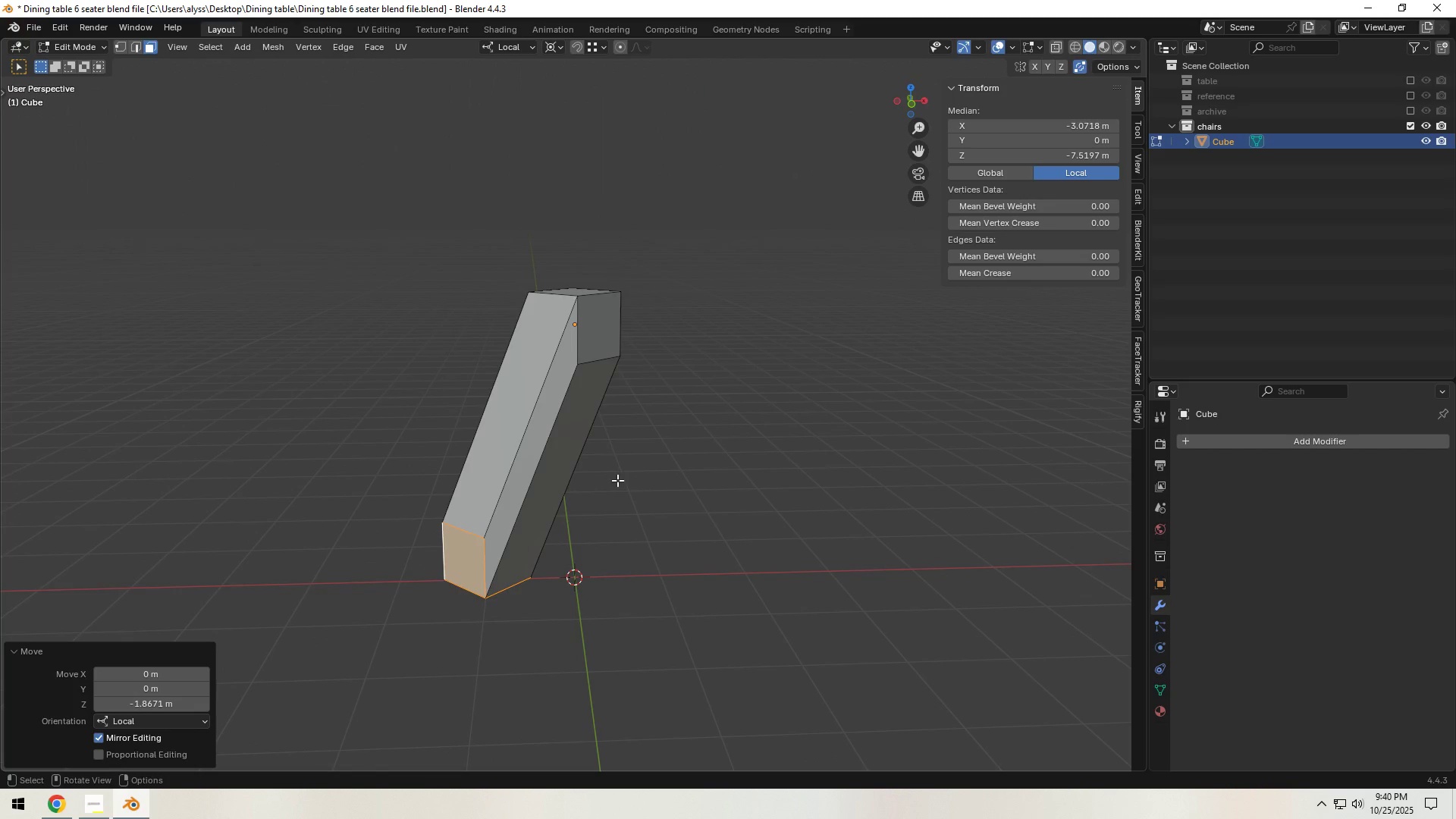 
wait(11.55)
 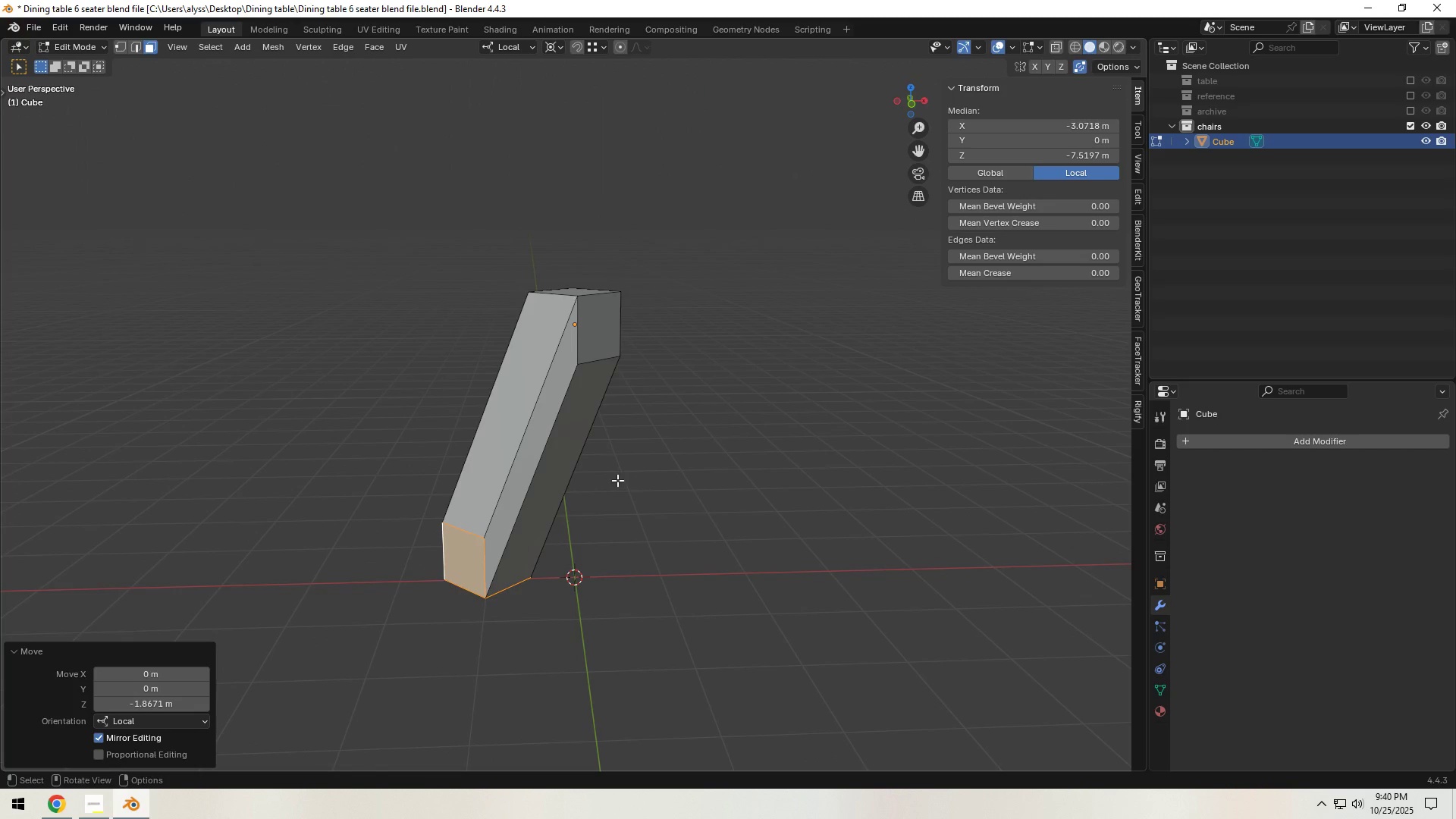 
key(Control+ControlLeft)
 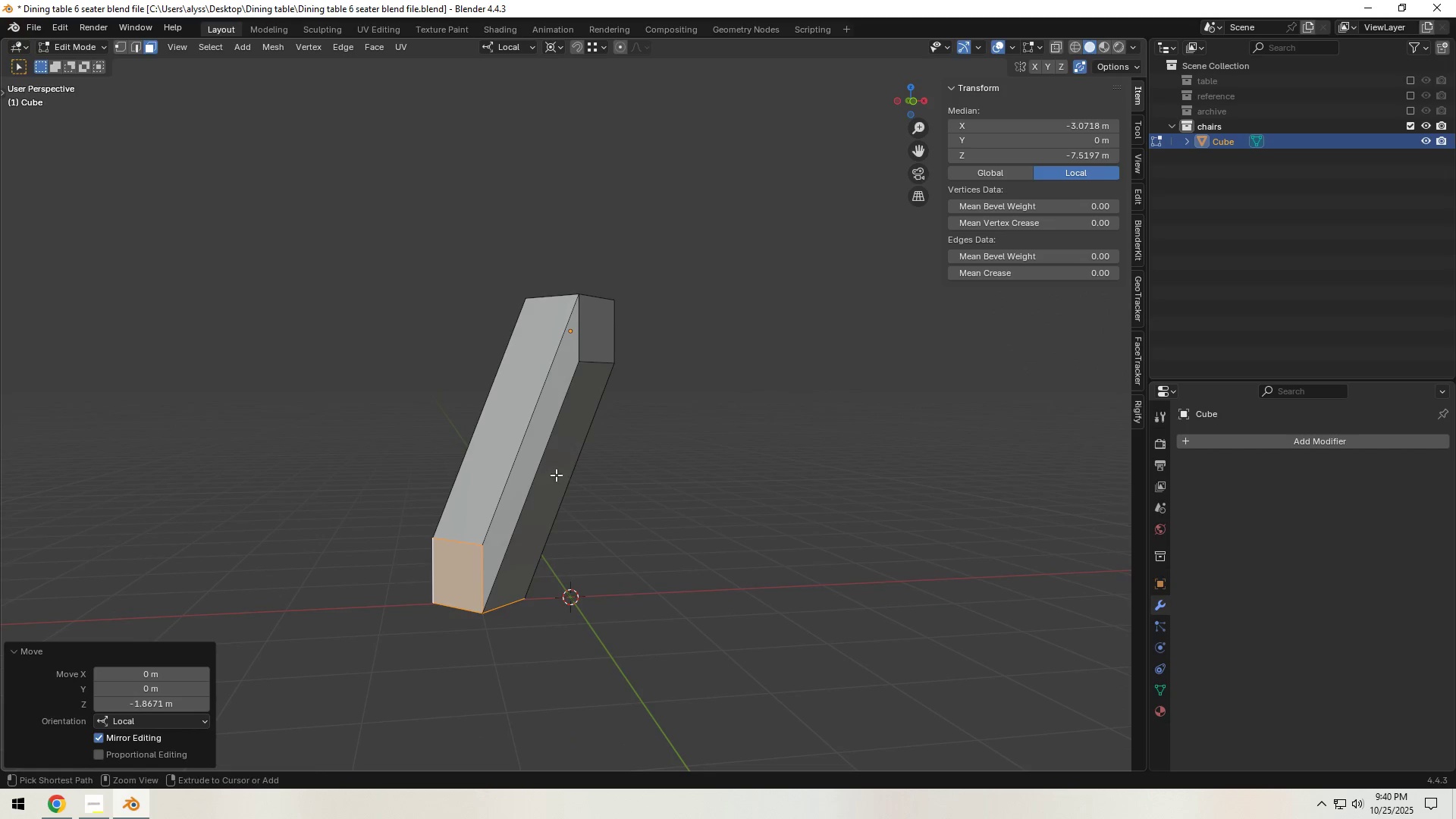 
key(Control+R)
 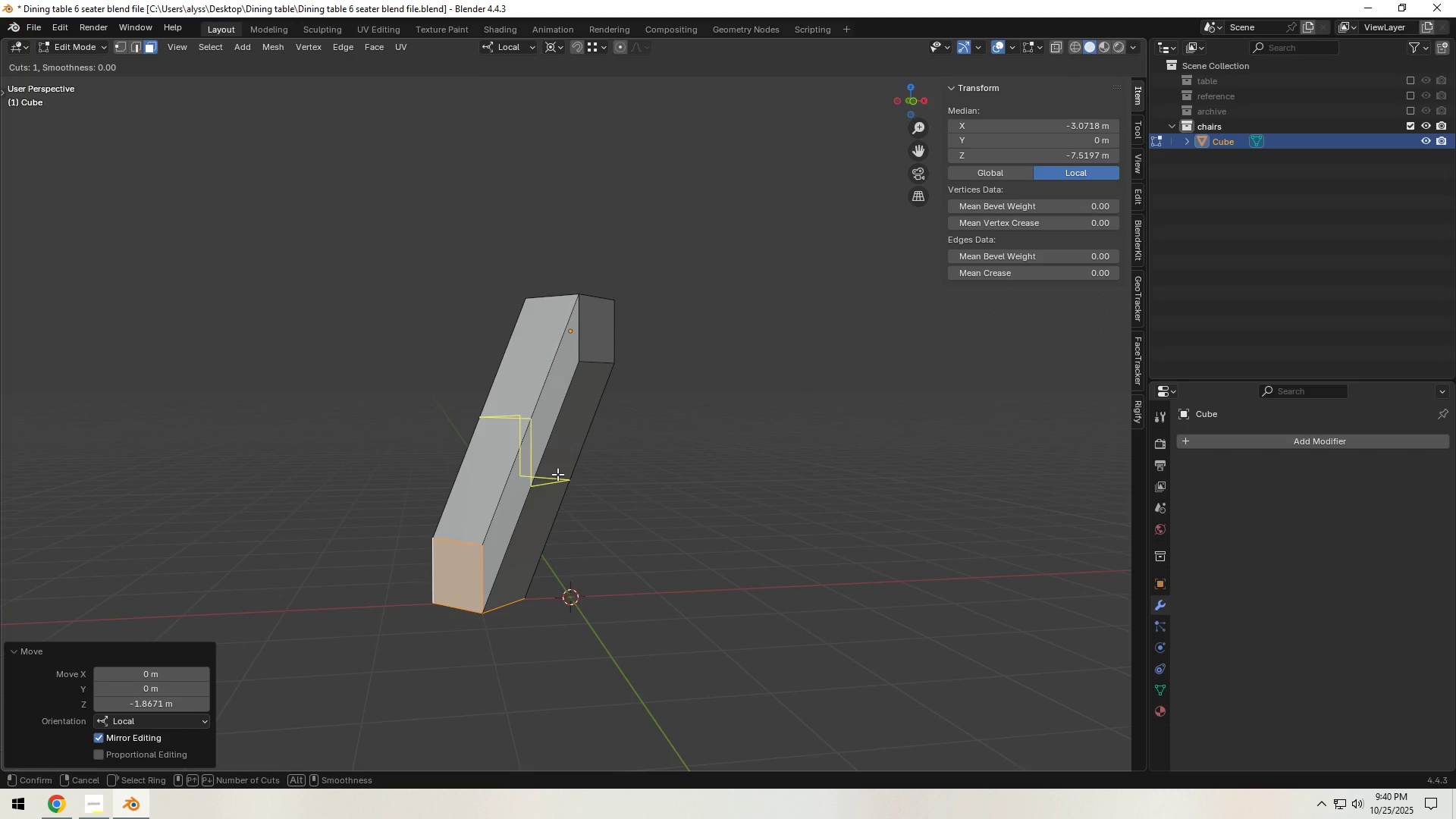 
scroll: coordinate [557, 474], scroll_direction: up, amount: 3.0
 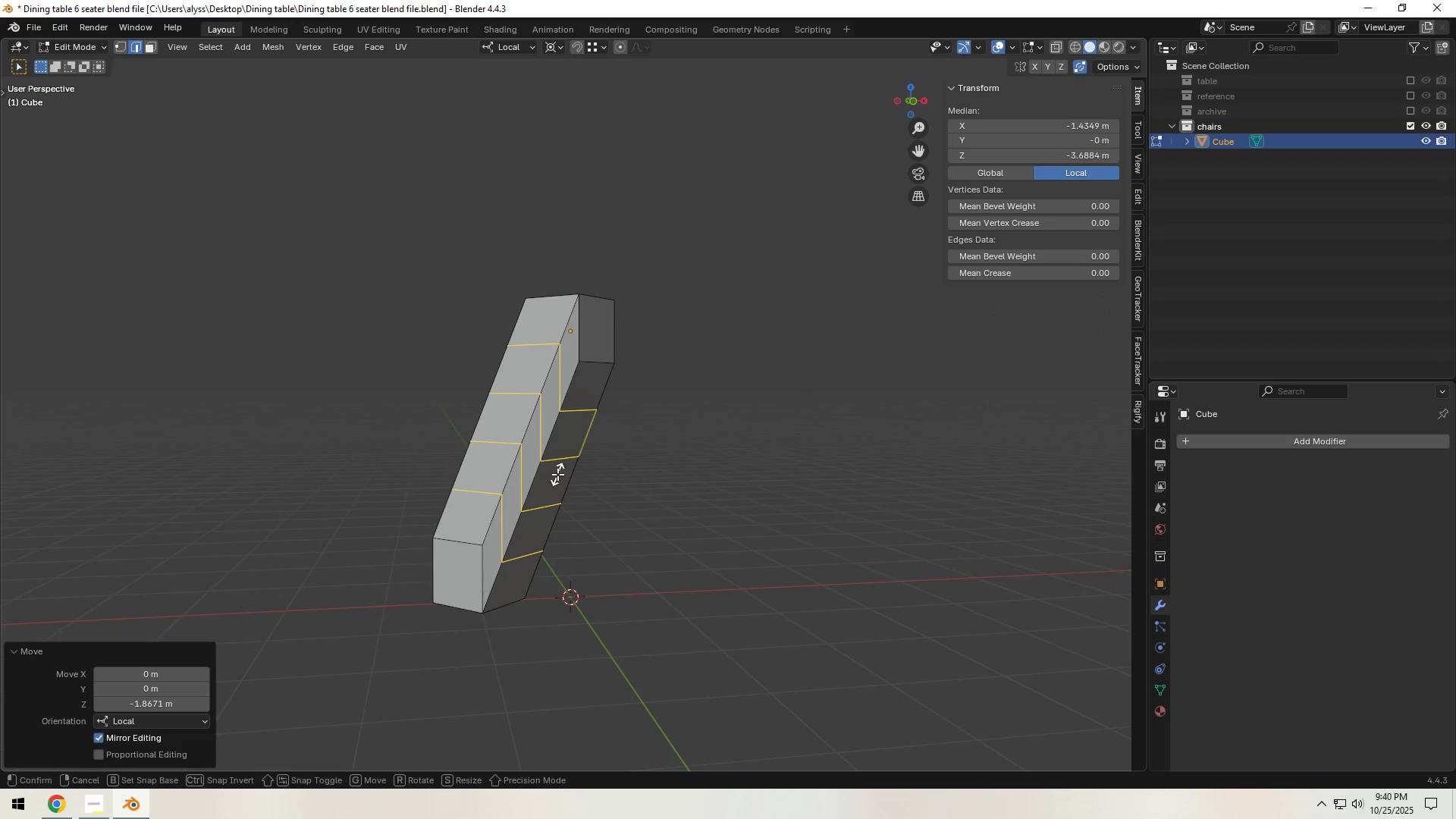 
right_click([557, 474])
 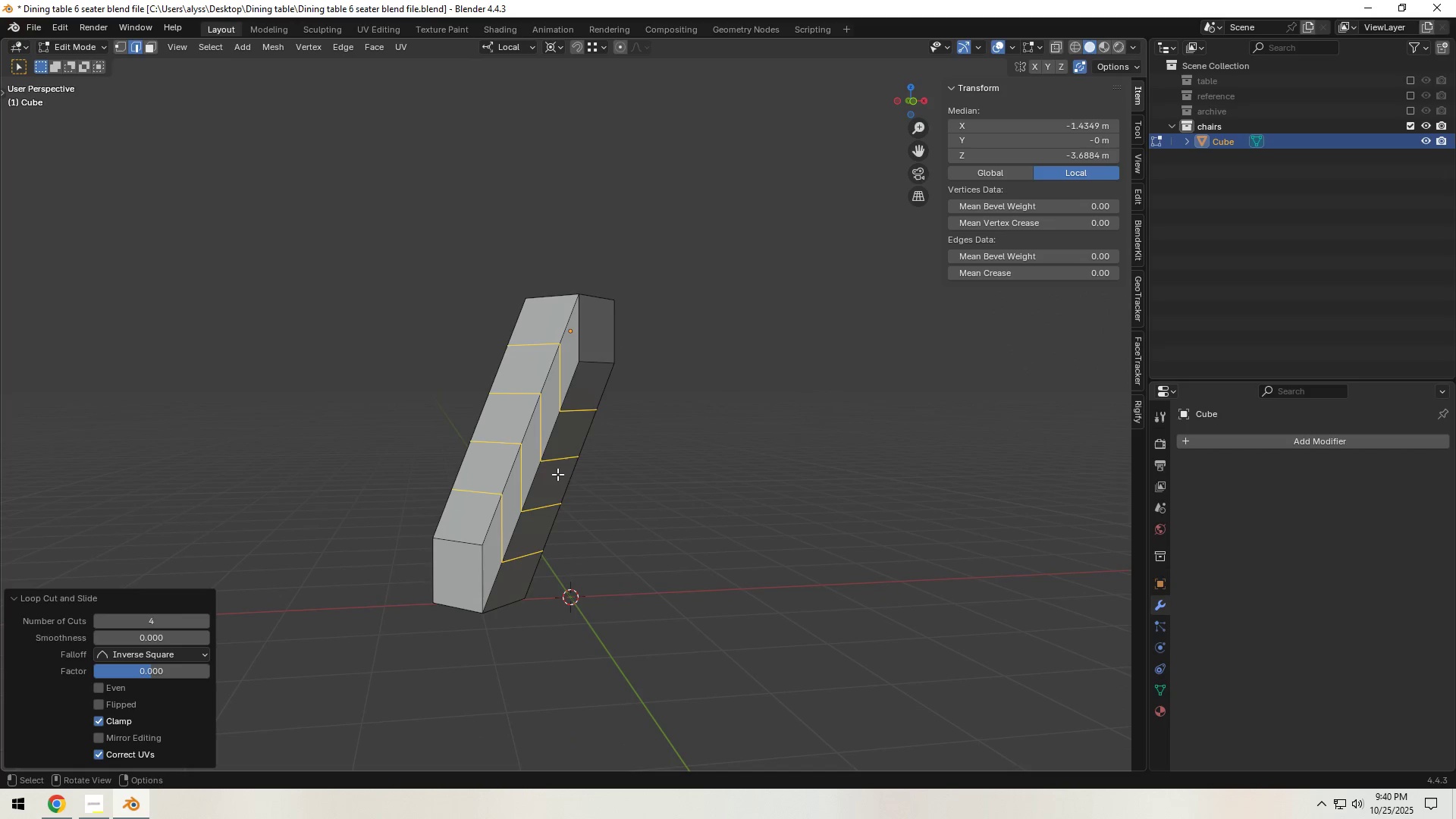 
left_click([557, 474])
 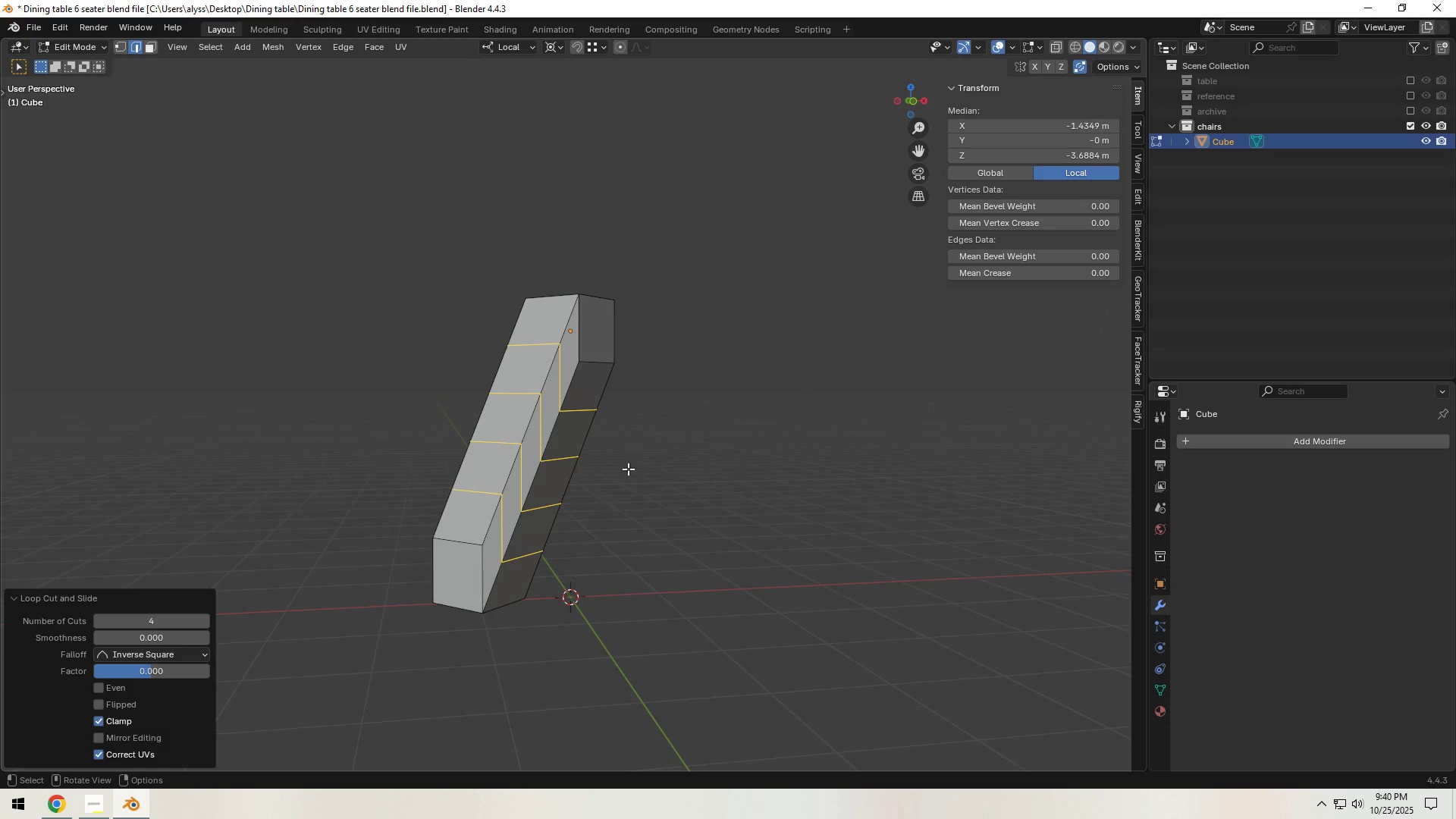 
left_click([649, 469])
 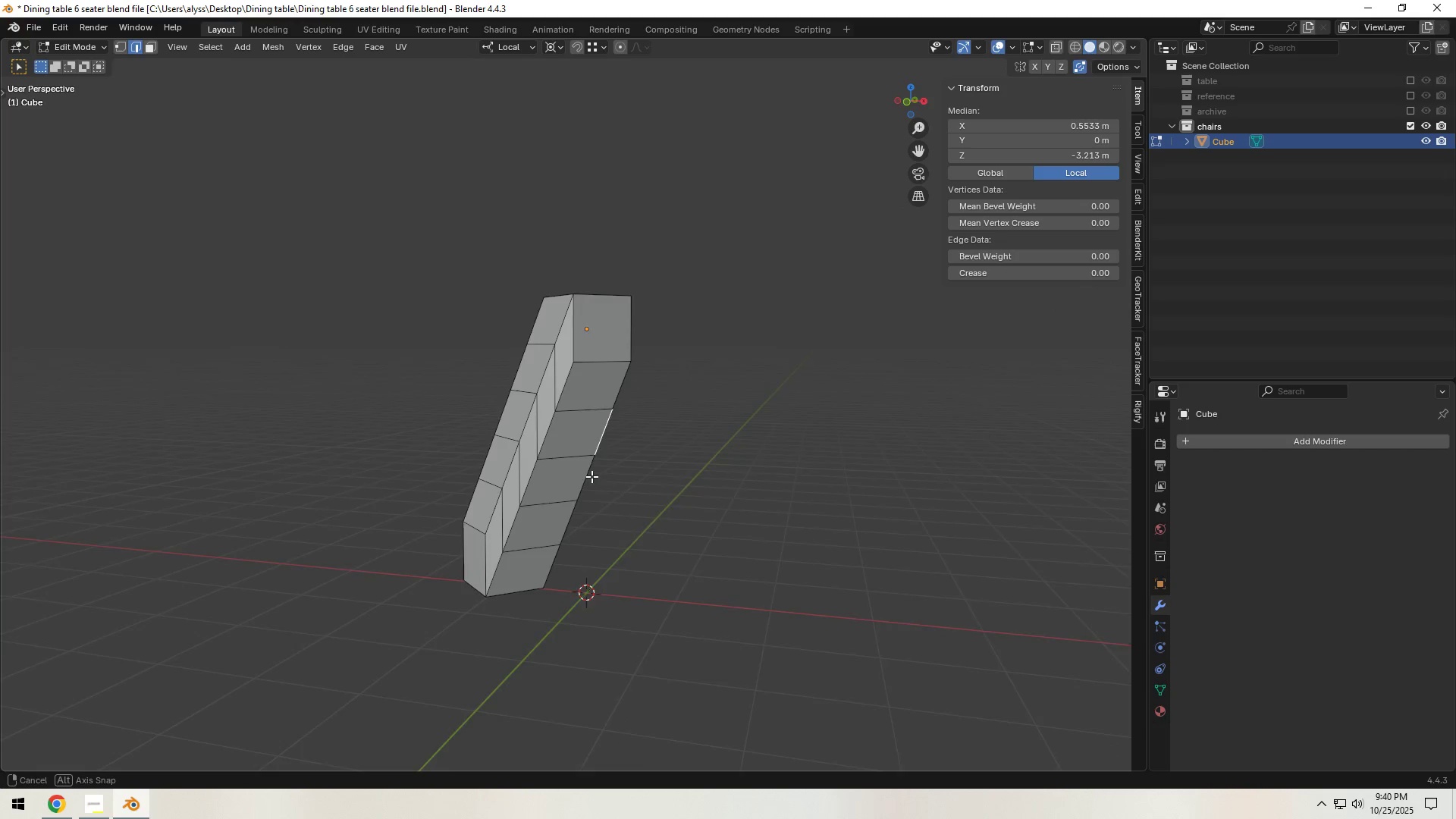 
scroll: coordinate [607, 479], scroll_direction: up, amount: 1.0
 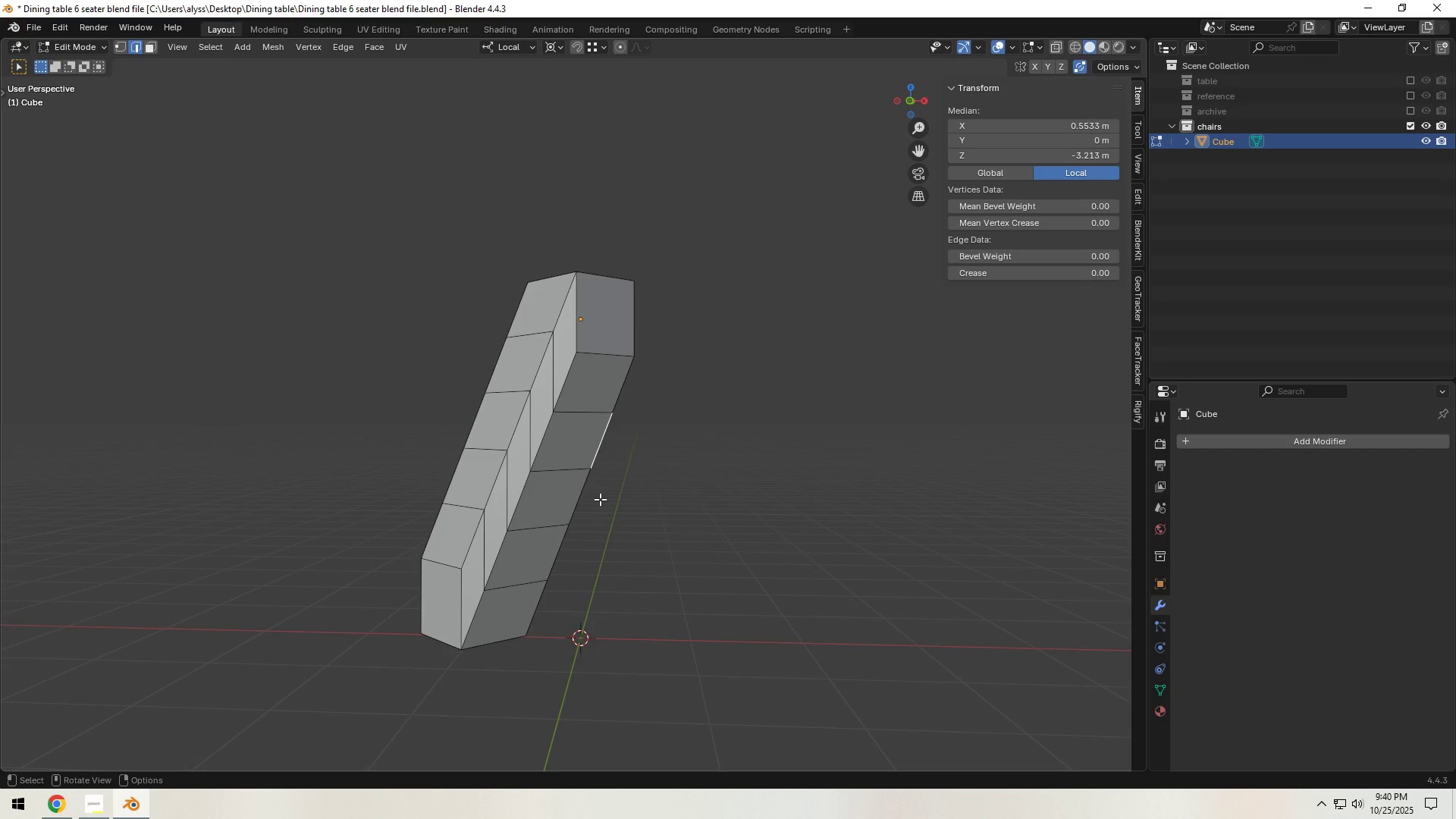 
hold_key(key=ShiftLeft, duration=0.78)
 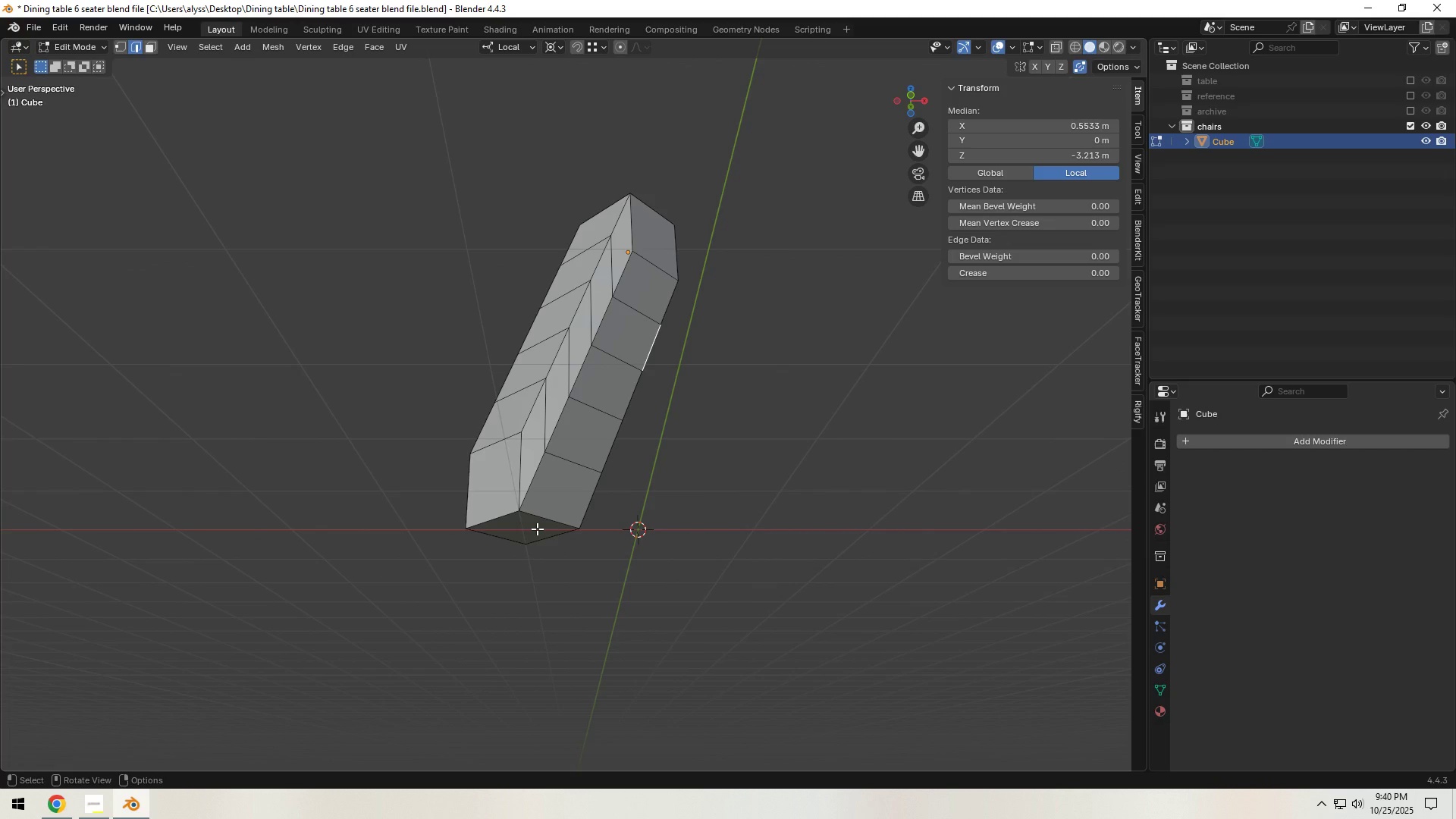 
left_click([537, 529])
 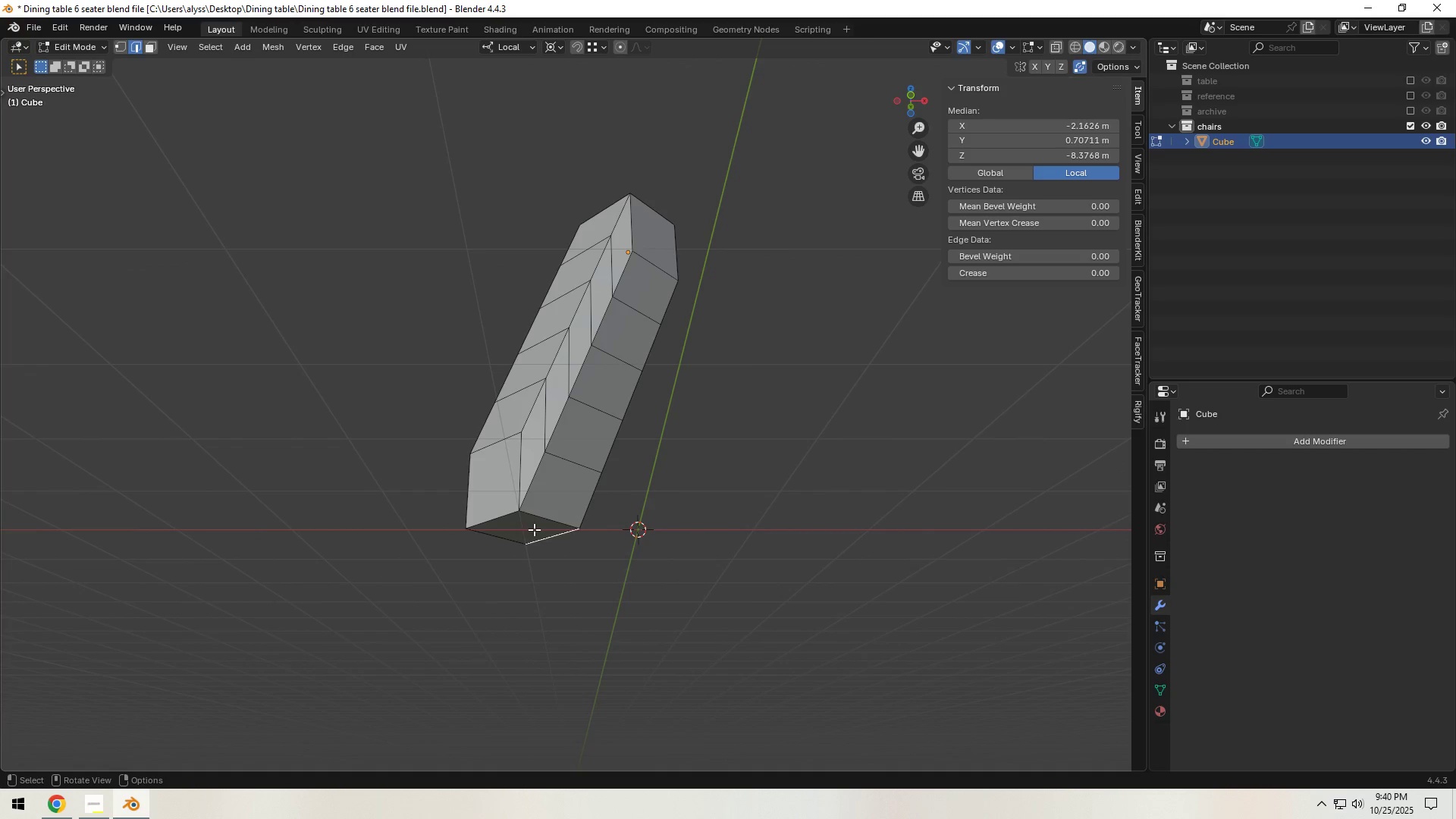 
key(3)
 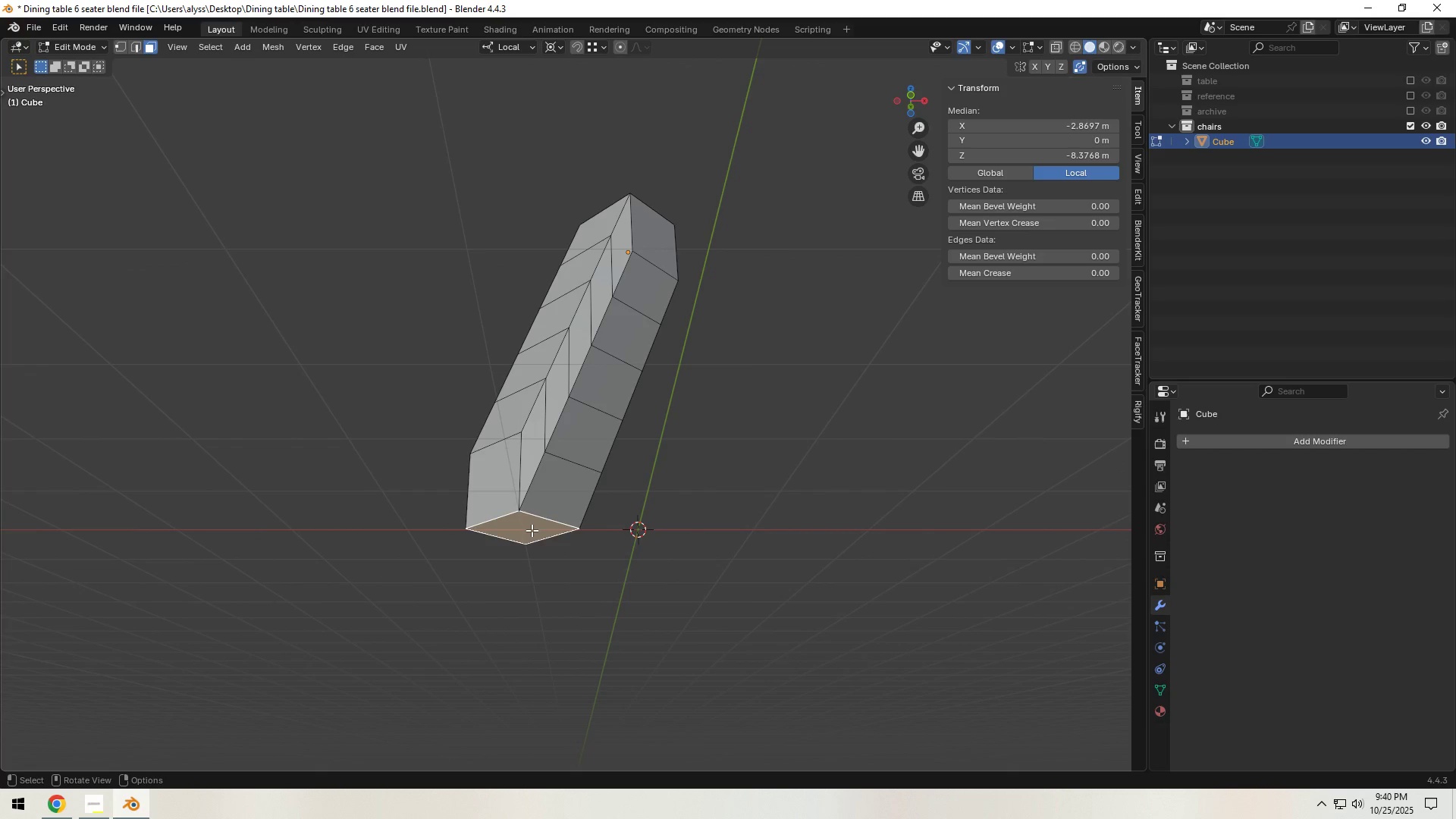 
left_click([532, 530])
 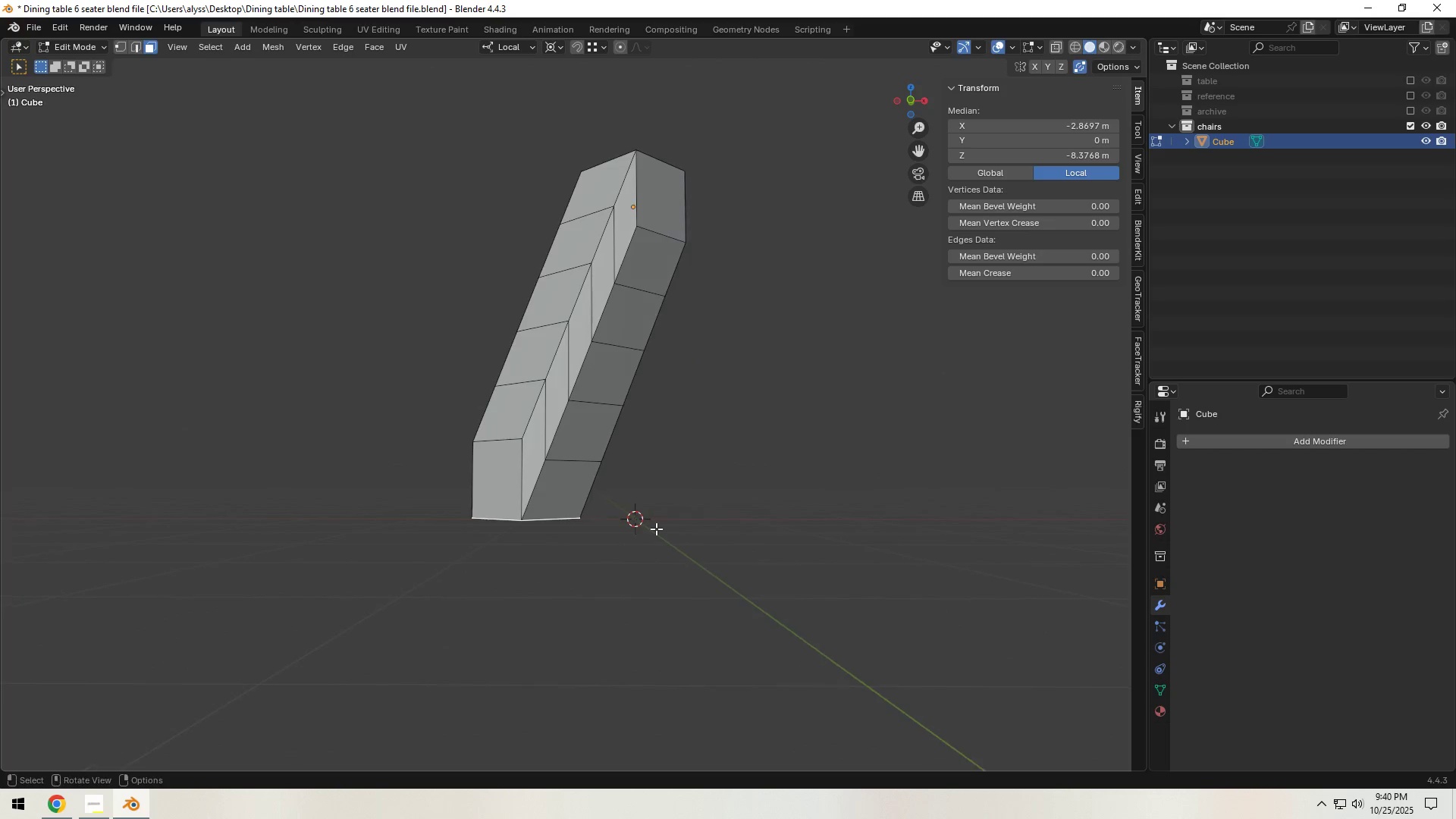 
key(S)
 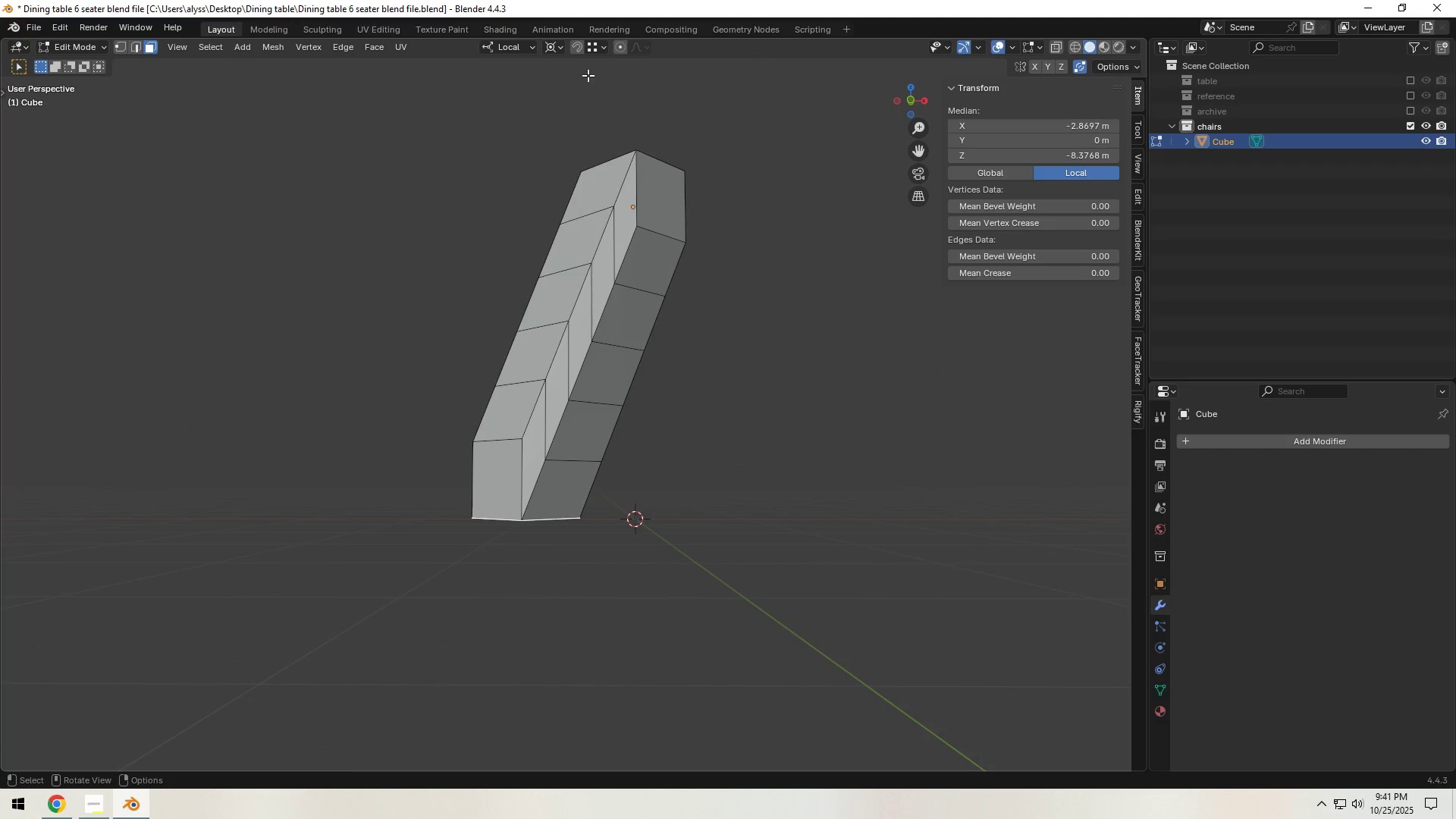 
left_click([555, 52])
 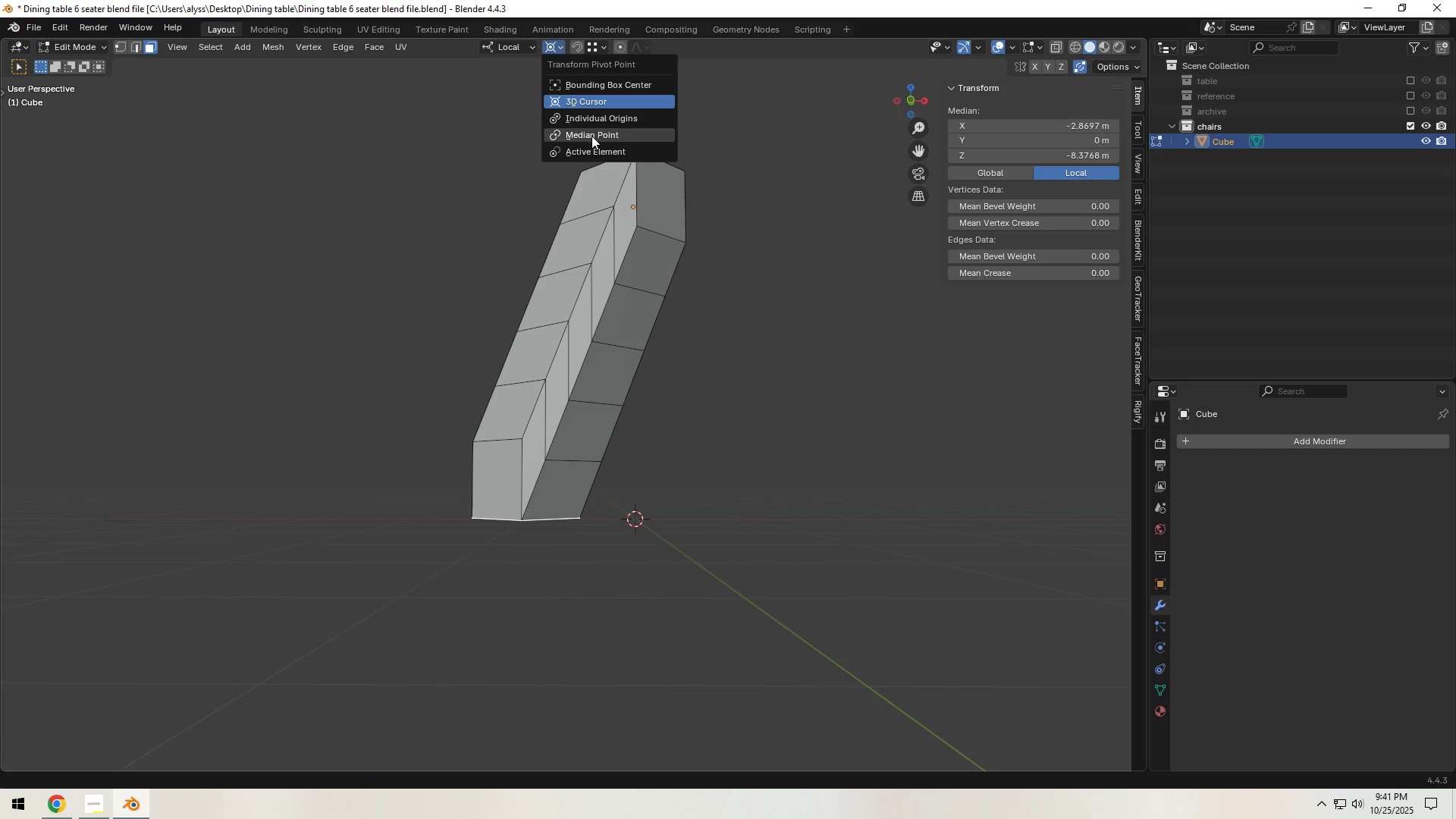 
left_click([592, 136])
 